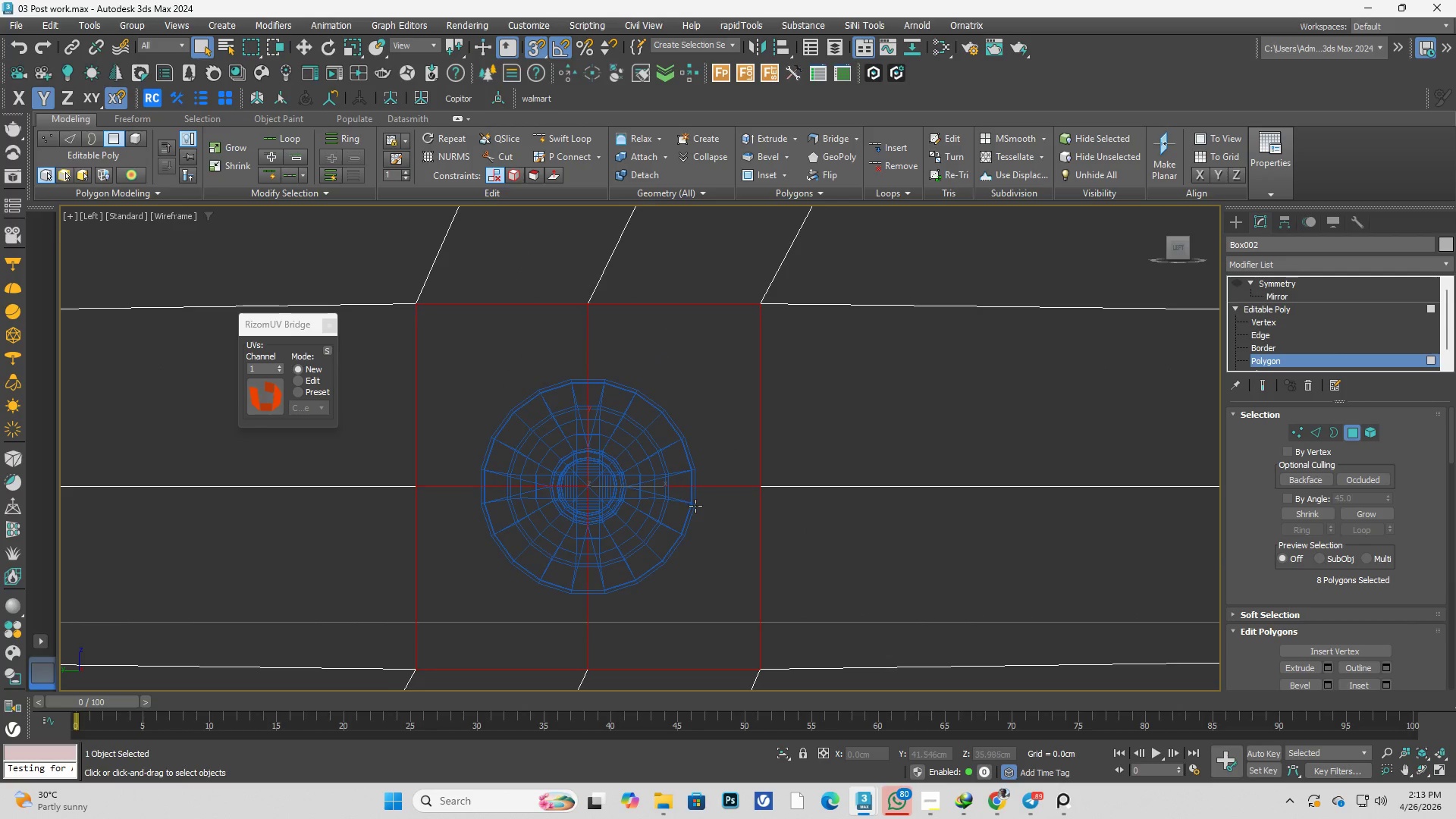 
key(1)
 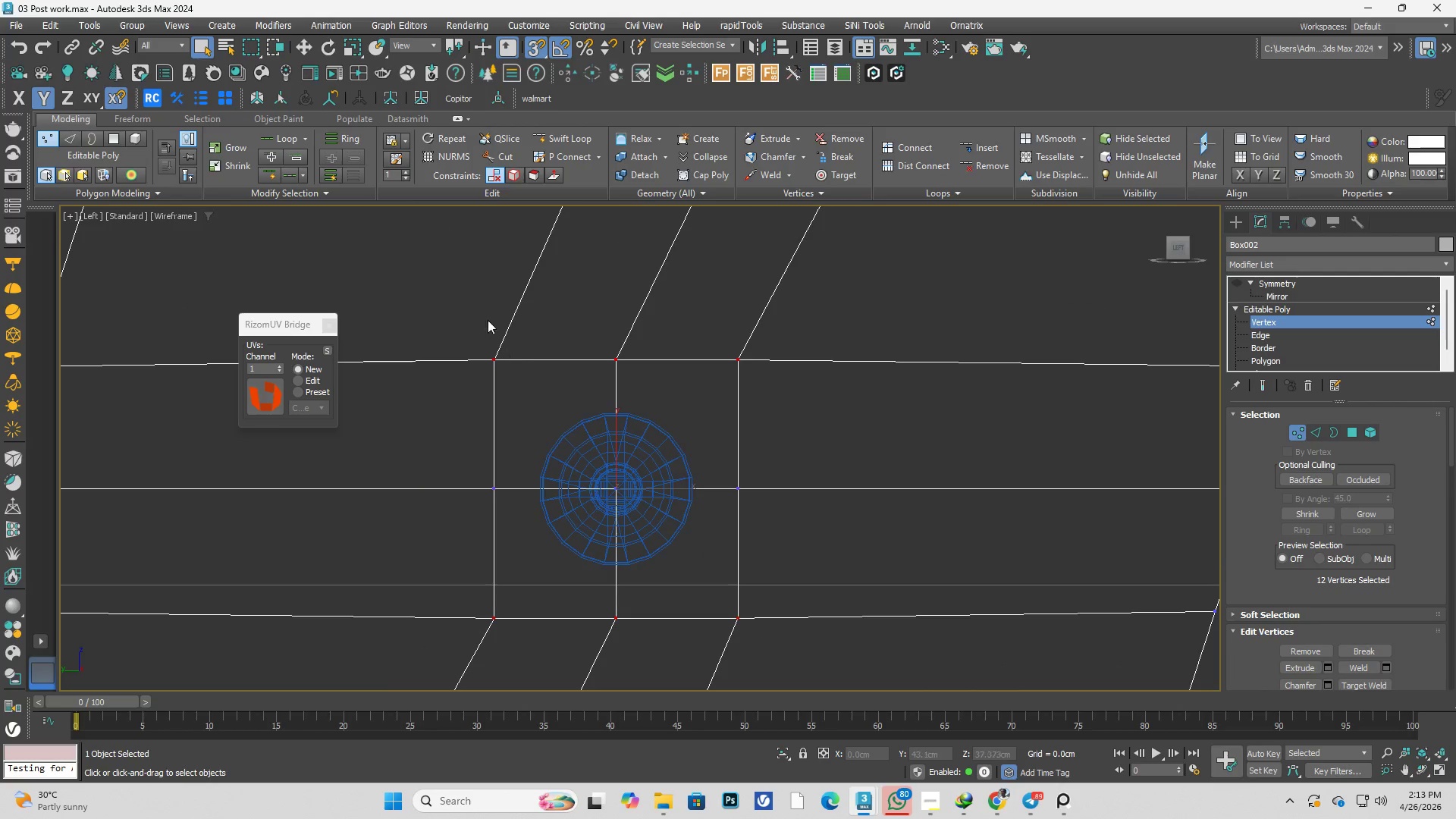 
scroll: coordinate [684, 495], scroll_direction: down, amount: 1.0
 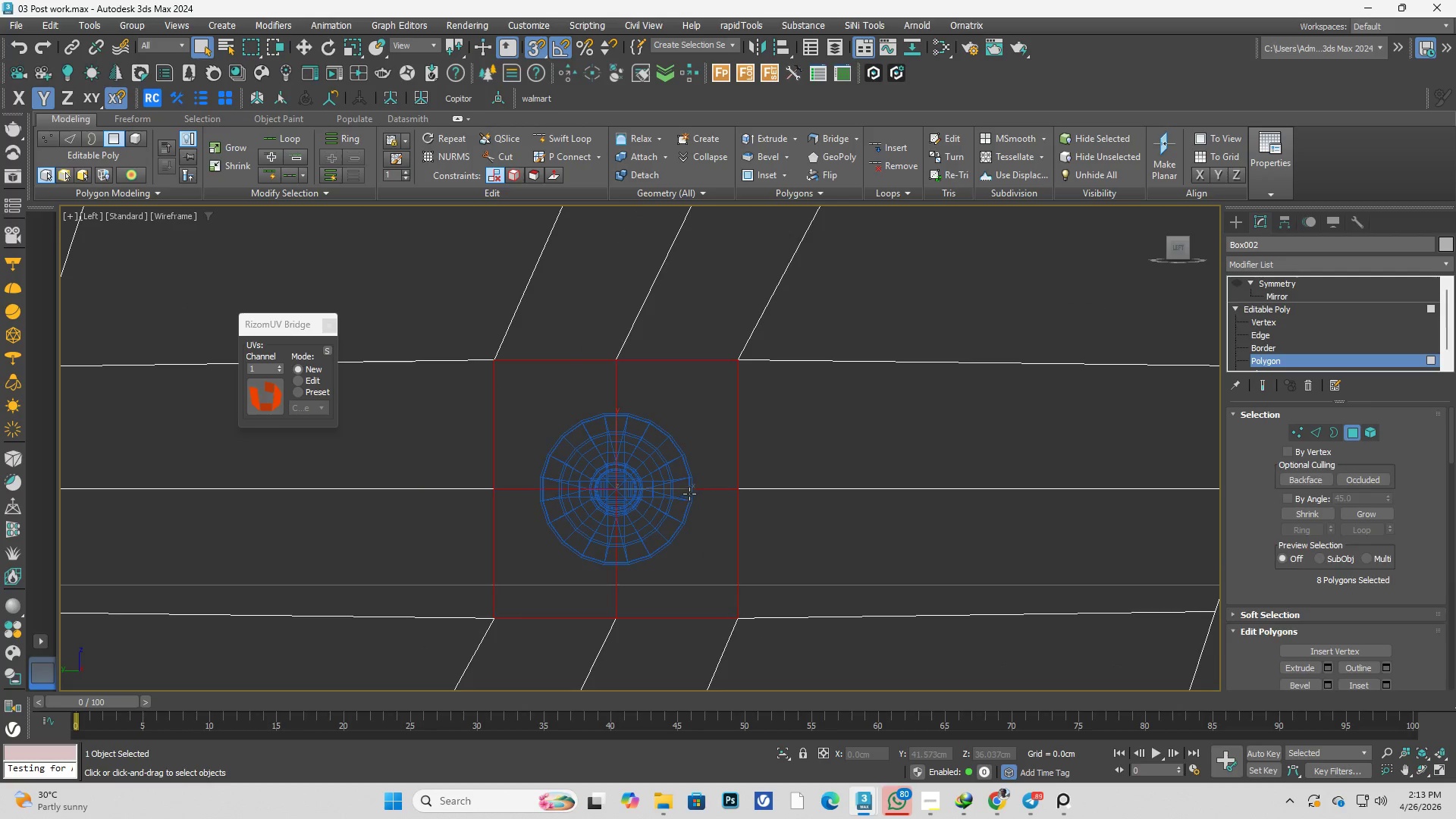 
left_click_drag(start_coordinate=[466, 315], to_coordinate=[953, 413])
 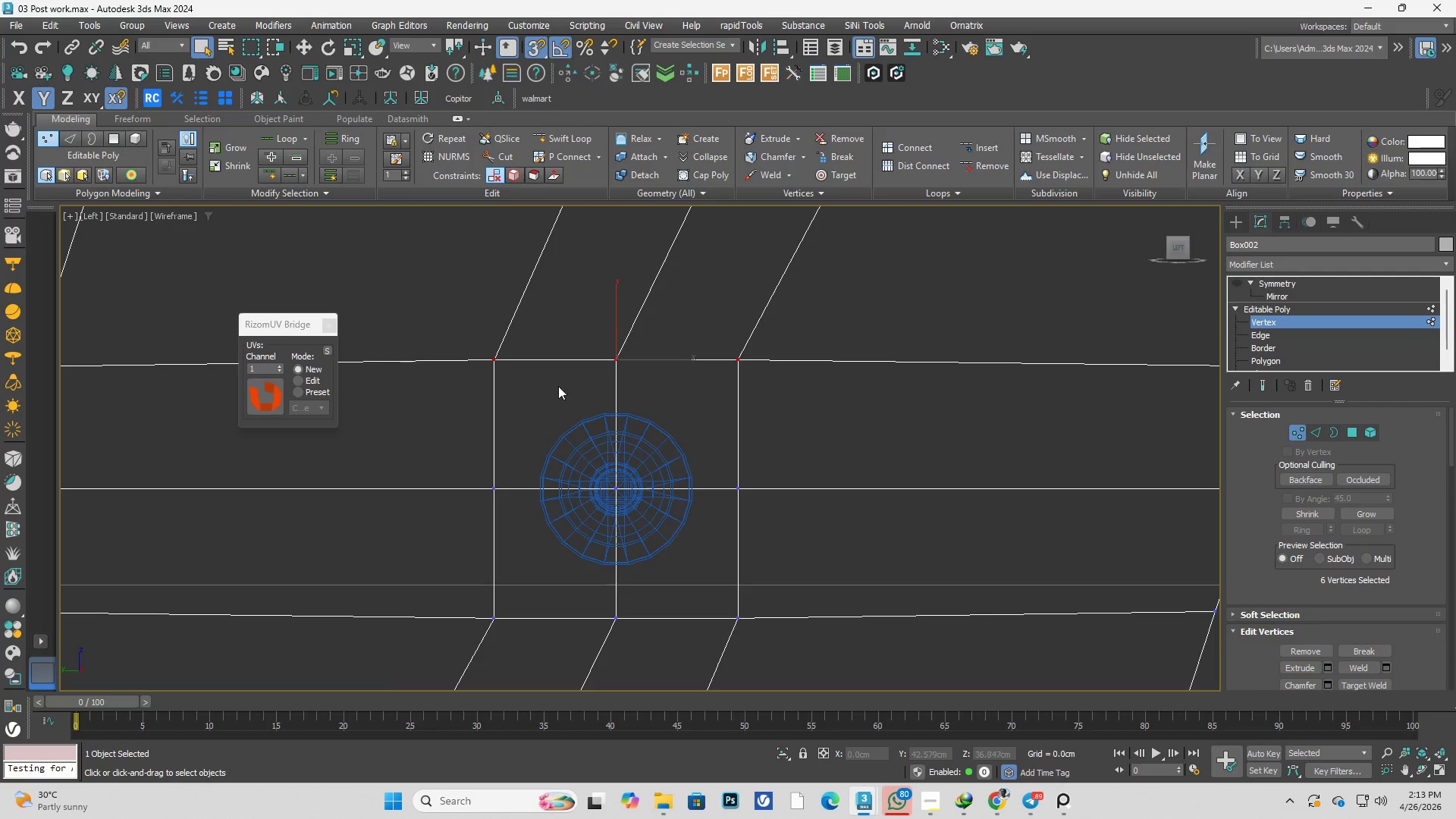 
scroll: coordinate [567, 366], scroll_direction: up, amount: 2.0
 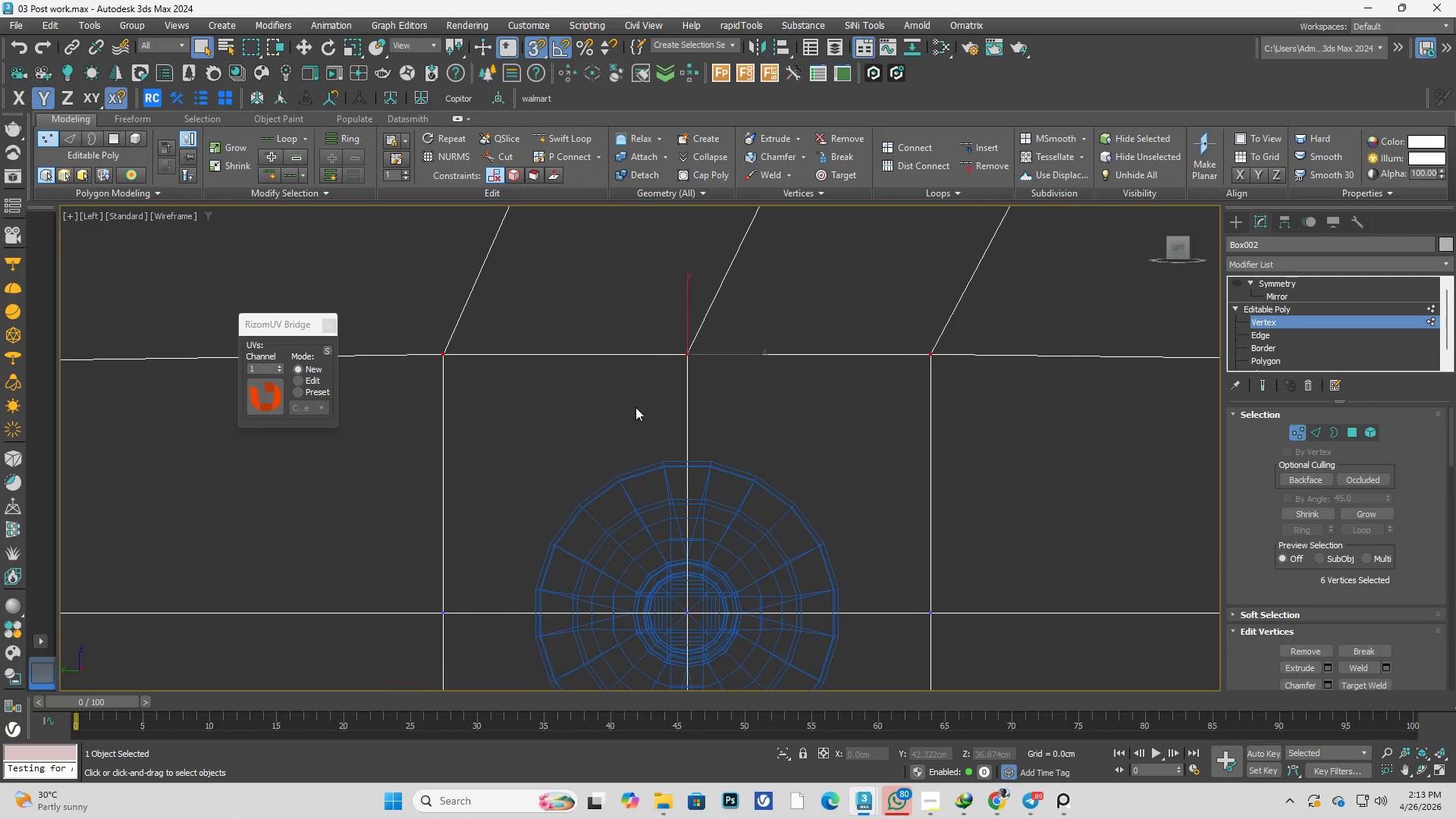 
key(W)
 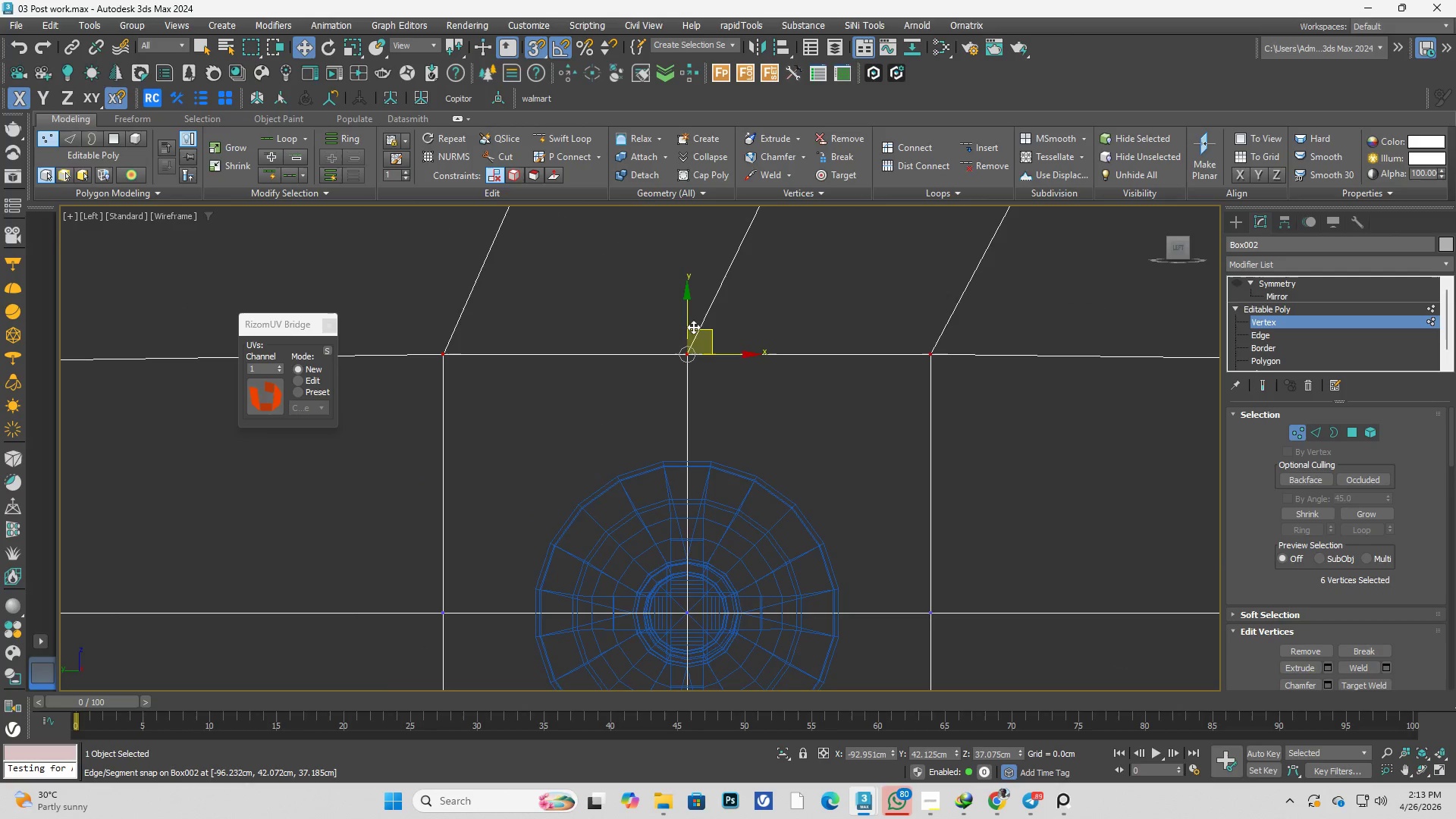 
left_click_drag(start_coordinate=[688, 327], to_coordinate=[675, 444])
 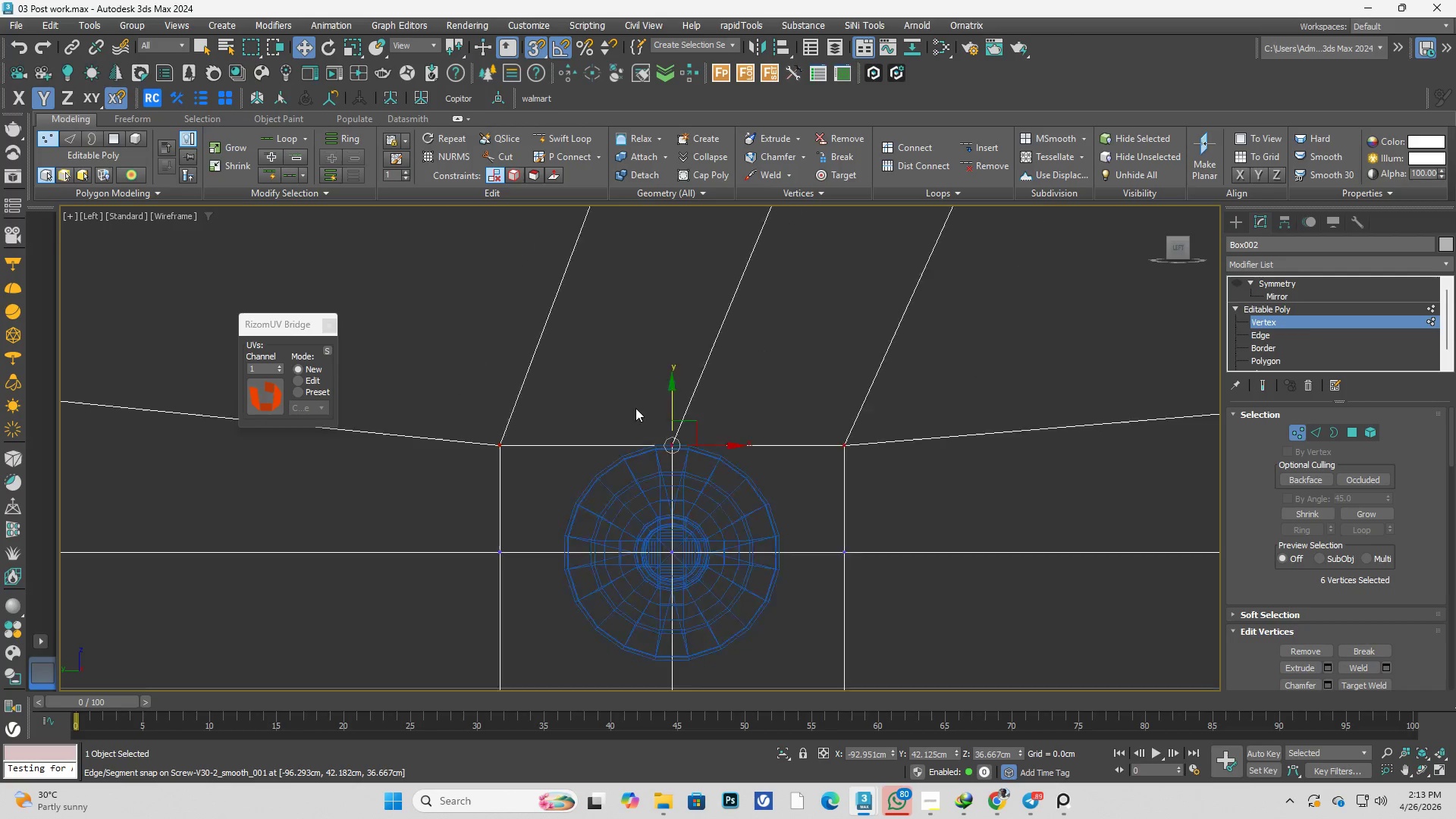 
scroll: coordinate [635, 409], scroll_direction: down, amount: 3.0
 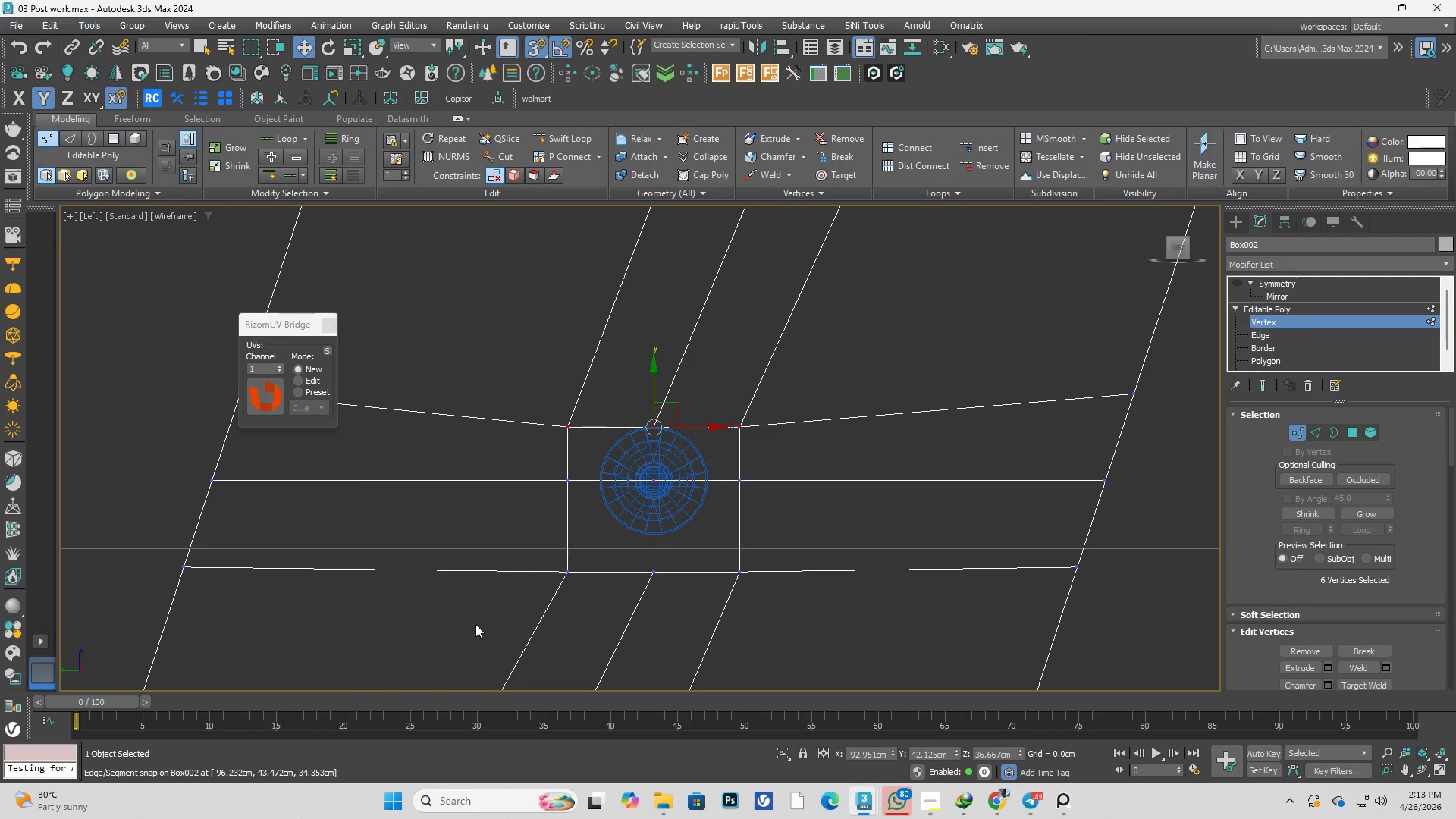 
left_click_drag(start_coordinate=[476, 625], to_coordinate=[843, 526])
 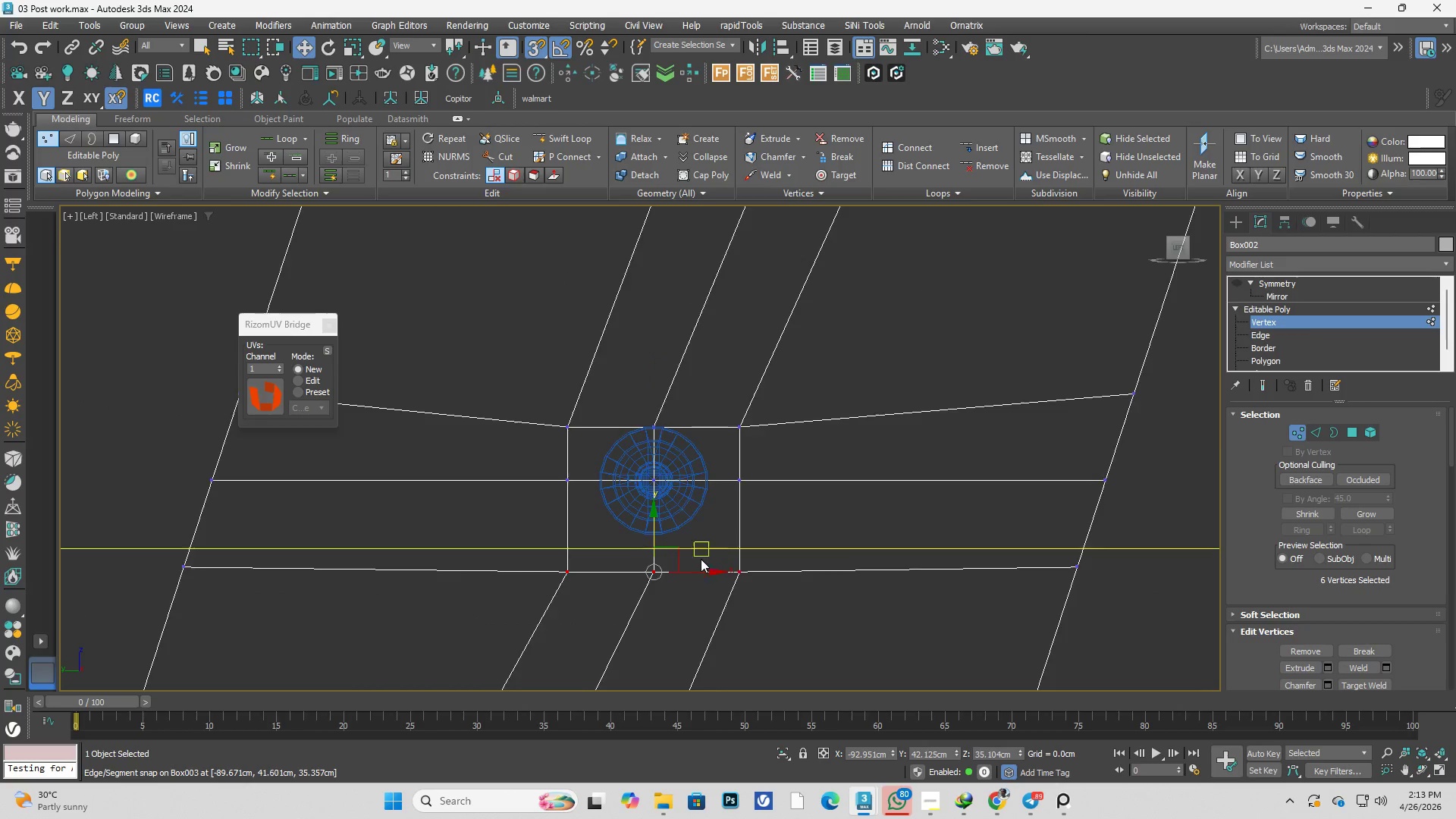 
scroll: coordinate [701, 559], scroll_direction: up, amount: 1.0
 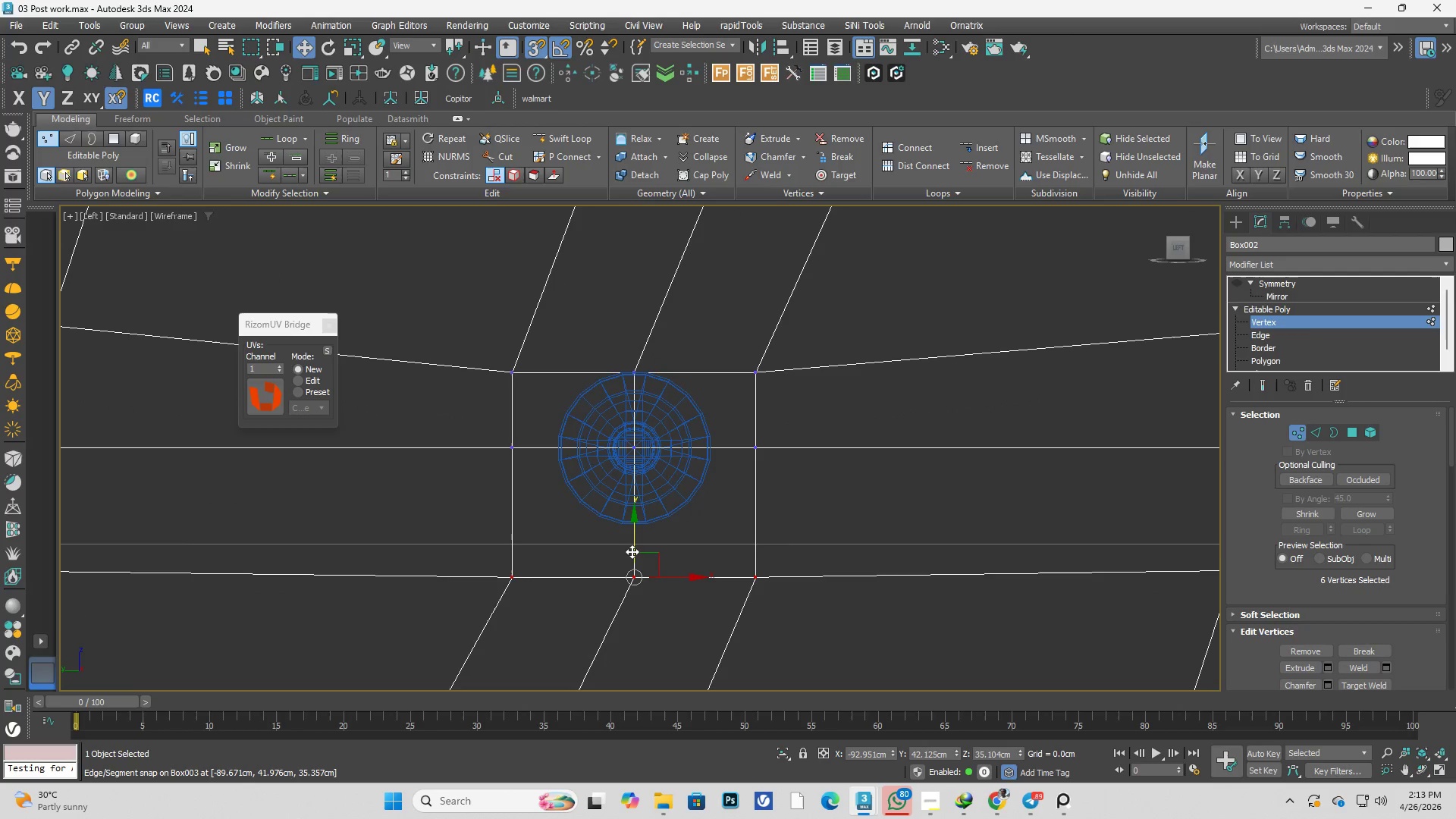 
left_click_drag(start_coordinate=[632, 551], to_coordinate=[626, 527])
 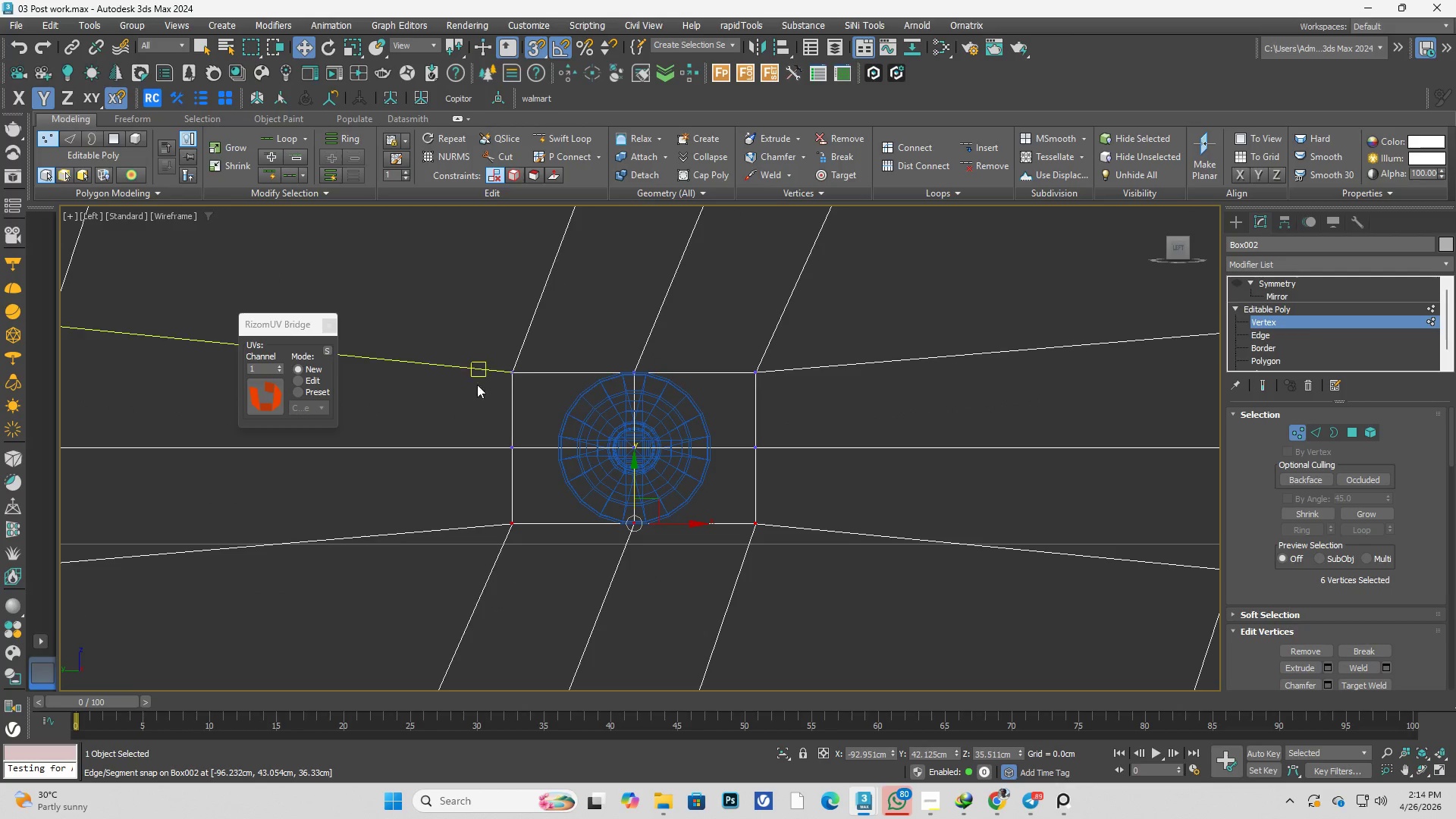 
left_click_drag(start_coordinate=[477, 330], to_coordinate=[512, 639])
 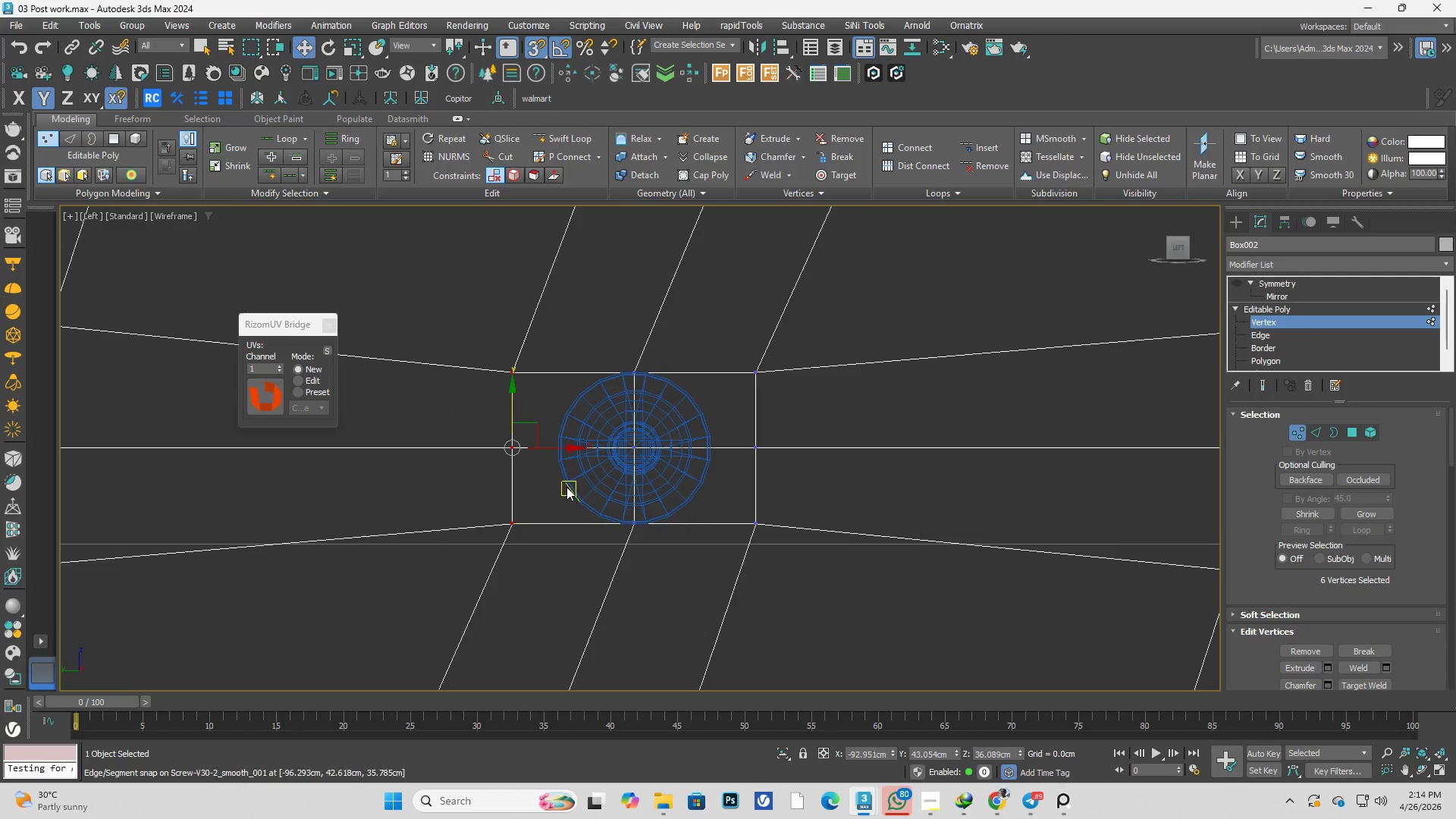 
scroll: coordinate [567, 473], scroll_direction: up, amount: 2.0
 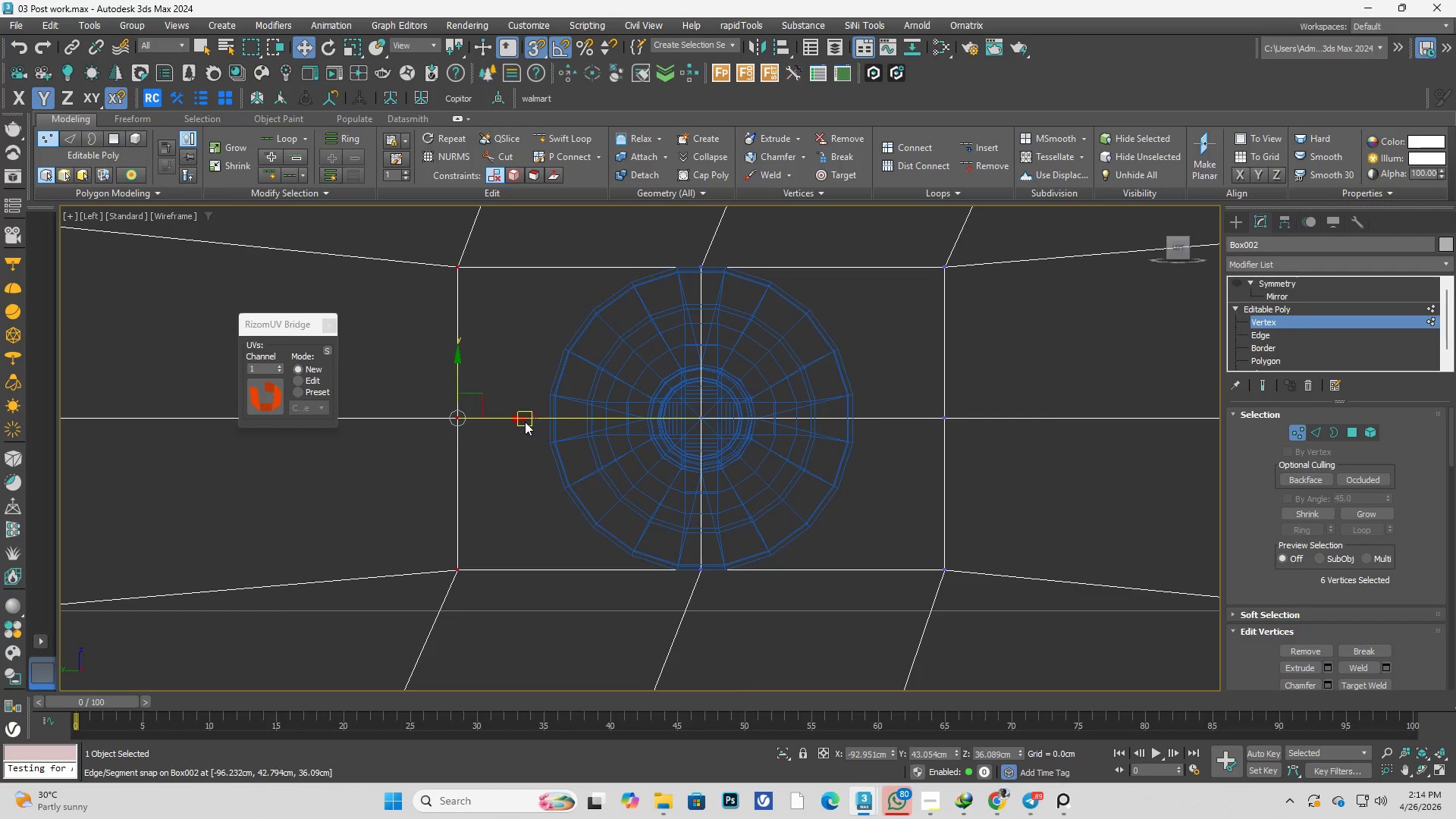 
left_click_drag(start_coordinate=[515, 419], to_coordinate=[551, 403])
 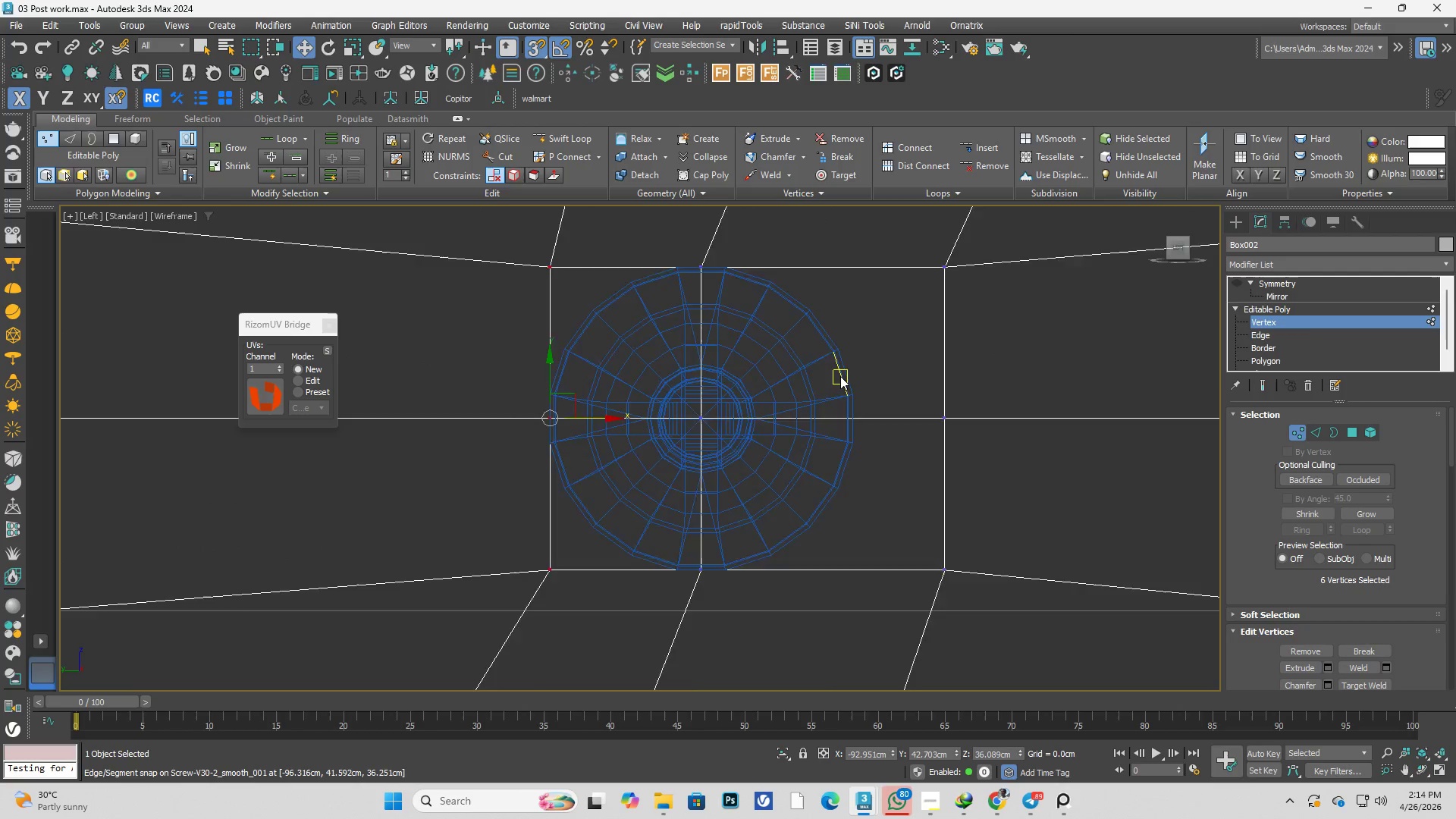 
left_click_drag(start_coordinate=[860, 305], to_coordinate=[941, 484])
 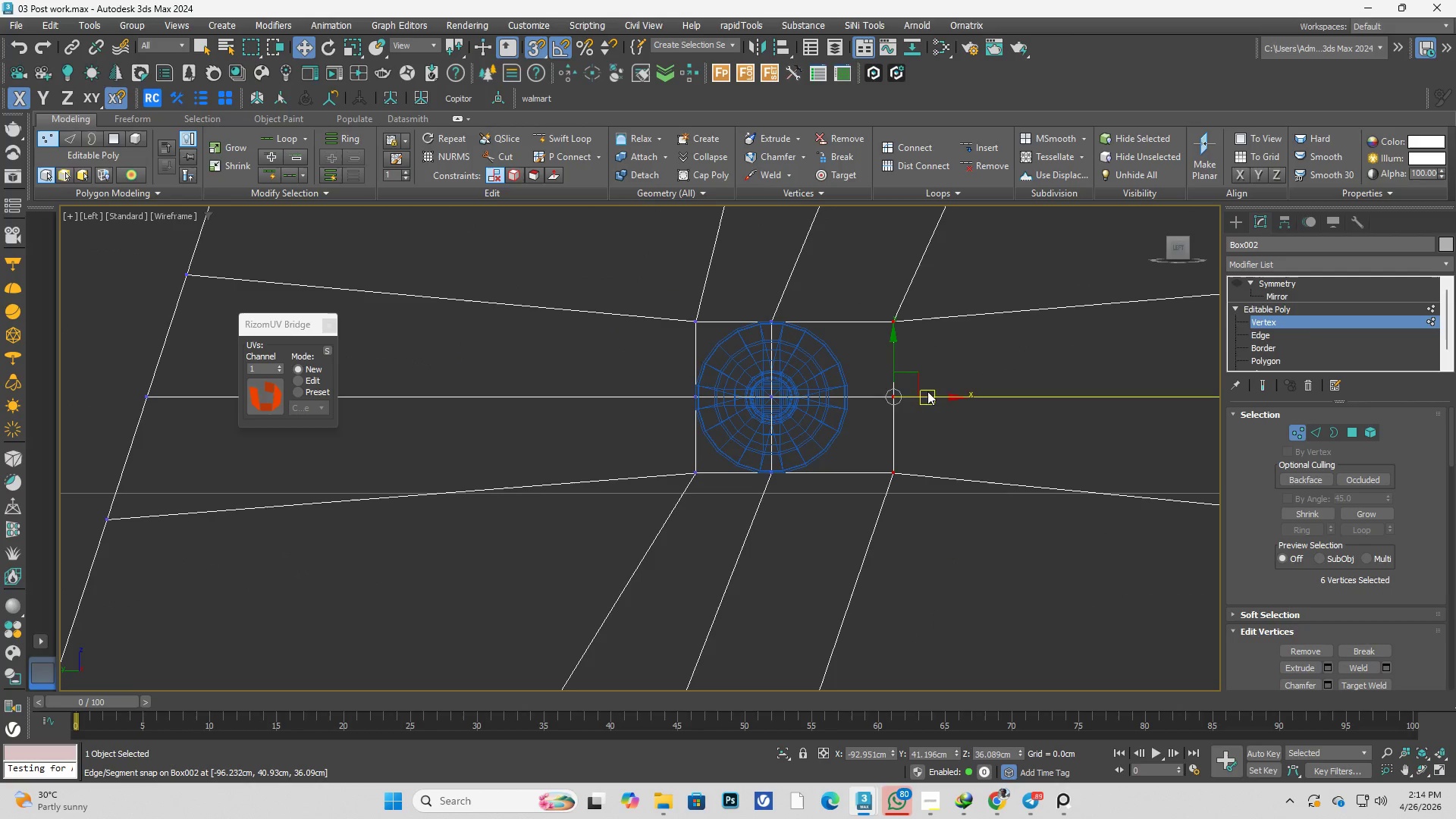 
scroll: coordinate [843, 376], scroll_direction: down, amount: 2.0
 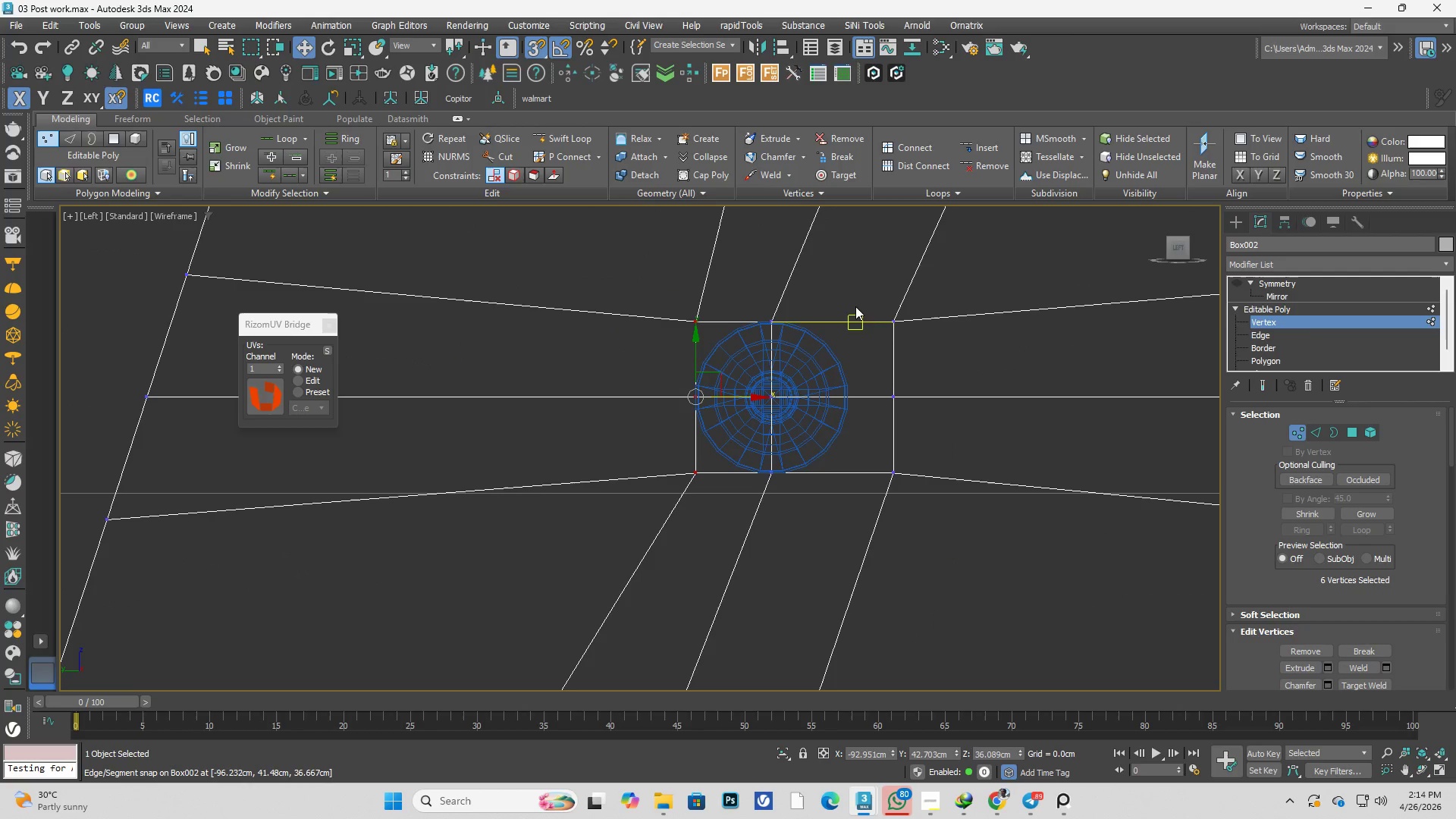 
left_click_drag(start_coordinate=[928, 391], to_coordinate=[861, 384])
 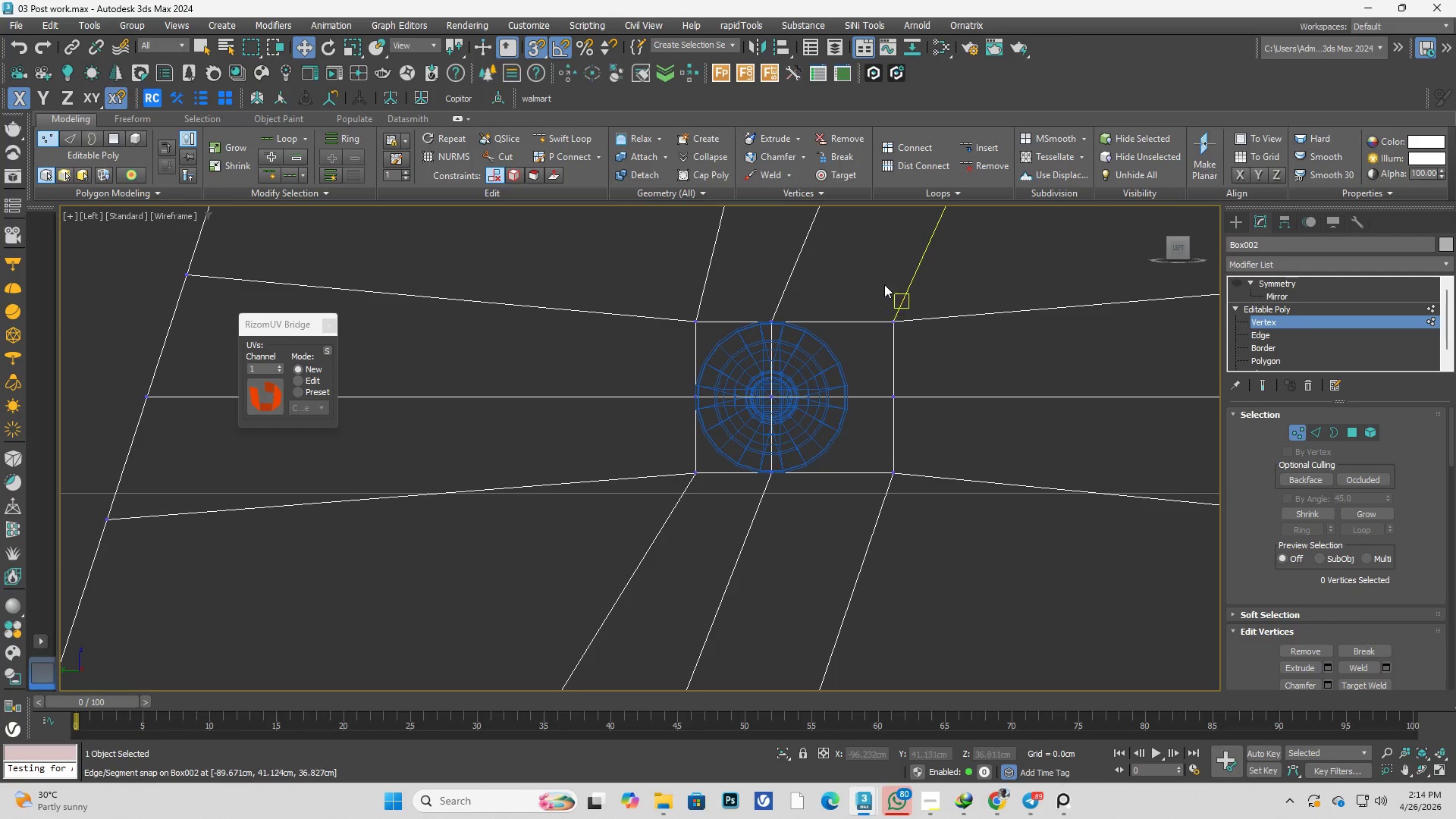 
left_click_drag(start_coordinate=[884, 276], to_coordinate=[946, 507])
 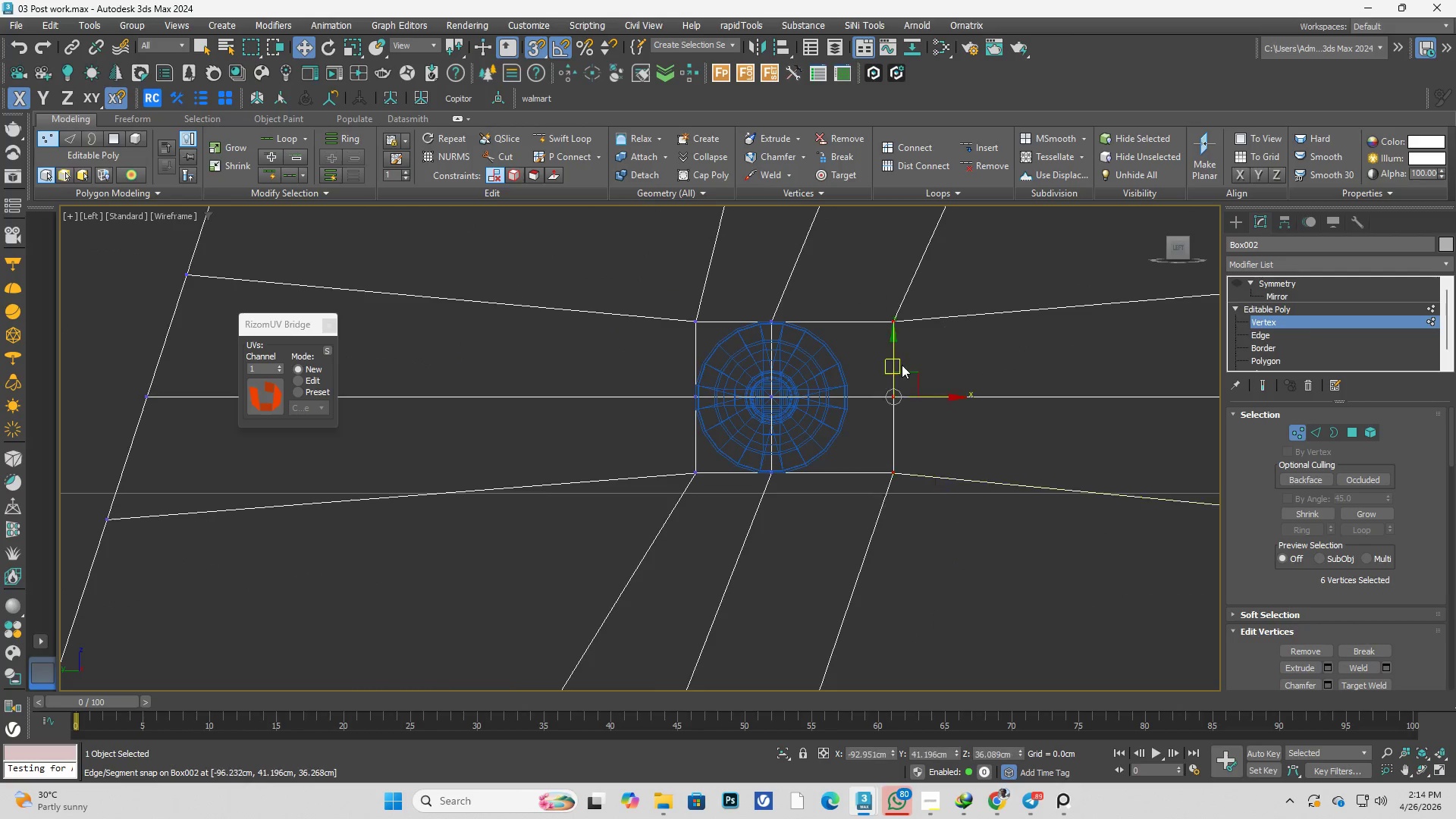 
scroll: coordinate [902, 368], scroll_direction: up, amount: 3.0
 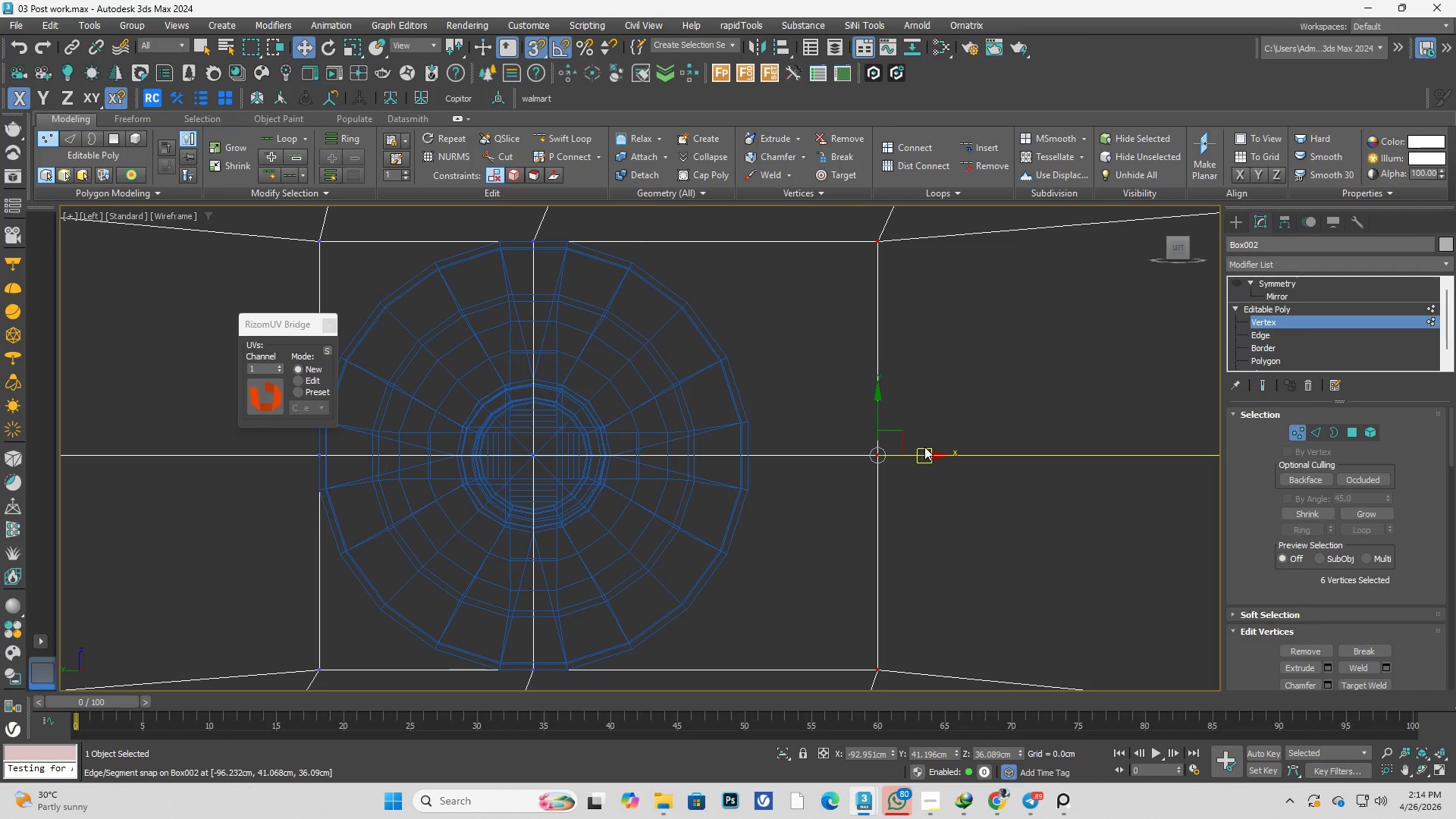 
left_click_drag(start_coordinate=[924, 450], to_coordinate=[786, 450])
 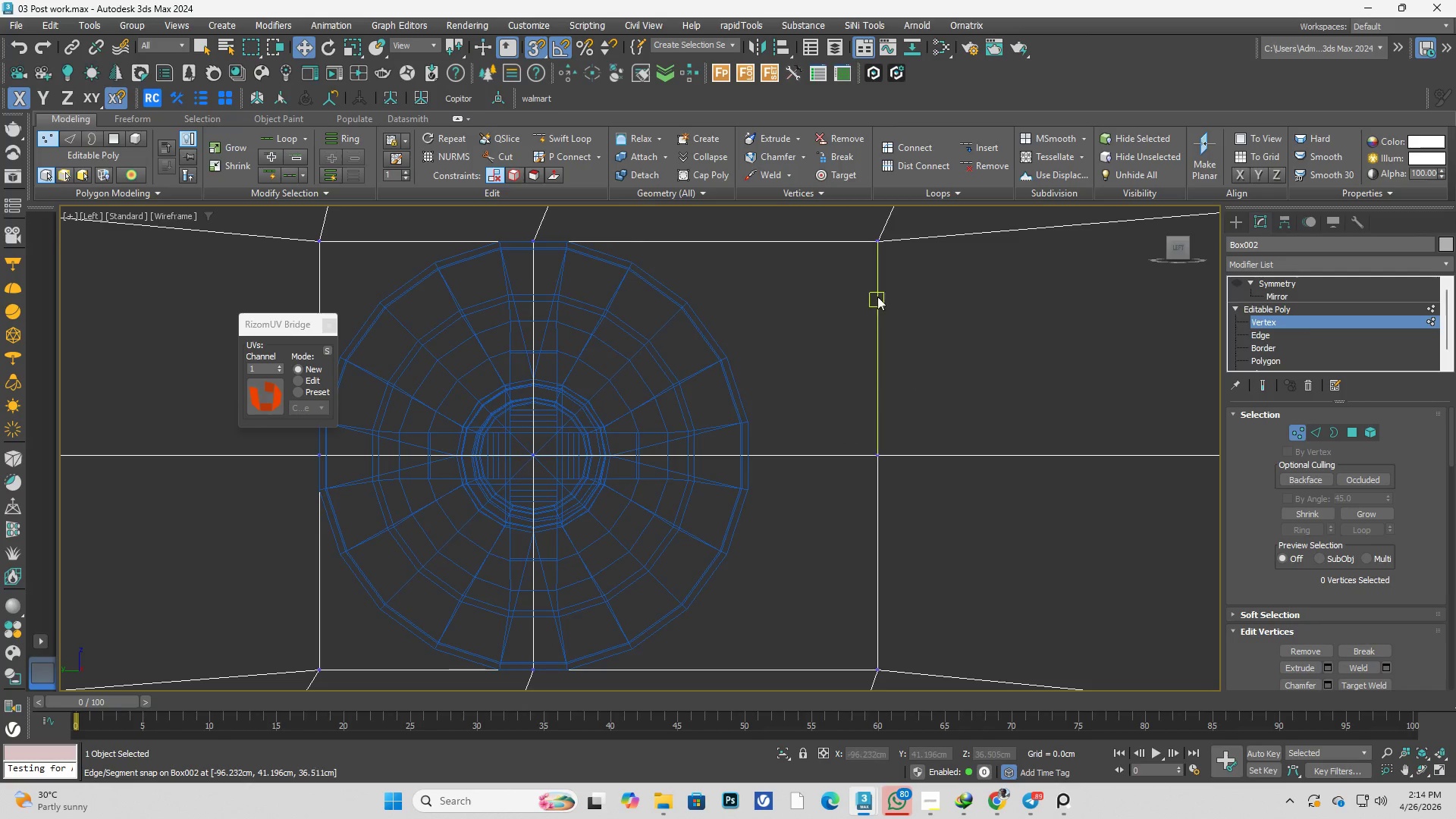 
left_click_drag(start_coordinate=[823, 237], to_coordinate=[903, 513])
 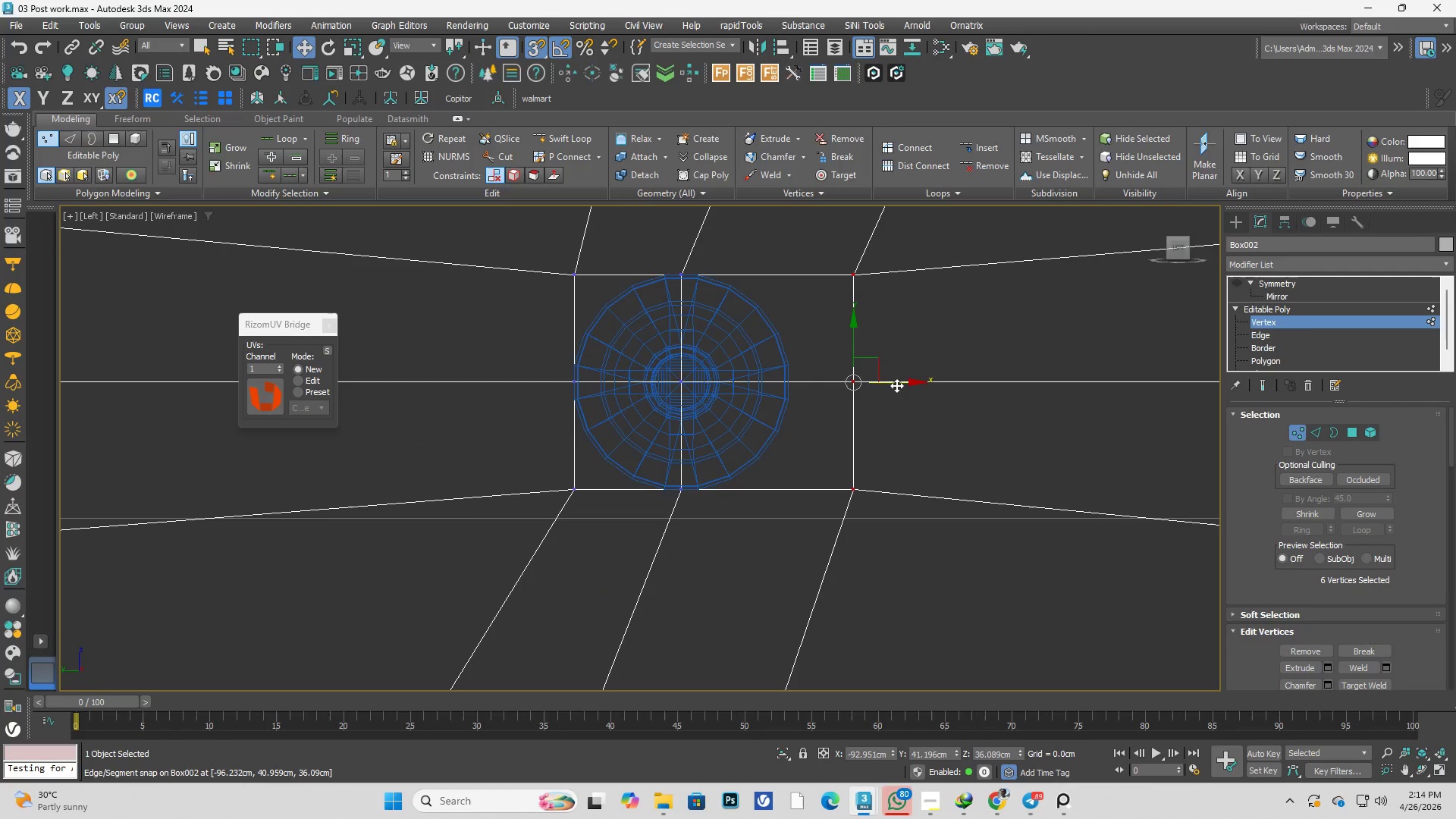 
scroll: coordinate [829, 313], scroll_direction: down, amount: 2.0
 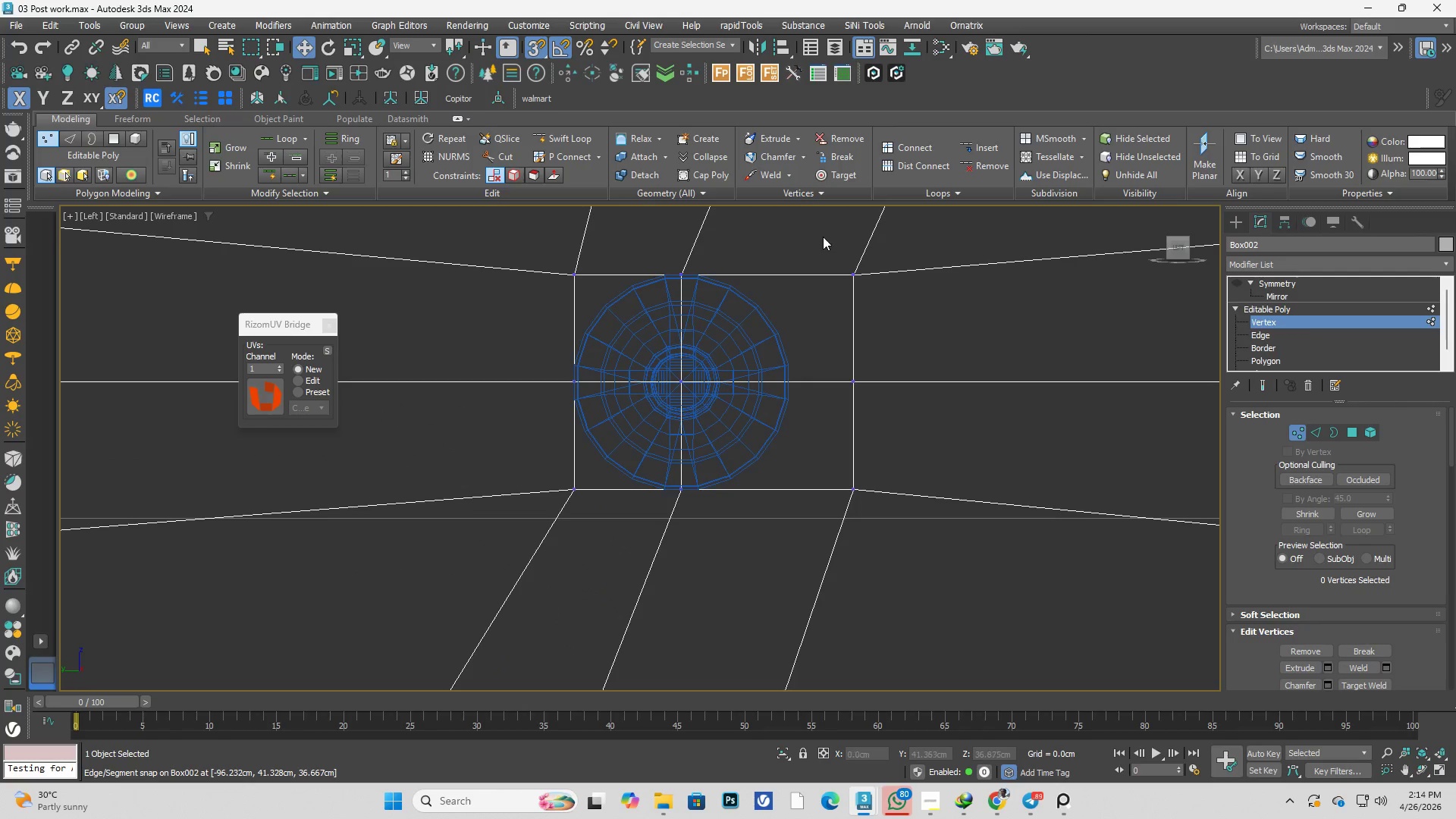 
left_click_drag(start_coordinate=[896, 385], to_coordinate=[805, 372])
 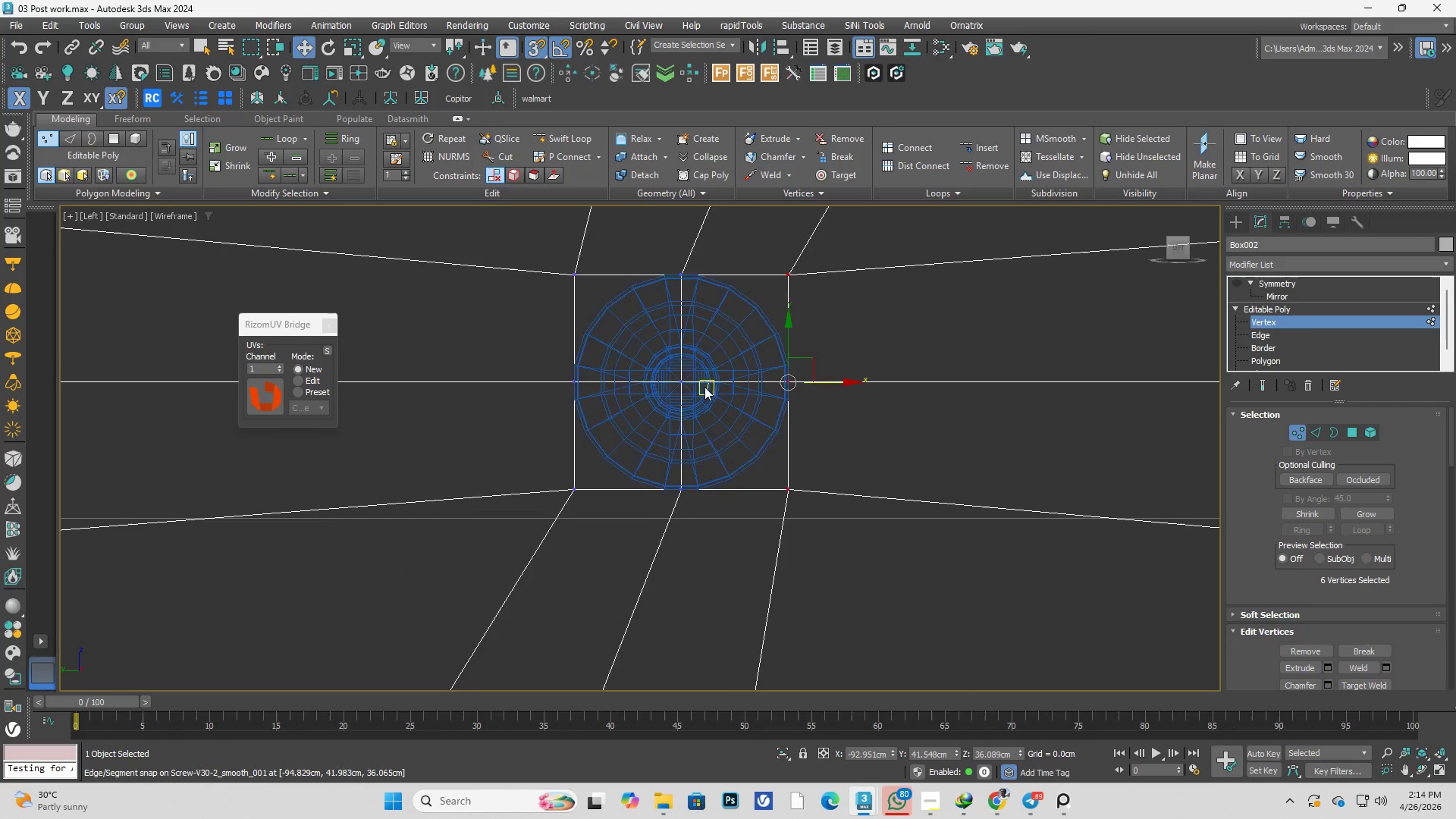 
scroll: coordinate [701, 393], scroll_direction: down, amount: 2.0
 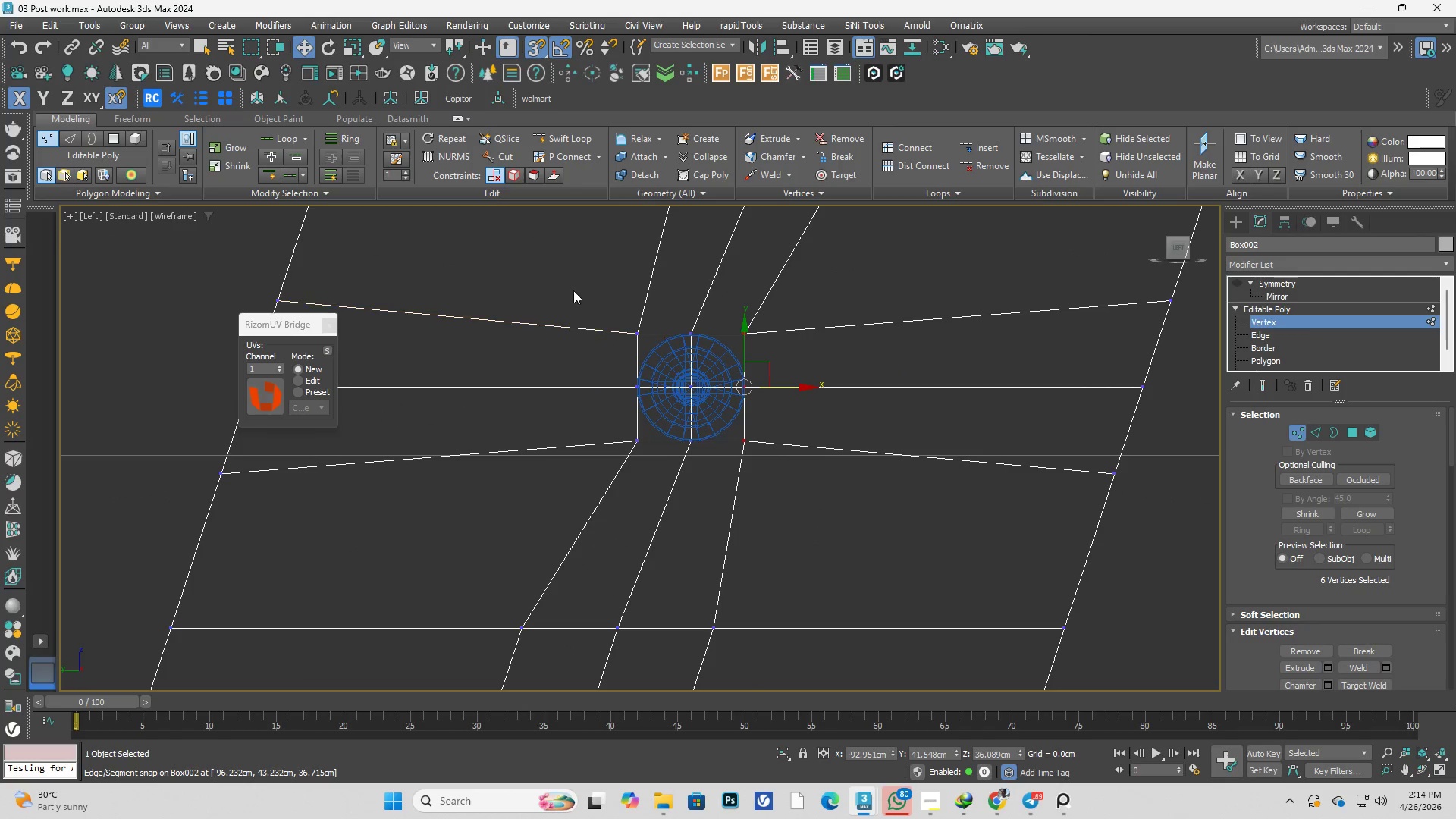 
left_click_drag(start_coordinate=[561, 280], to_coordinate=[841, 344])
 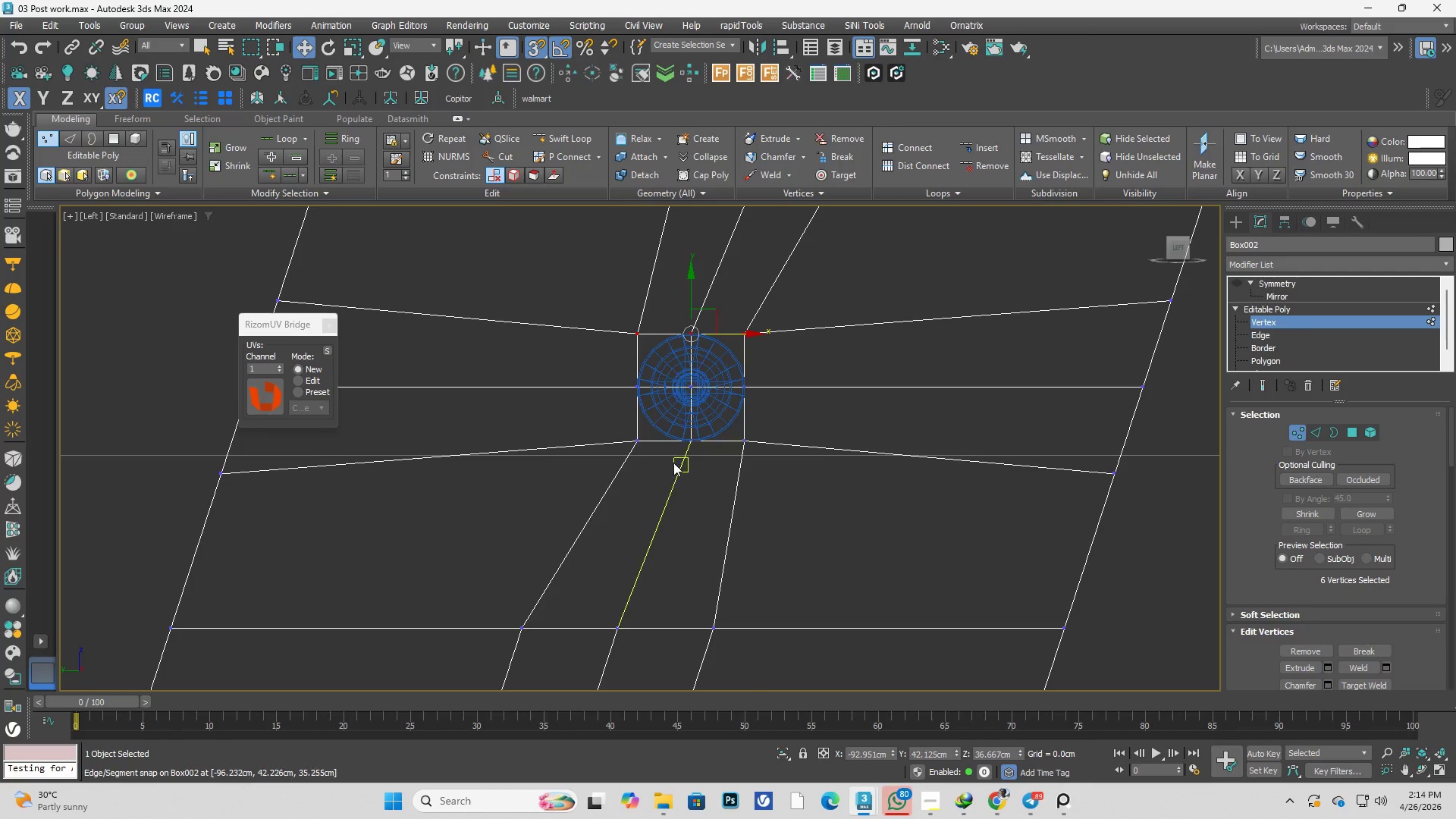 
hold_key(key=ControlLeft, duration=0.97)
left_click_drag(start_coordinate=[584, 288], to_coordinate=[661, 464])
 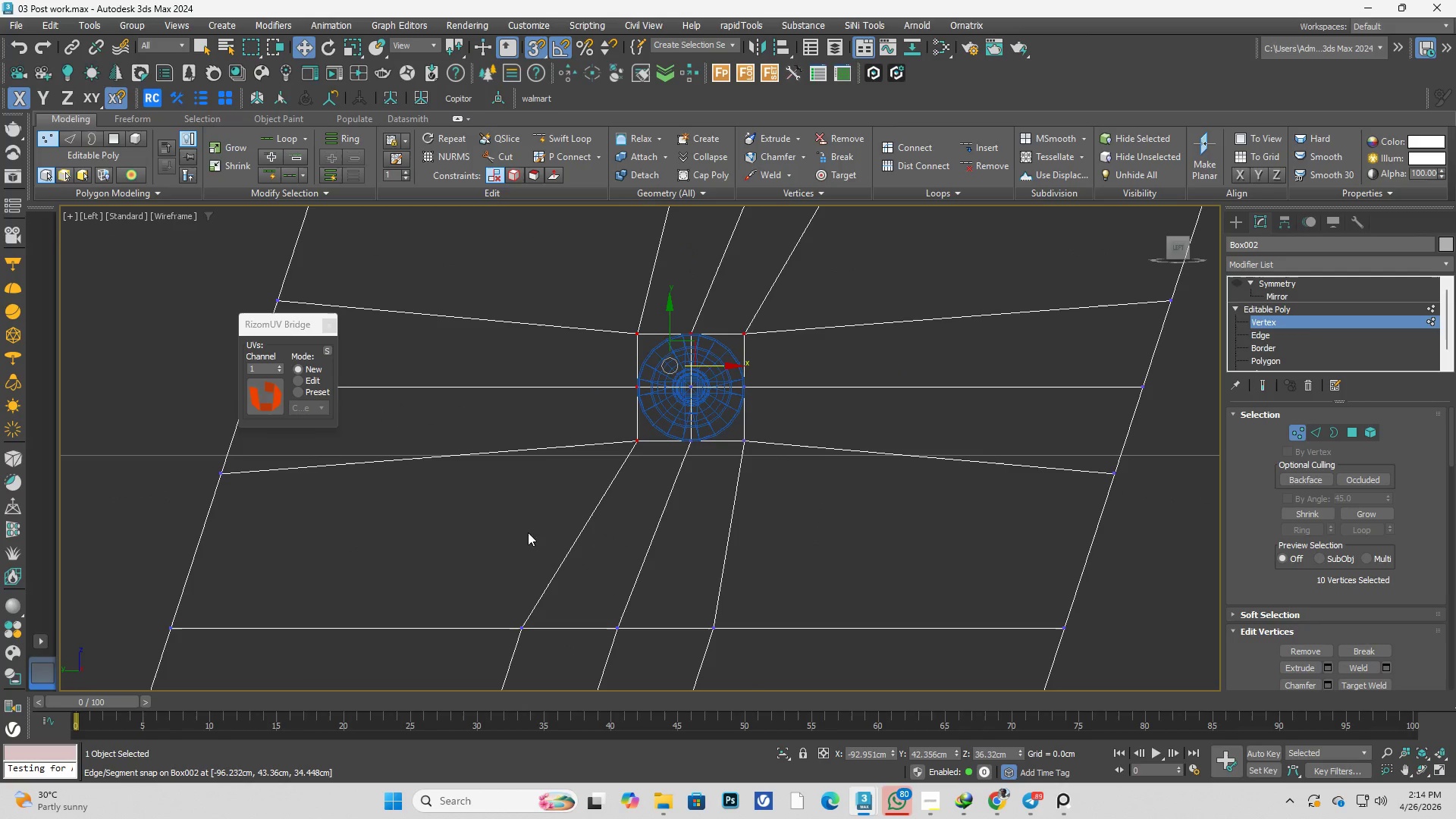 
hold_key(key=ControlLeft, duration=0.7)
left_click_drag(start_coordinate=[520, 535], to_coordinate=[802, 422])
 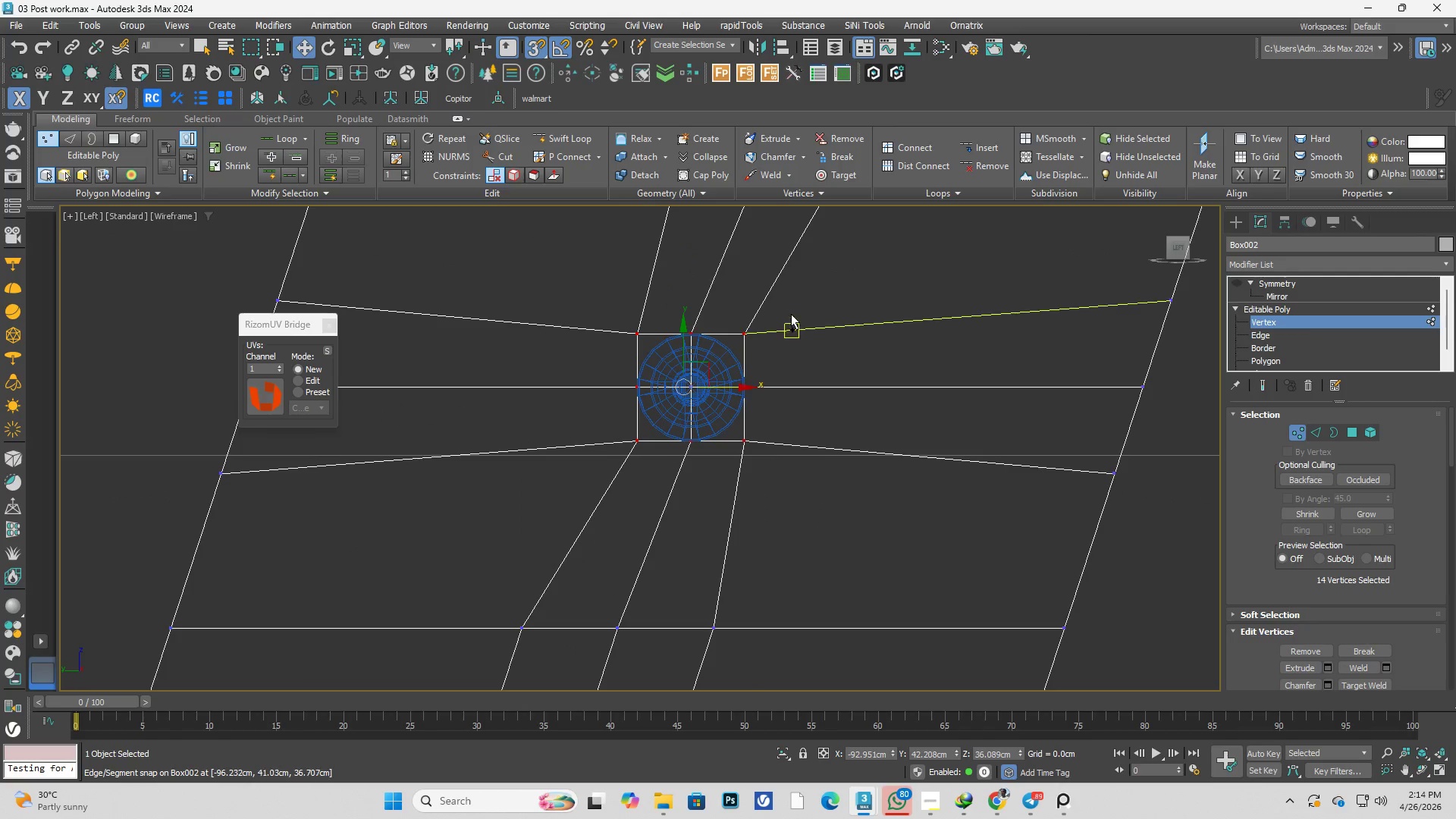 
hold_key(key=ControlLeft, duration=0.83)
left_click_drag(start_coordinate=[795, 294], to_coordinate=[734, 488])
 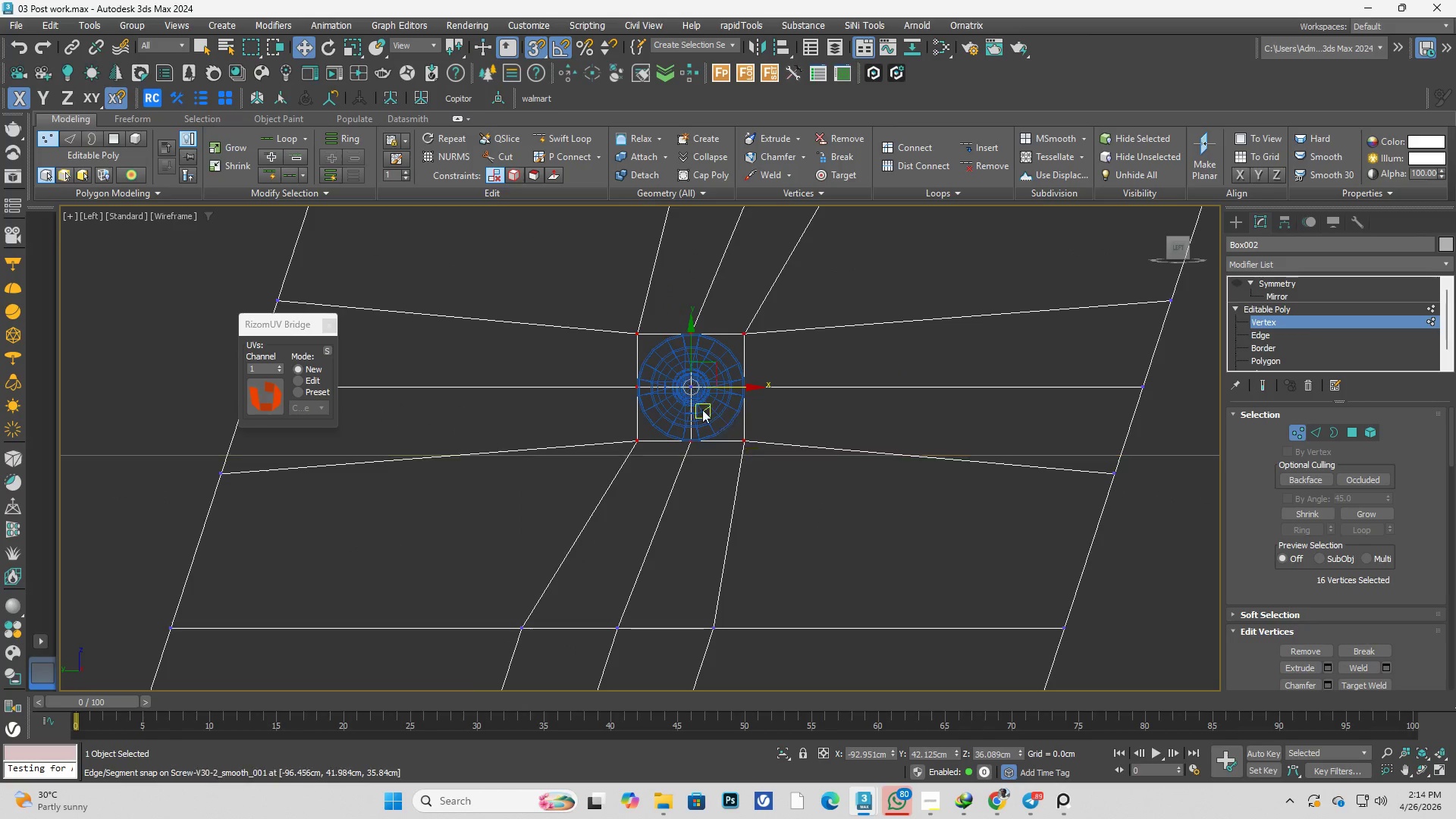 
scroll: coordinate [701, 410], scroll_direction: up, amount: 3.0
 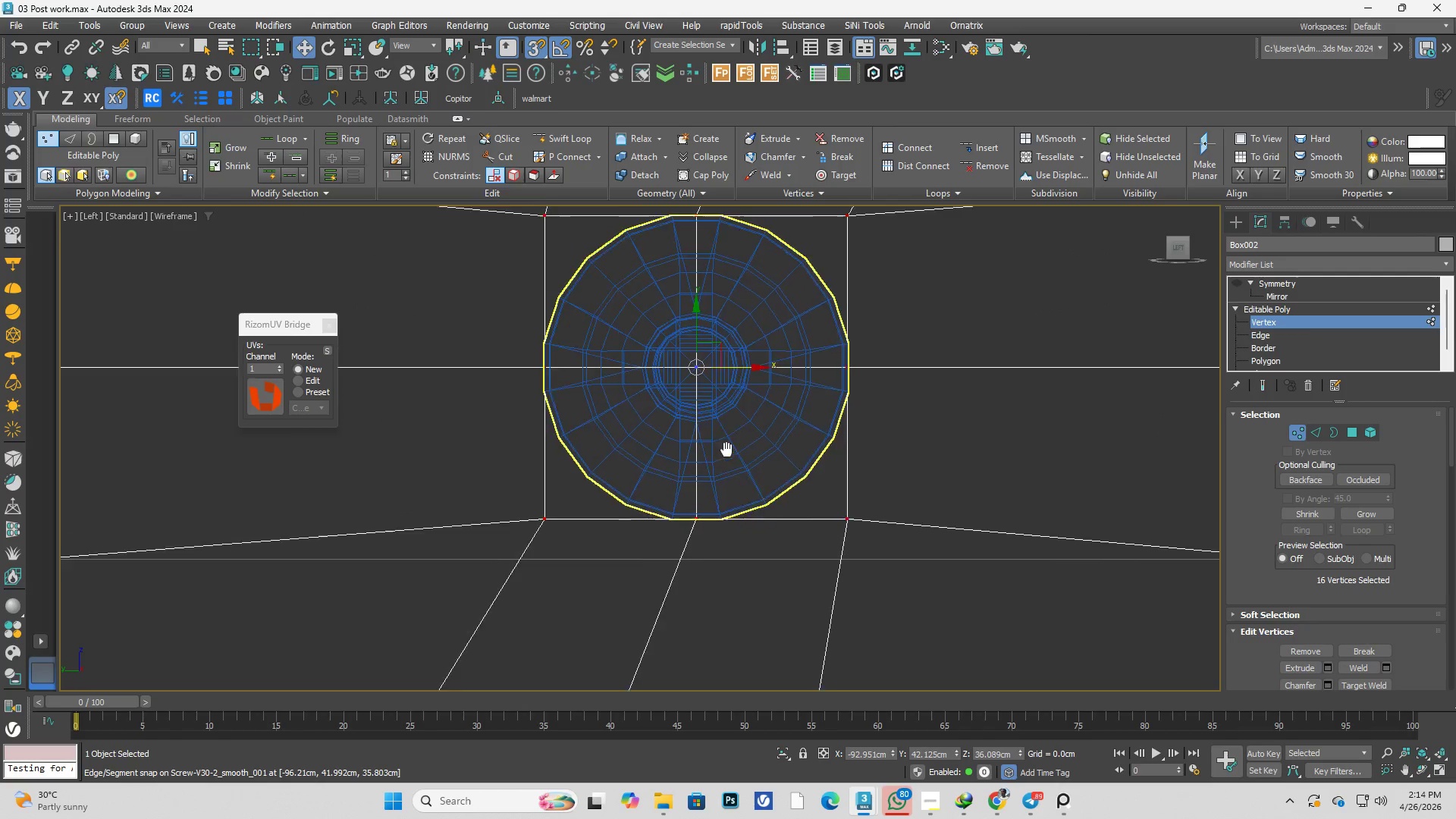 
key(R)
 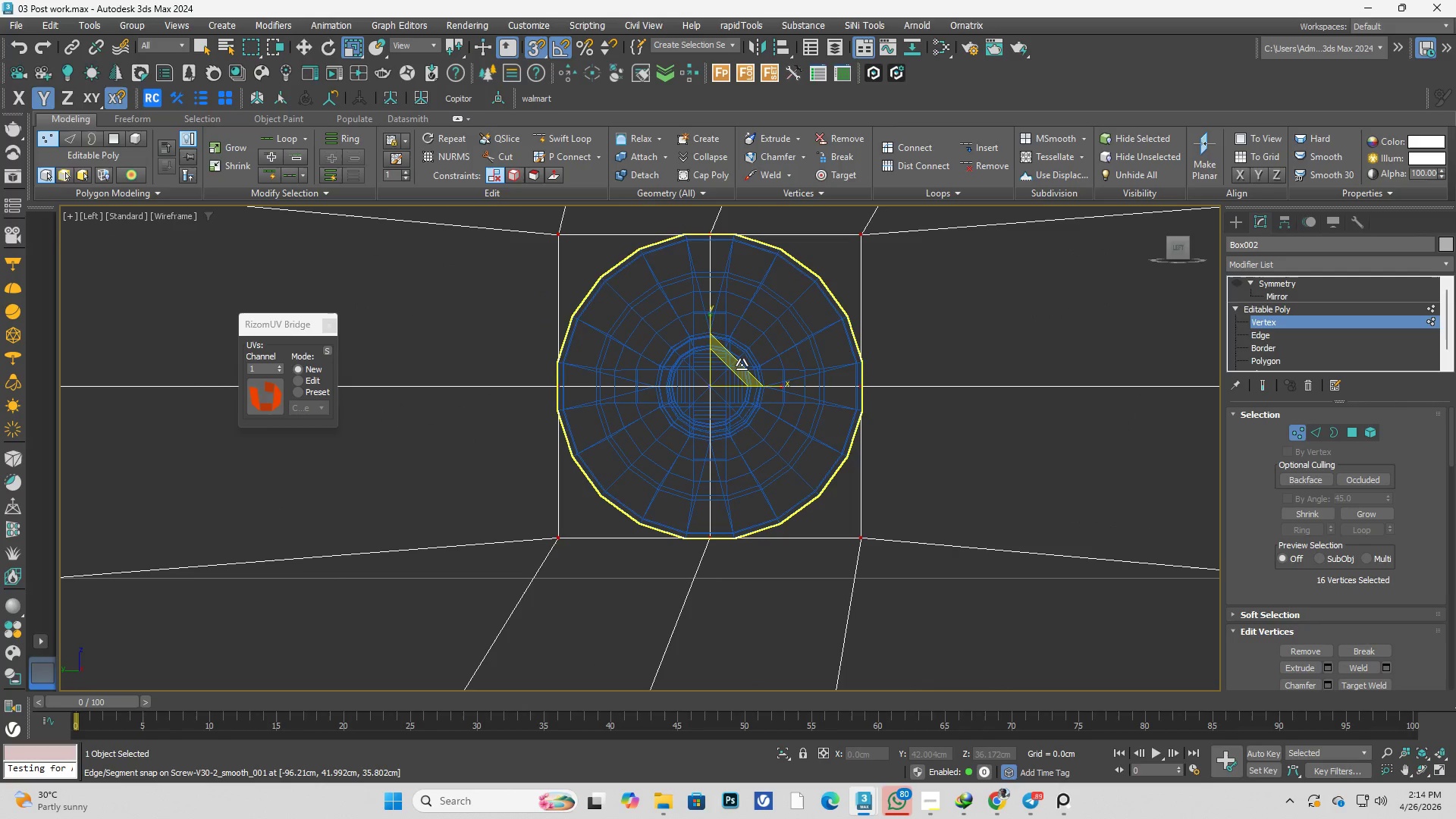 
left_click_drag(start_coordinate=[742, 365], to_coordinate=[741, 298])
 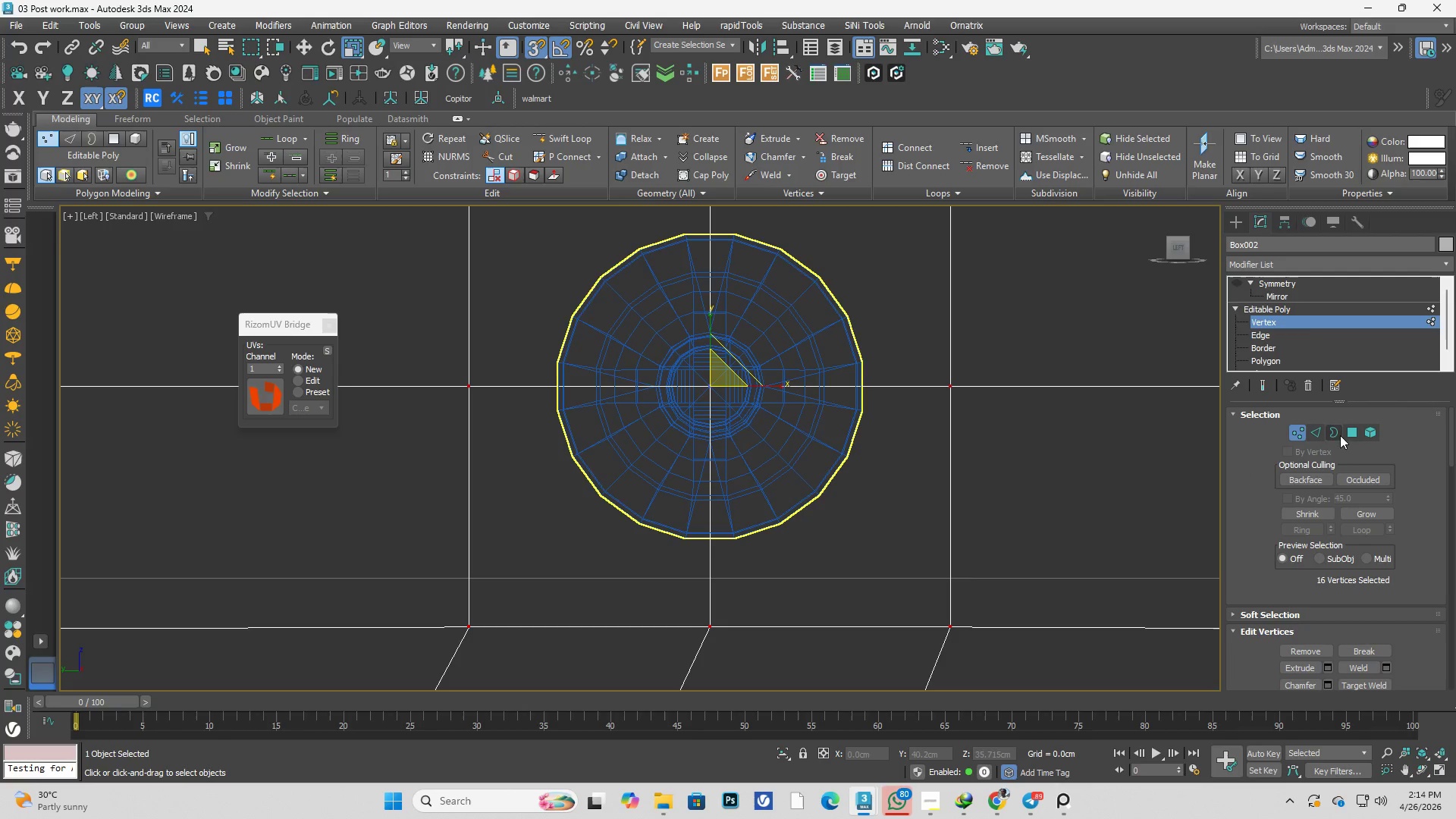 
left_click([1352, 426])
 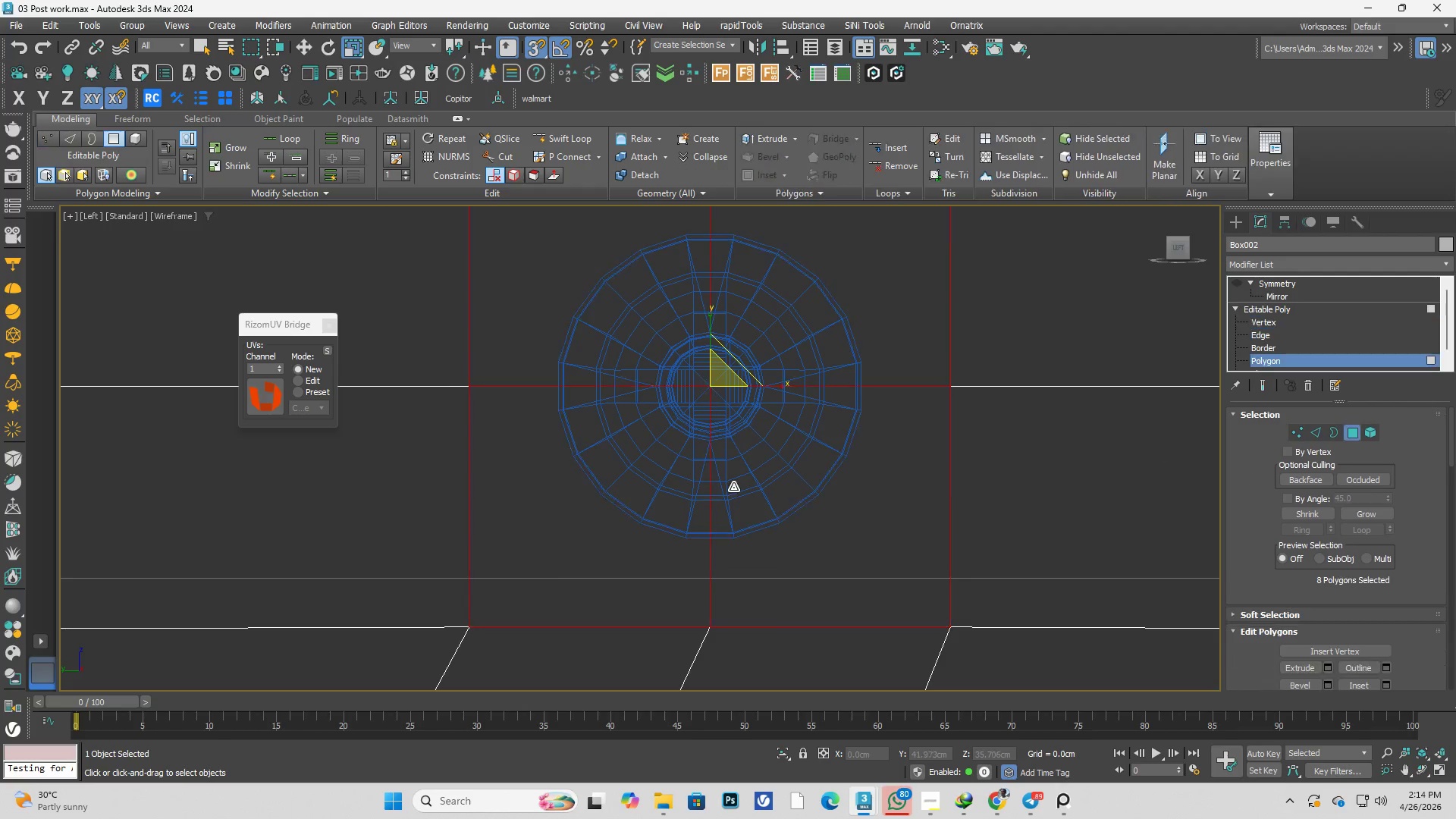 
scroll: coordinate [689, 453], scroll_direction: down, amount: 1.0
 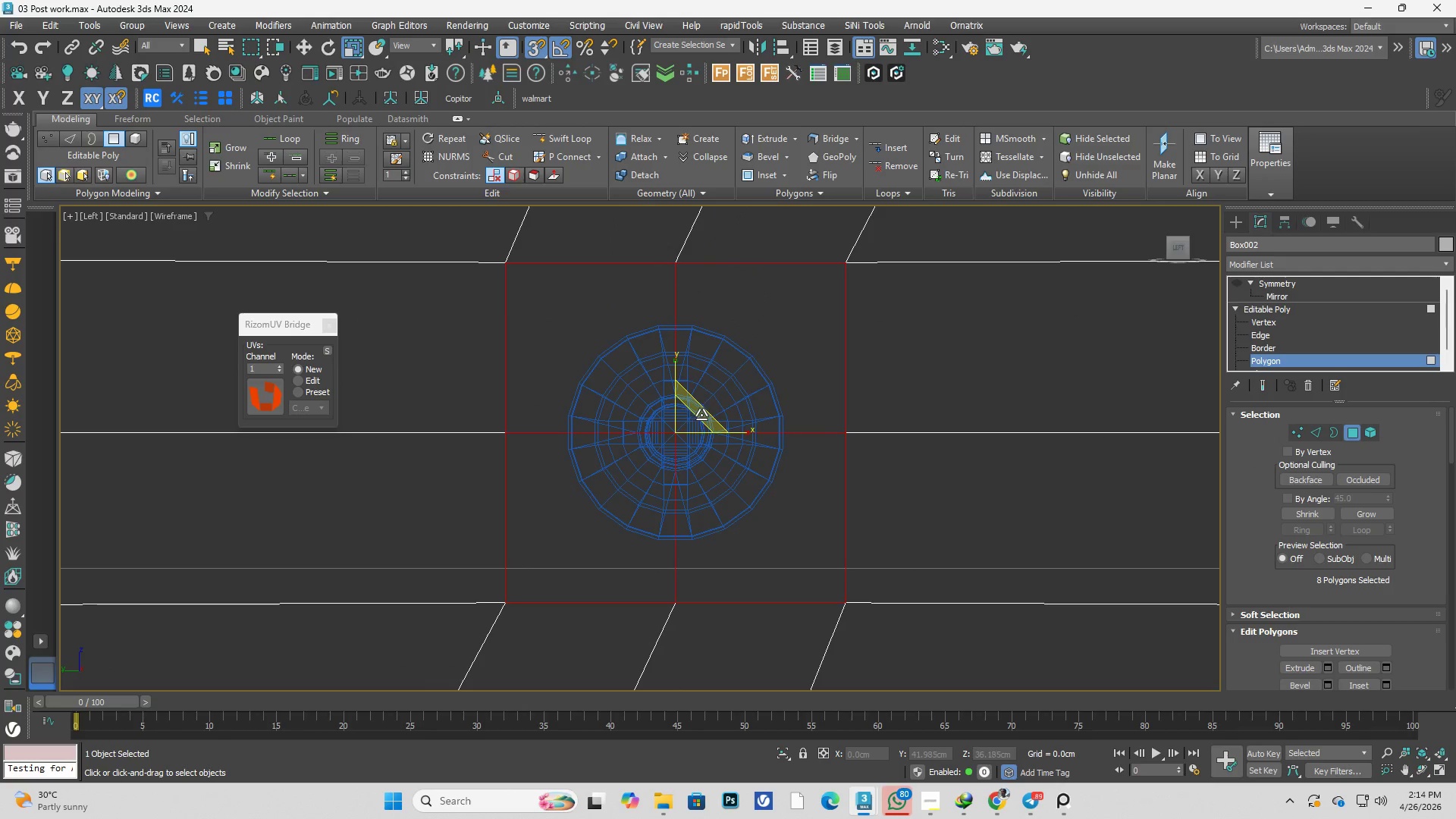 
left_click_drag(start_coordinate=[701, 415], to_coordinate=[700, 435])
 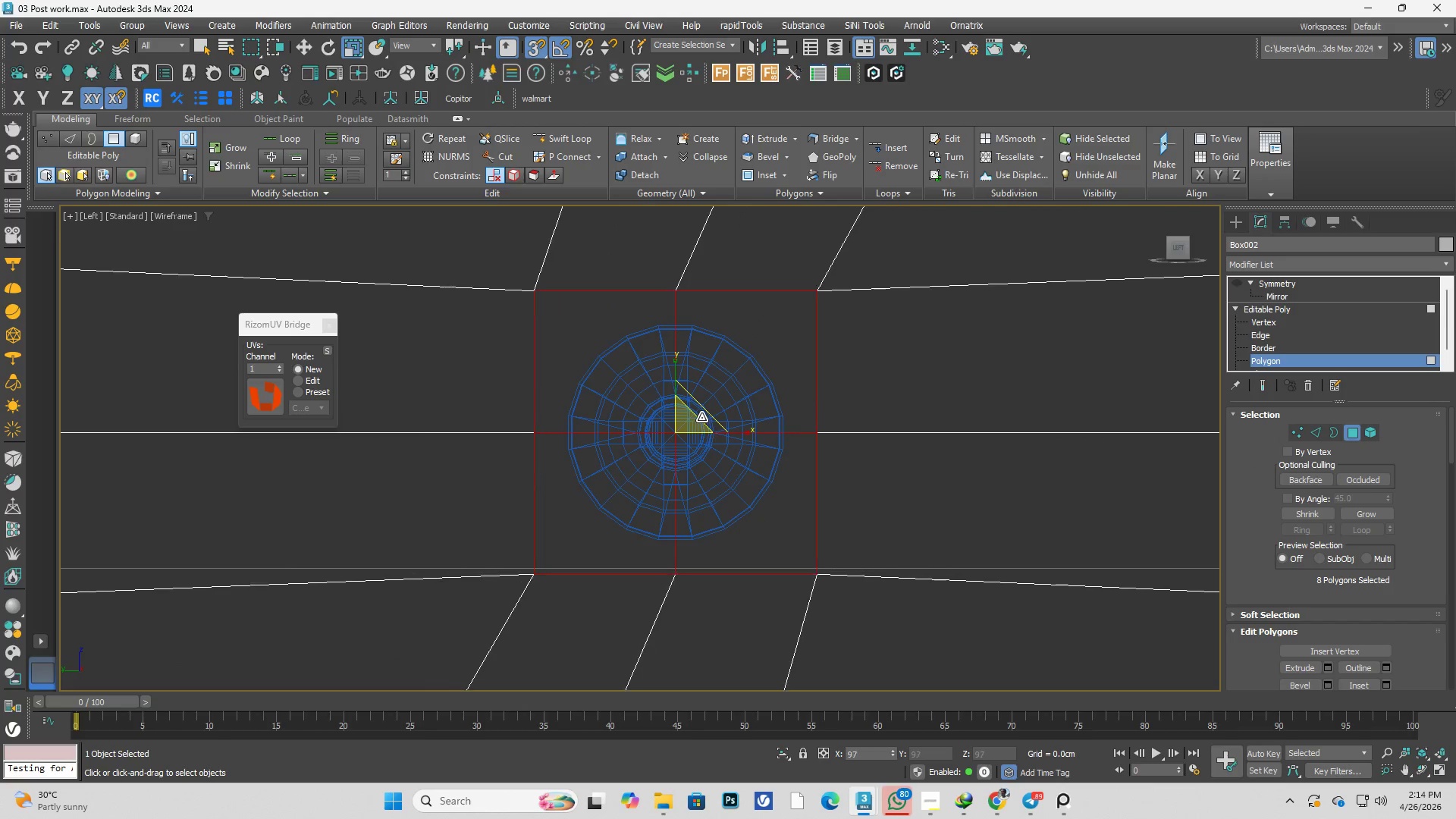 
right_click([708, 400])
 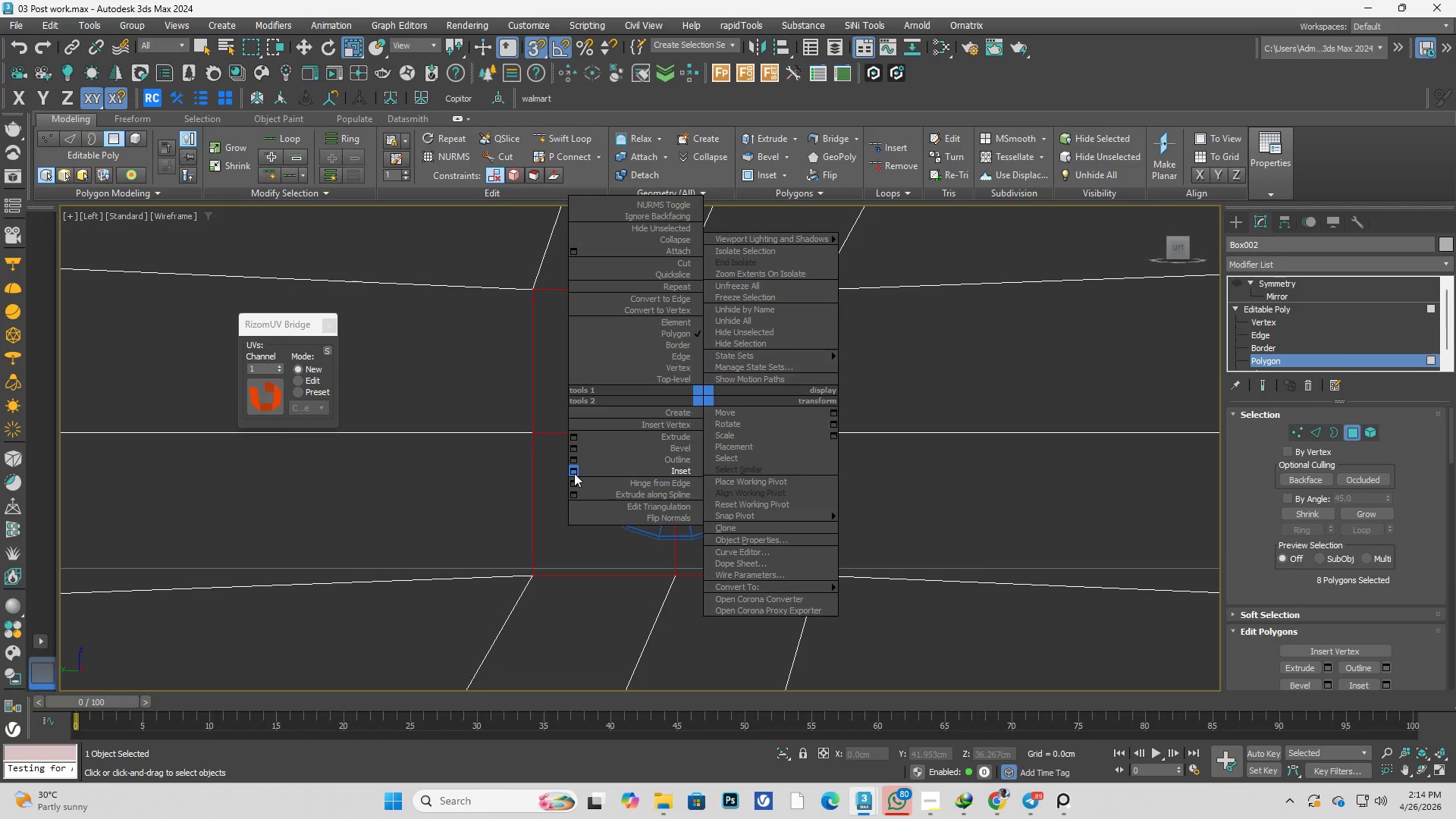 
wait(5.12)
 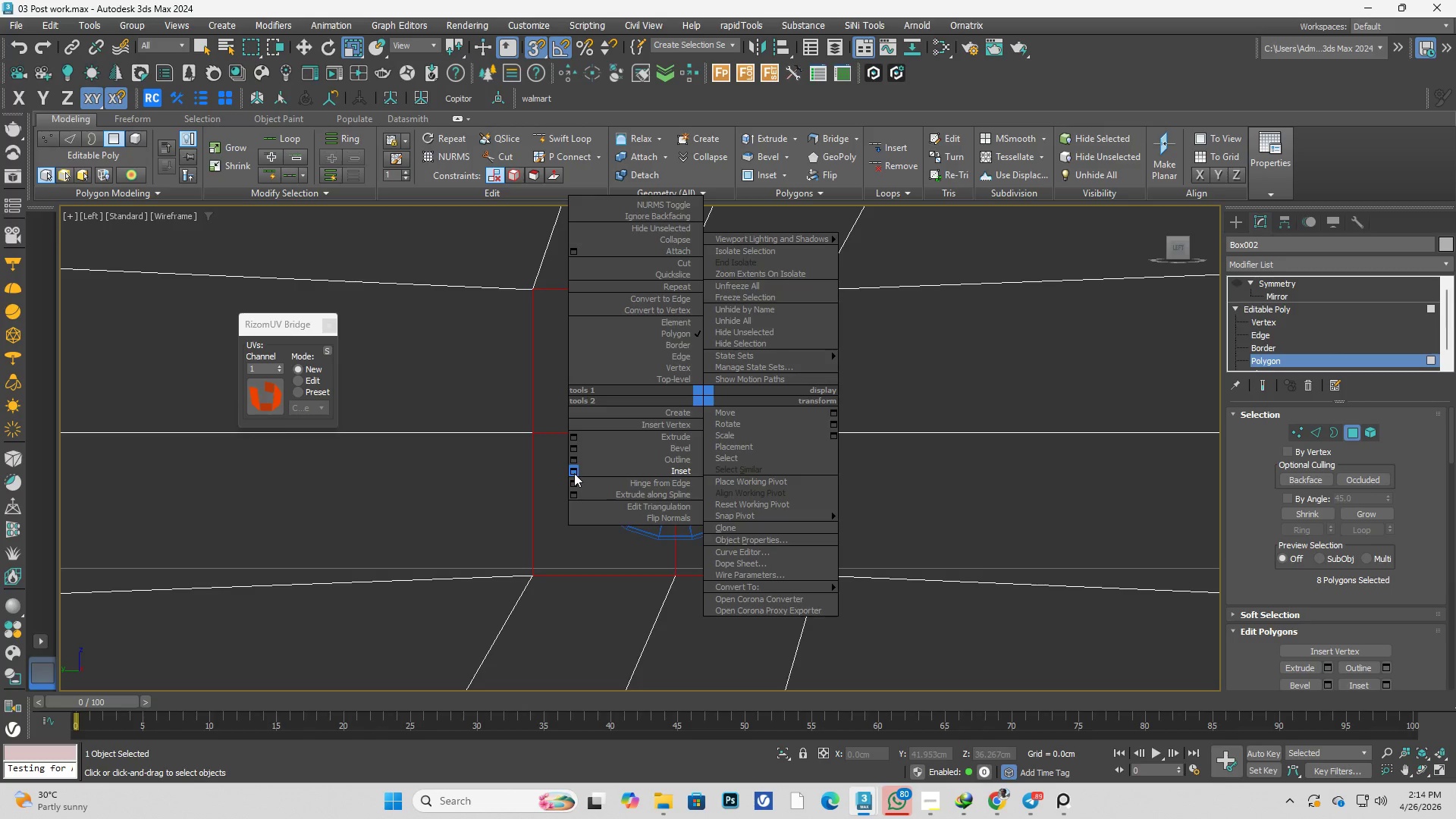 
left_click([574, 473])
 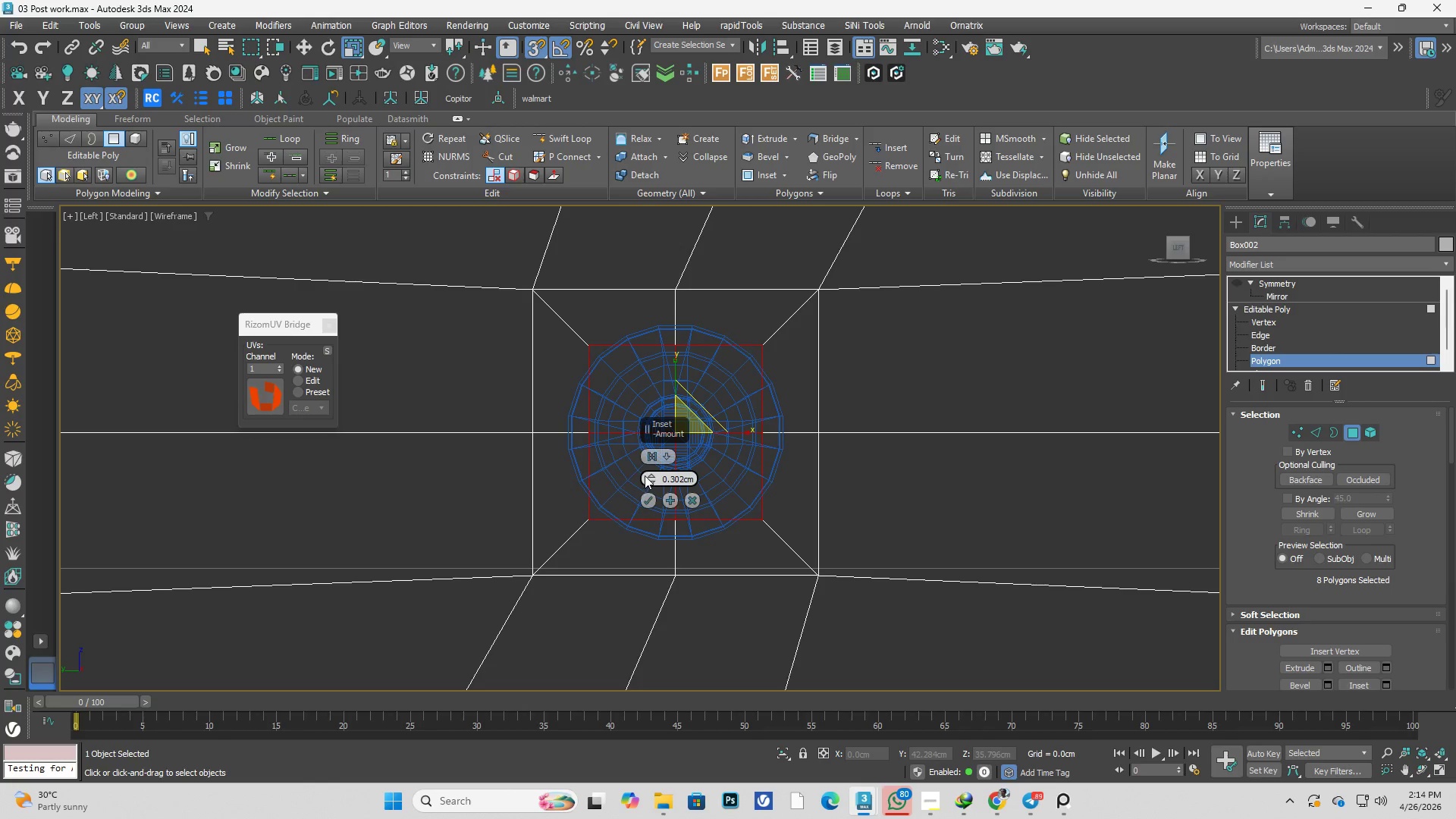 
hold_key(key=AltLeft, duration=1.66)
left_click_drag(start_coordinate=[645, 479], to_coordinate=[648, 653])
 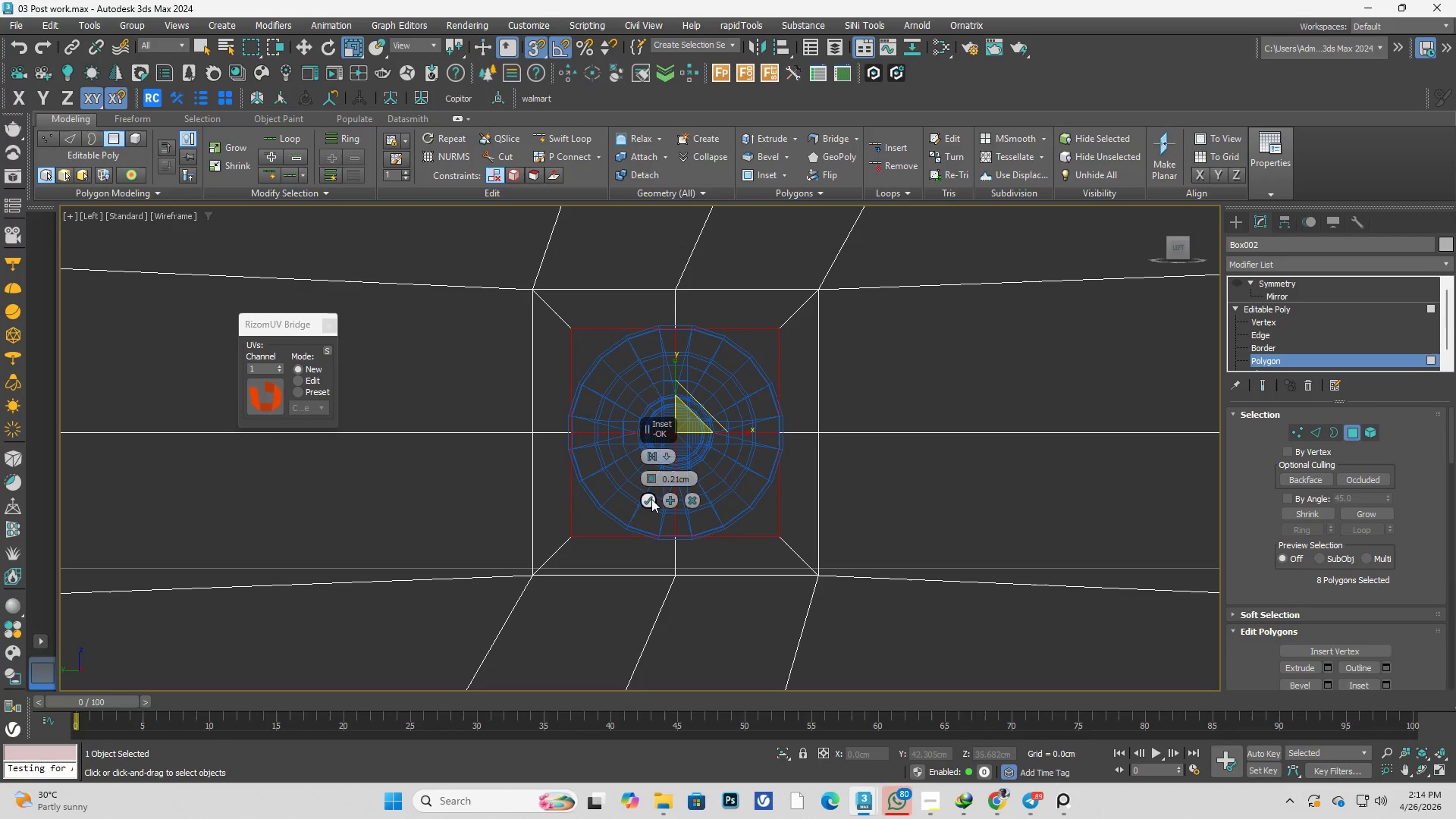 
left_click([651, 499])
 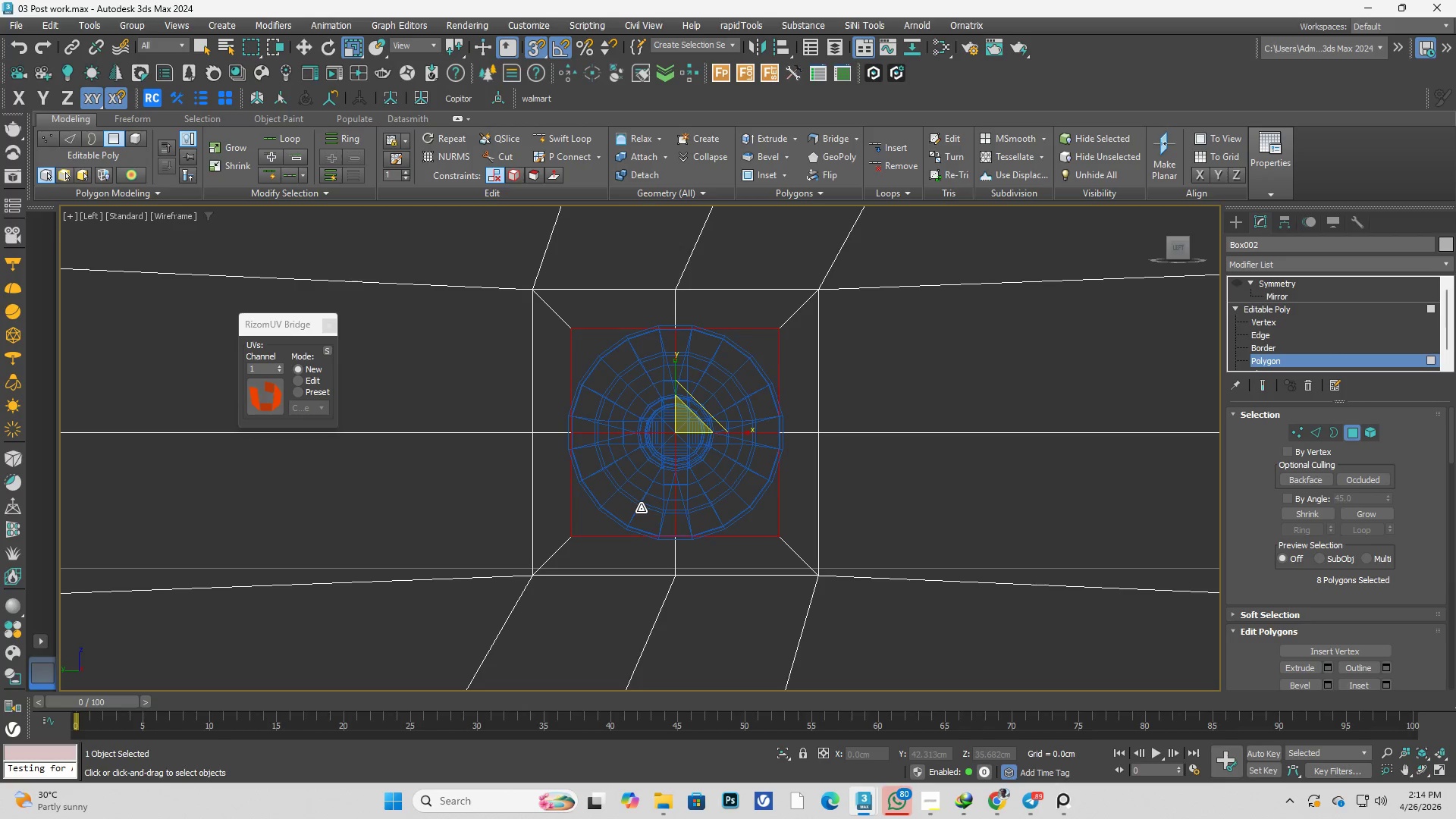 
key(Control+Shift+R)
 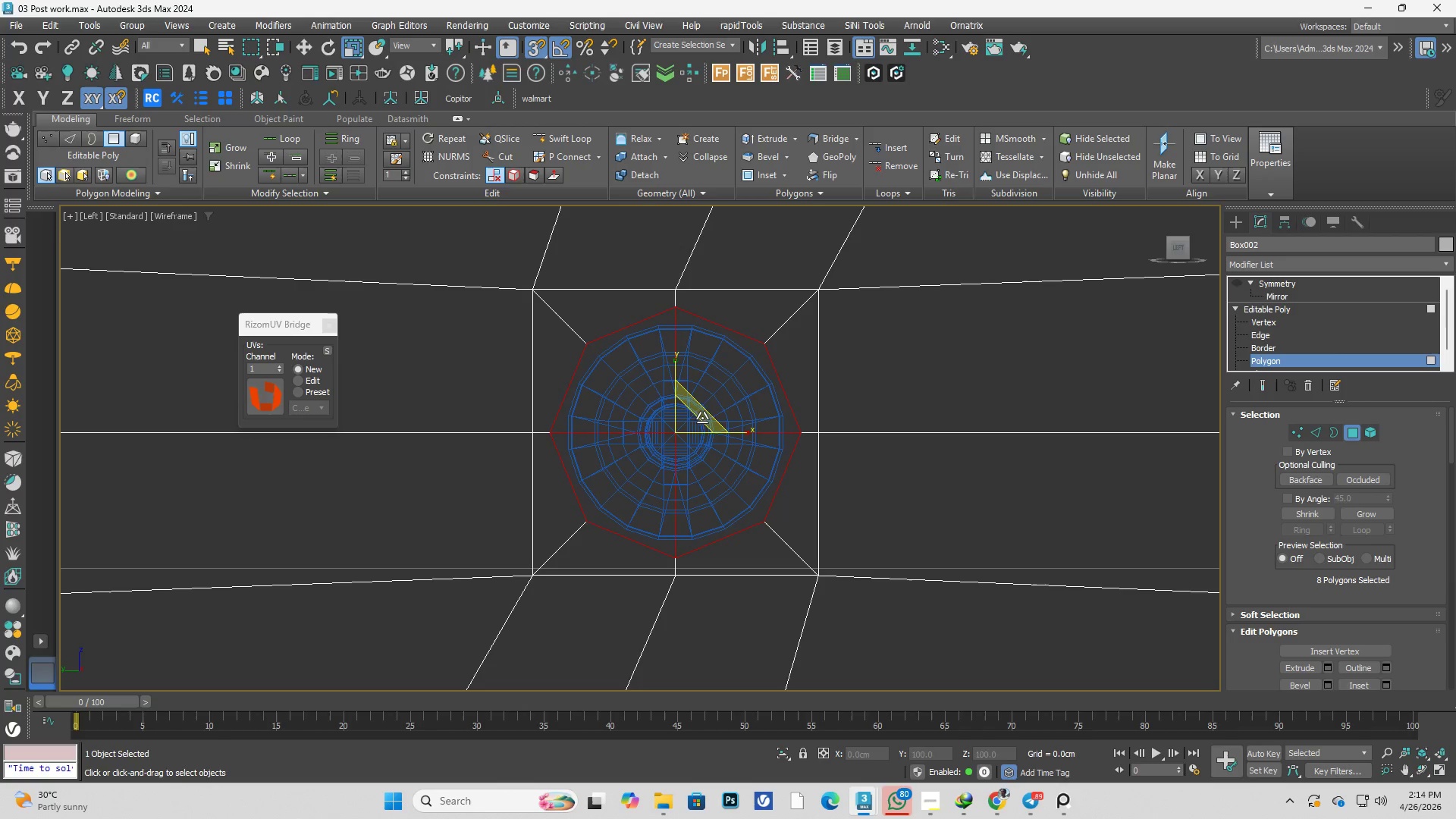 
left_click_drag(start_coordinate=[704, 413], to_coordinate=[699, 402])
 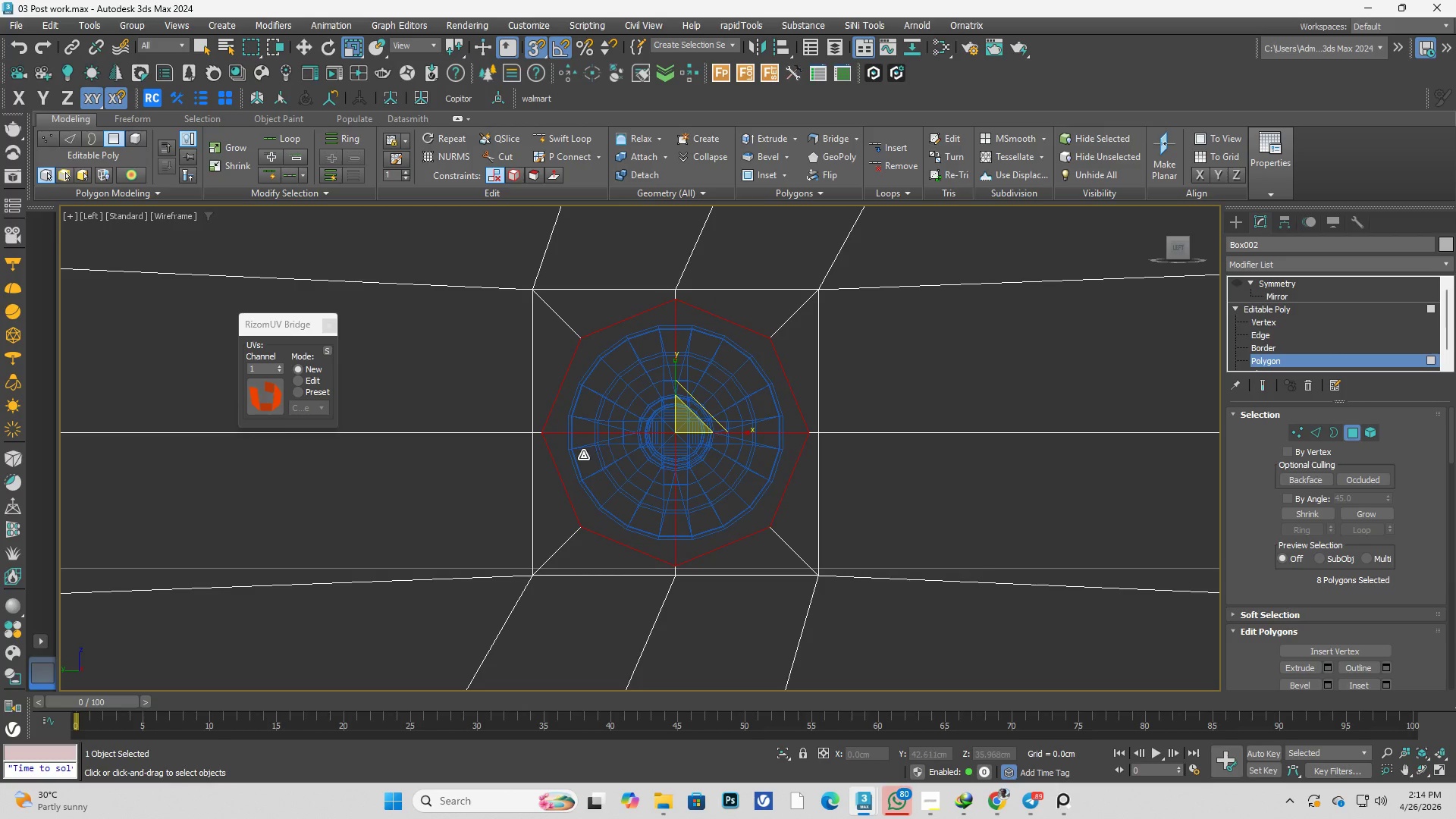 
key(1)
 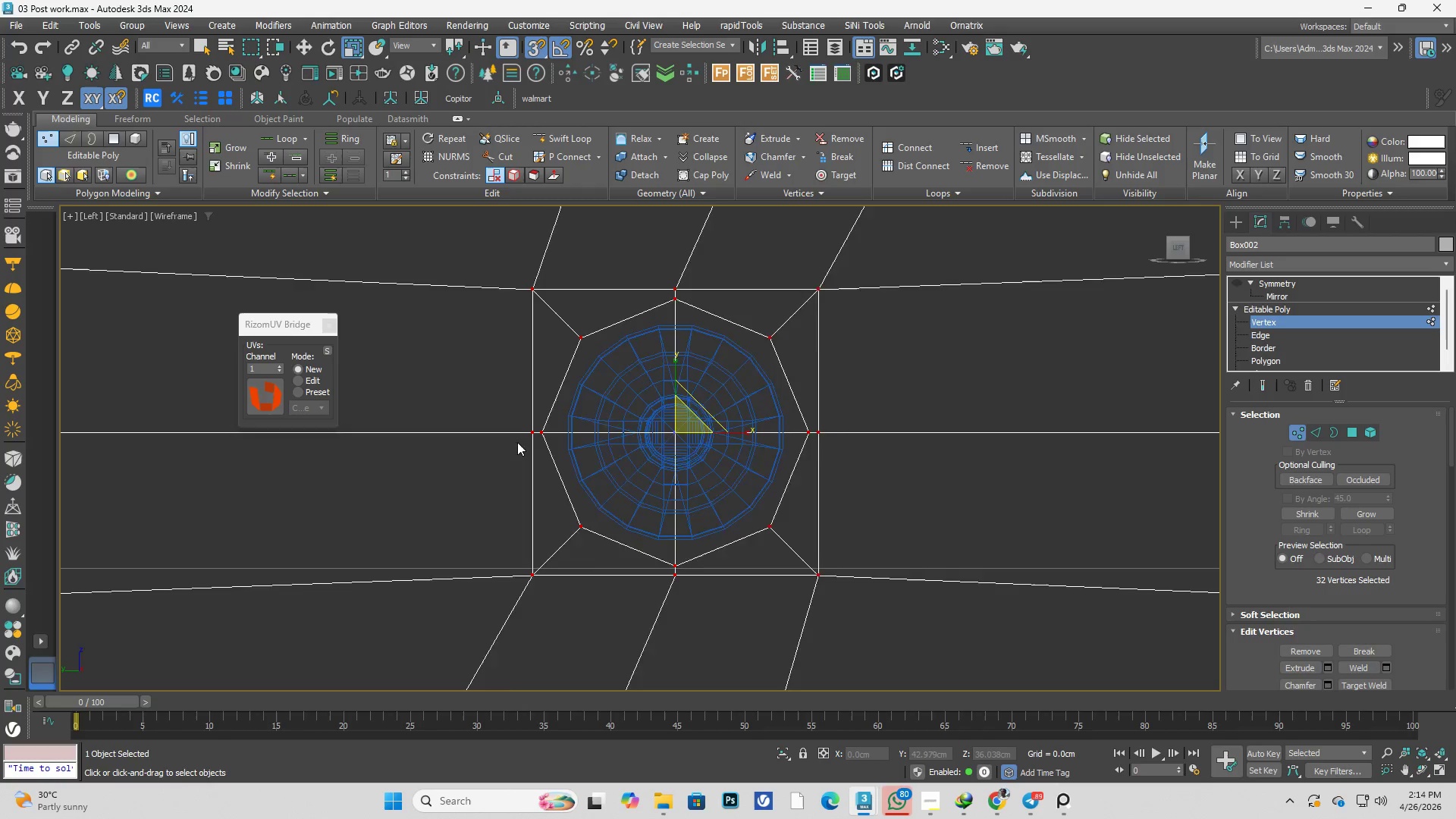 
left_click_drag(start_coordinate=[494, 397], to_coordinate=[555, 444])
 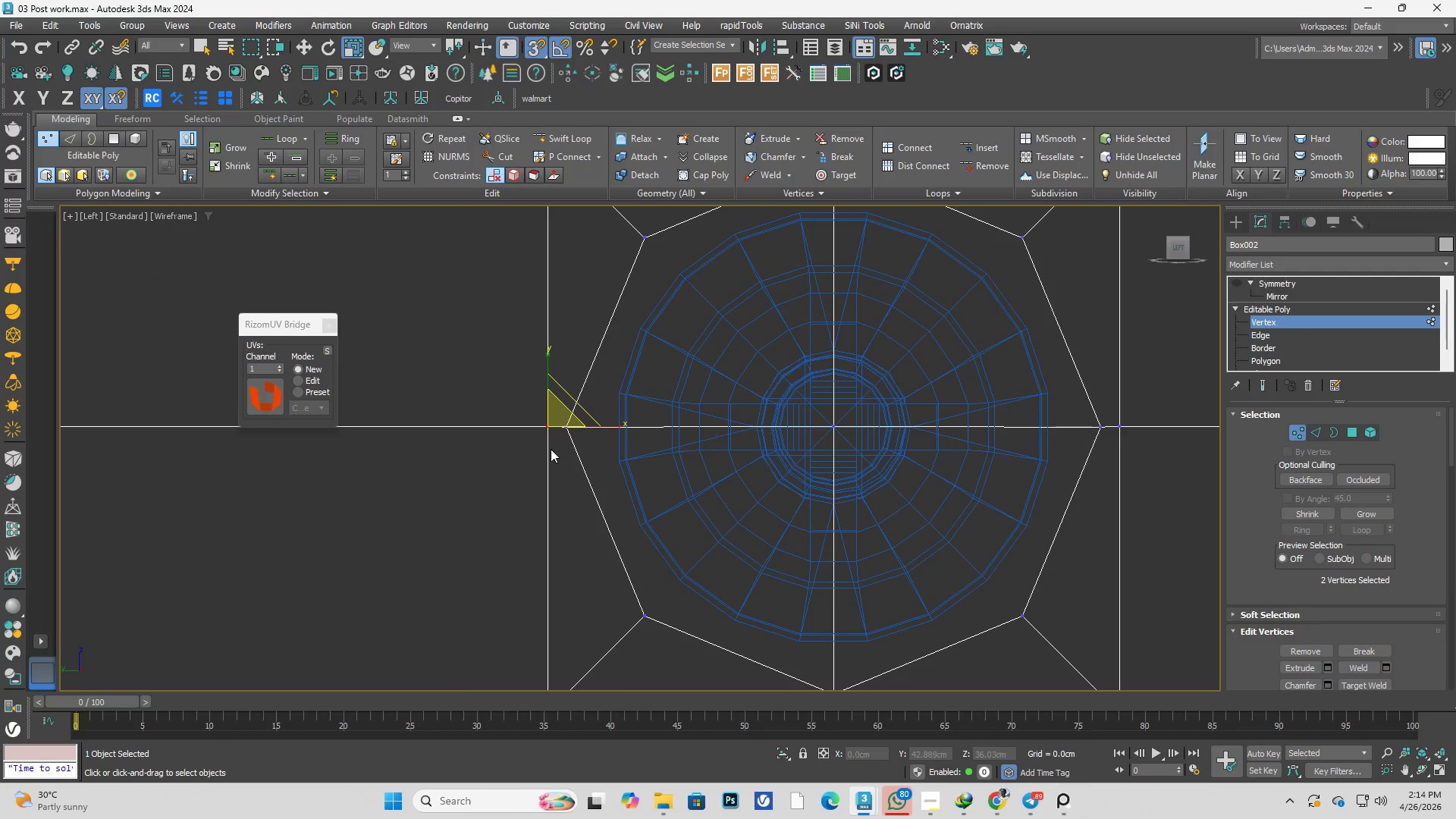 
scroll: coordinate [518, 437], scroll_direction: up, amount: 2.0
 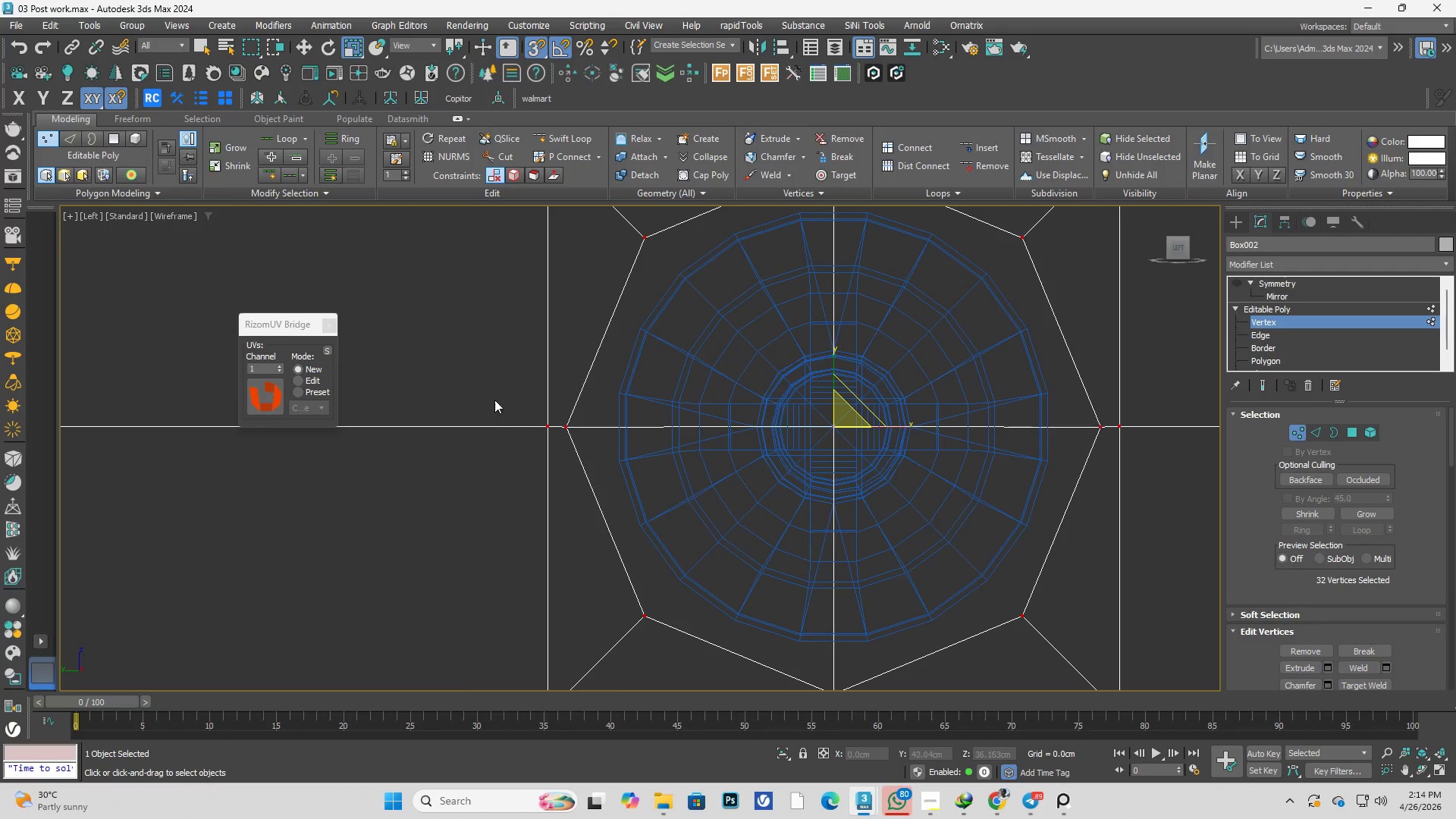 
scroll: coordinate [549, 450], scroll_direction: down, amount: 1.0
 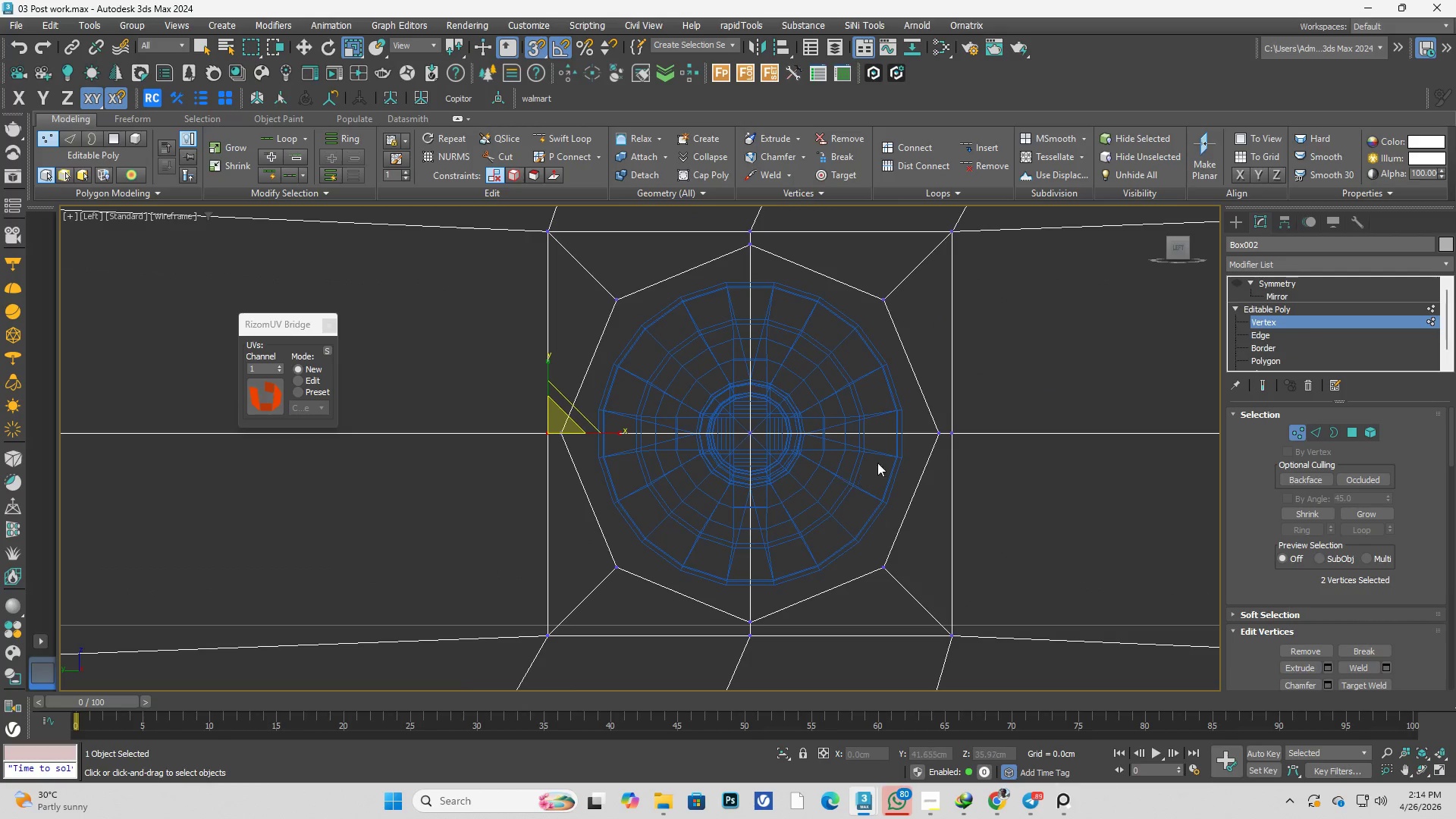 
hold_key(key=ControlLeft, duration=0.67)
left_click_drag(start_coordinate=[989, 408], to_coordinate=[941, 464])
 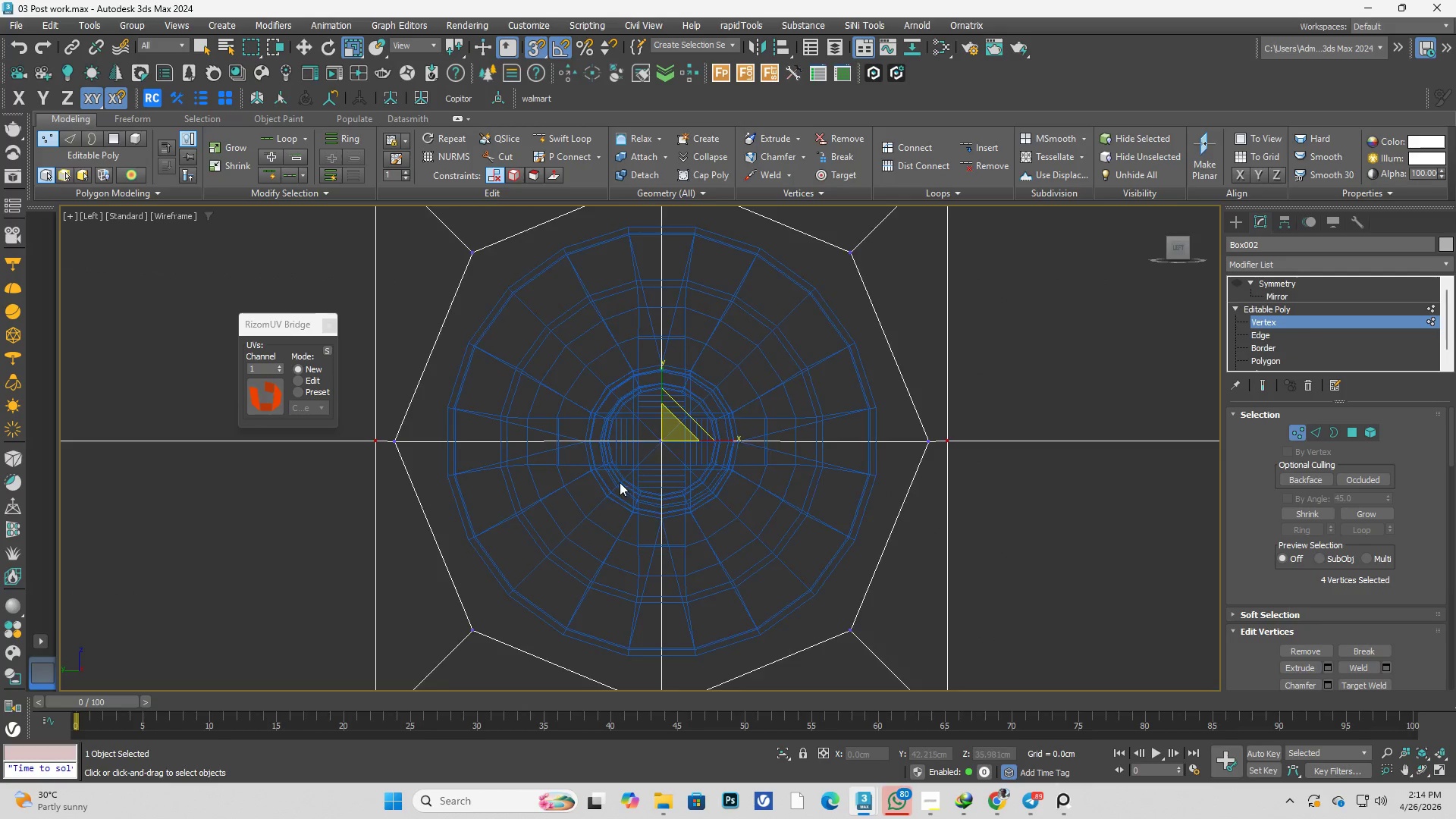 
scroll: coordinate [964, 415], scroll_direction: up, amount: 1.0
 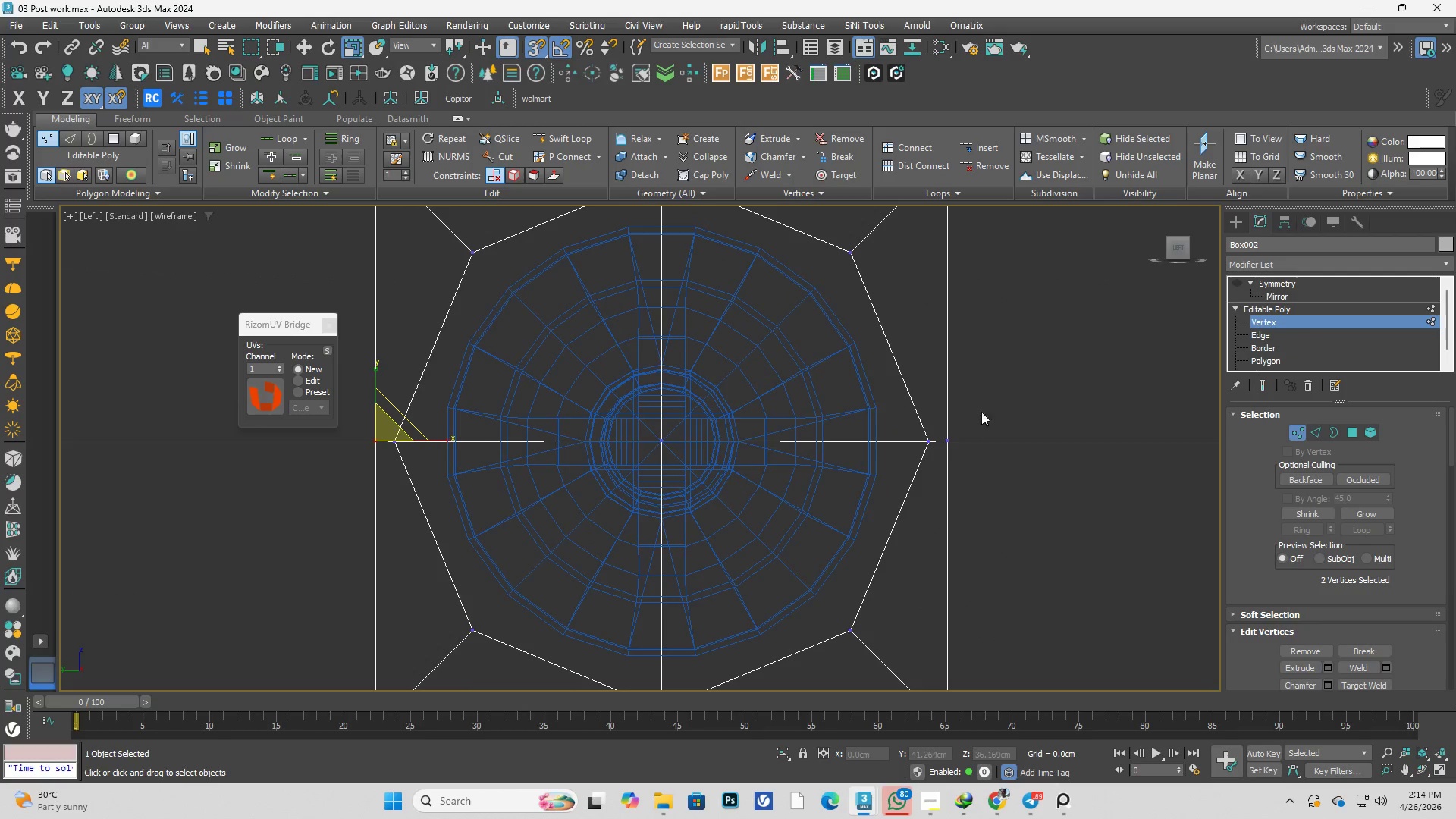 
scroll: coordinate [617, 489], scroll_direction: down, amount: 2.0
 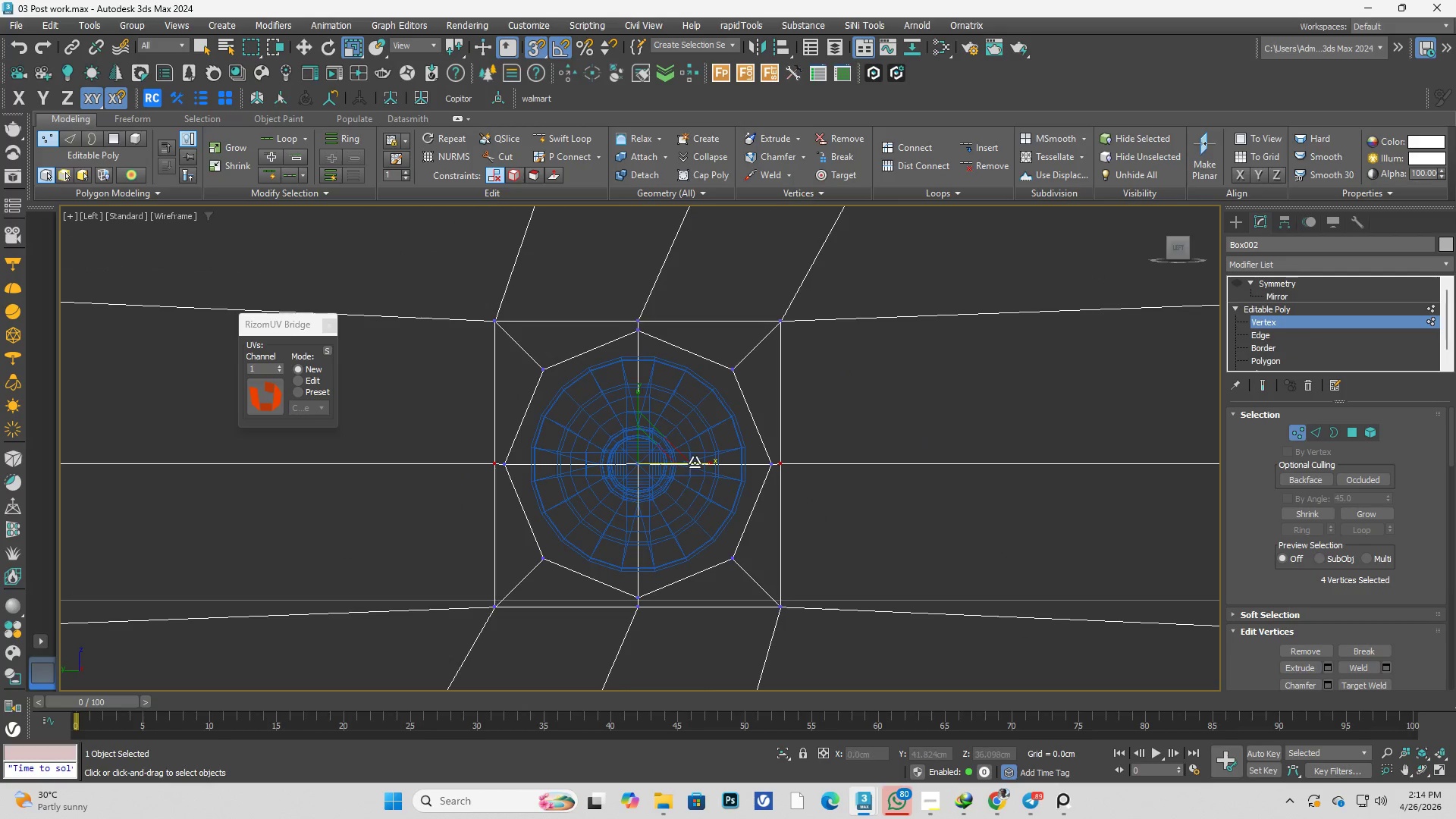 
left_click_drag(start_coordinate=[696, 462], to_coordinate=[705, 460])
 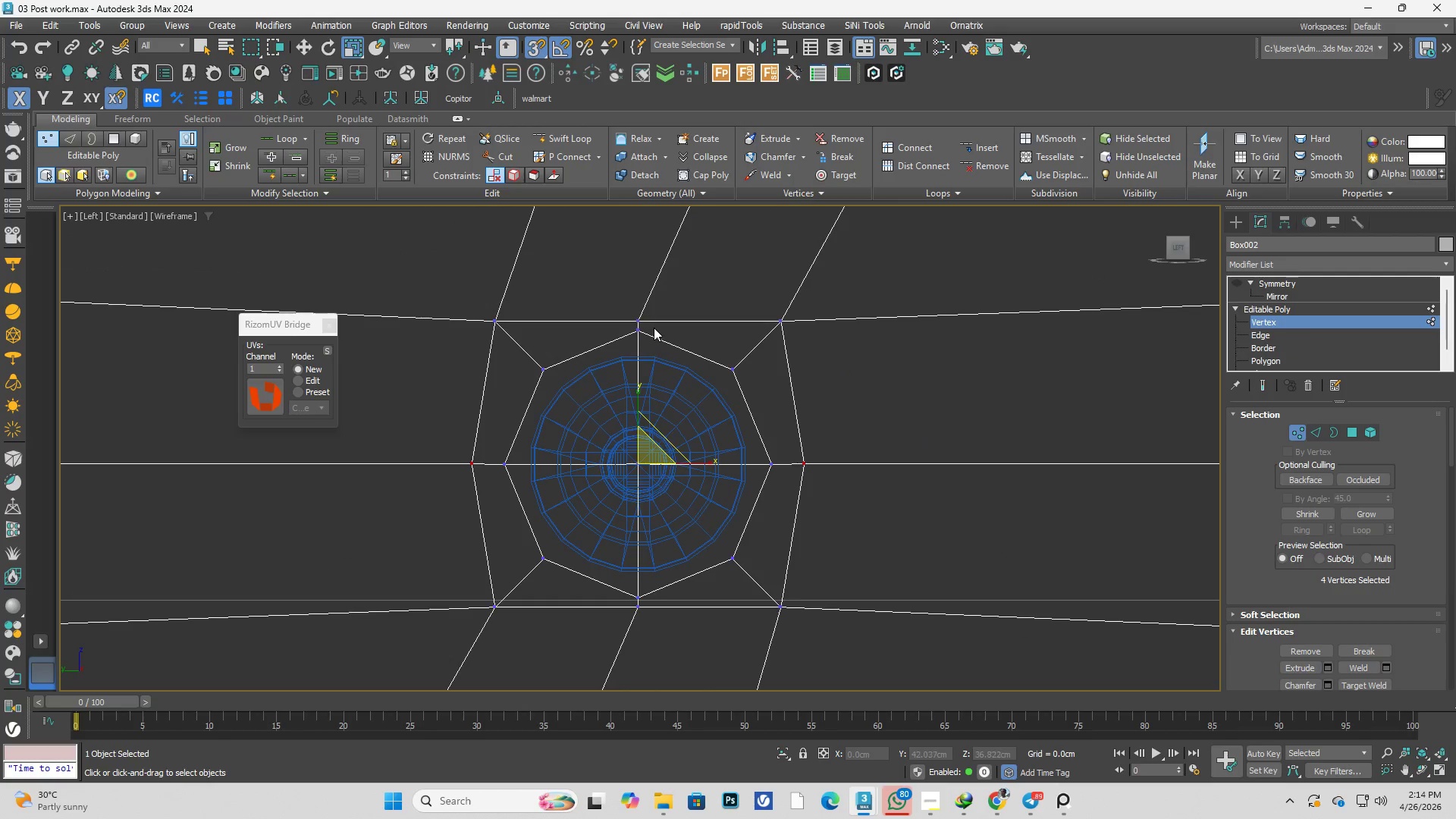 
left_click_drag(start_coordinate=[587, 297], to_coordinate=[651, 327])
 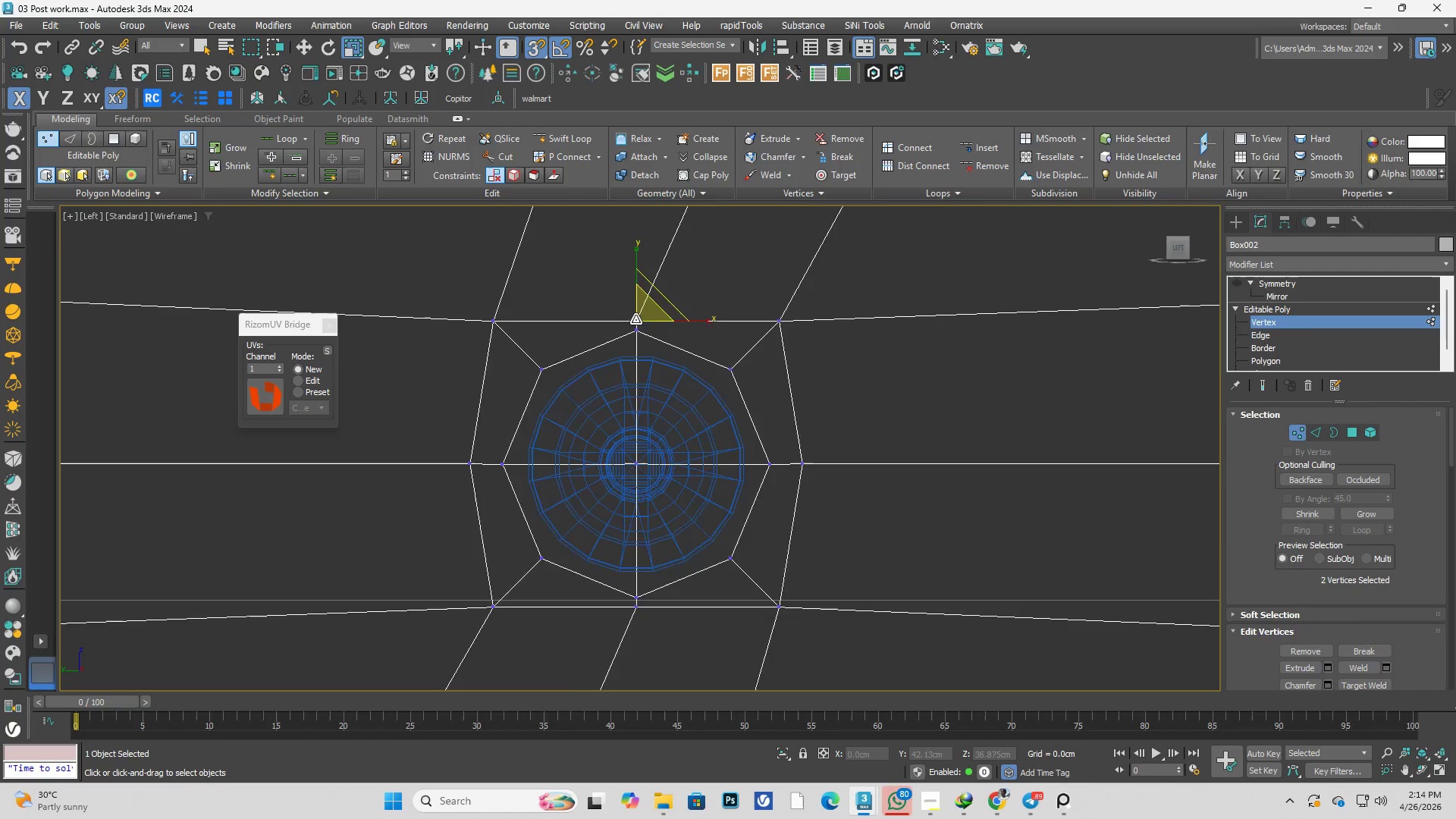 
scroll: coordinate [642, 318], scroll_direction: up, amount: 1.0
 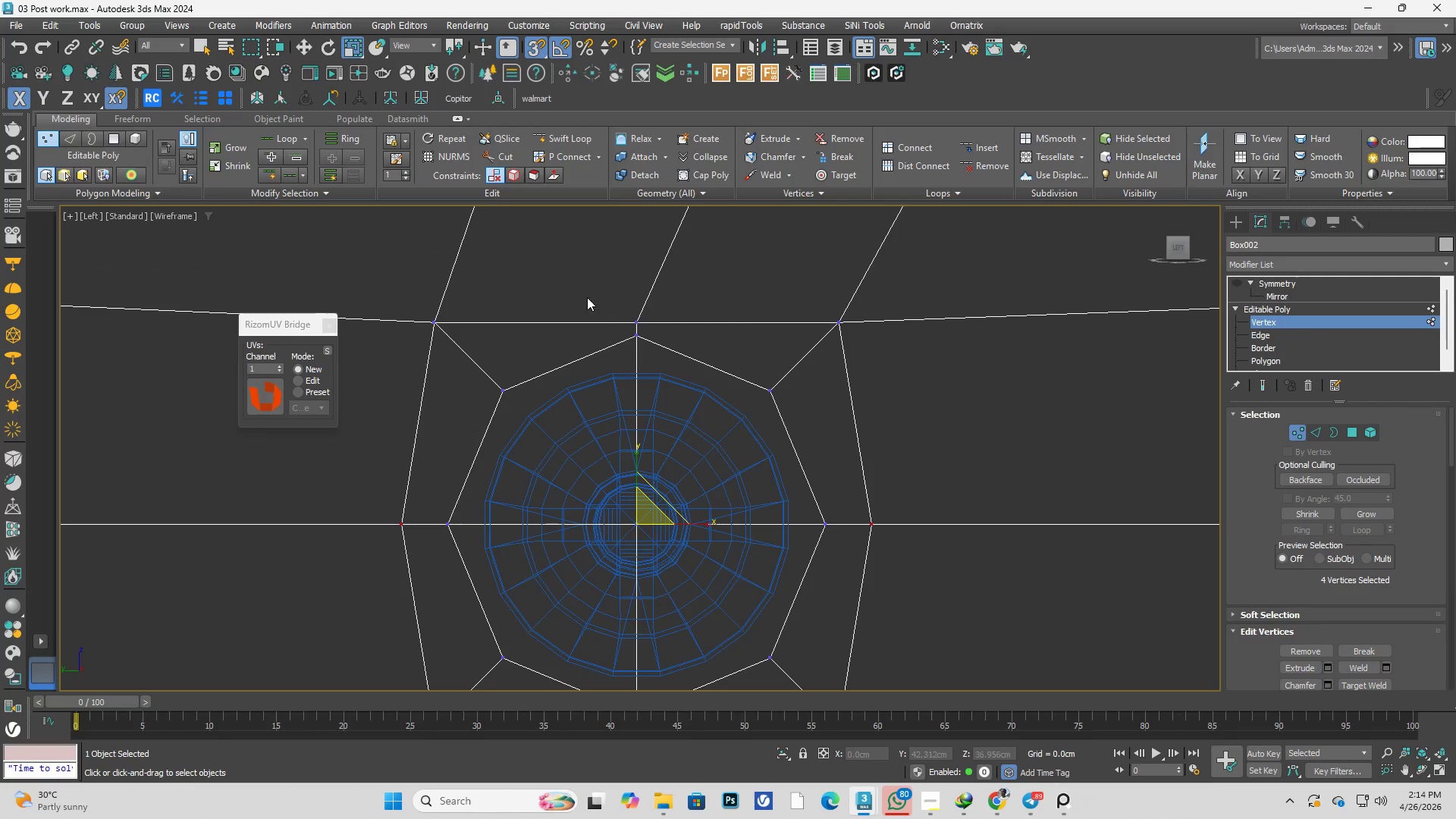 
hold_key(key=ControlLeft, duration=0.86)
left_click_drag(start_coordinate=[597, 477], to_coordinate=[642, 431])
 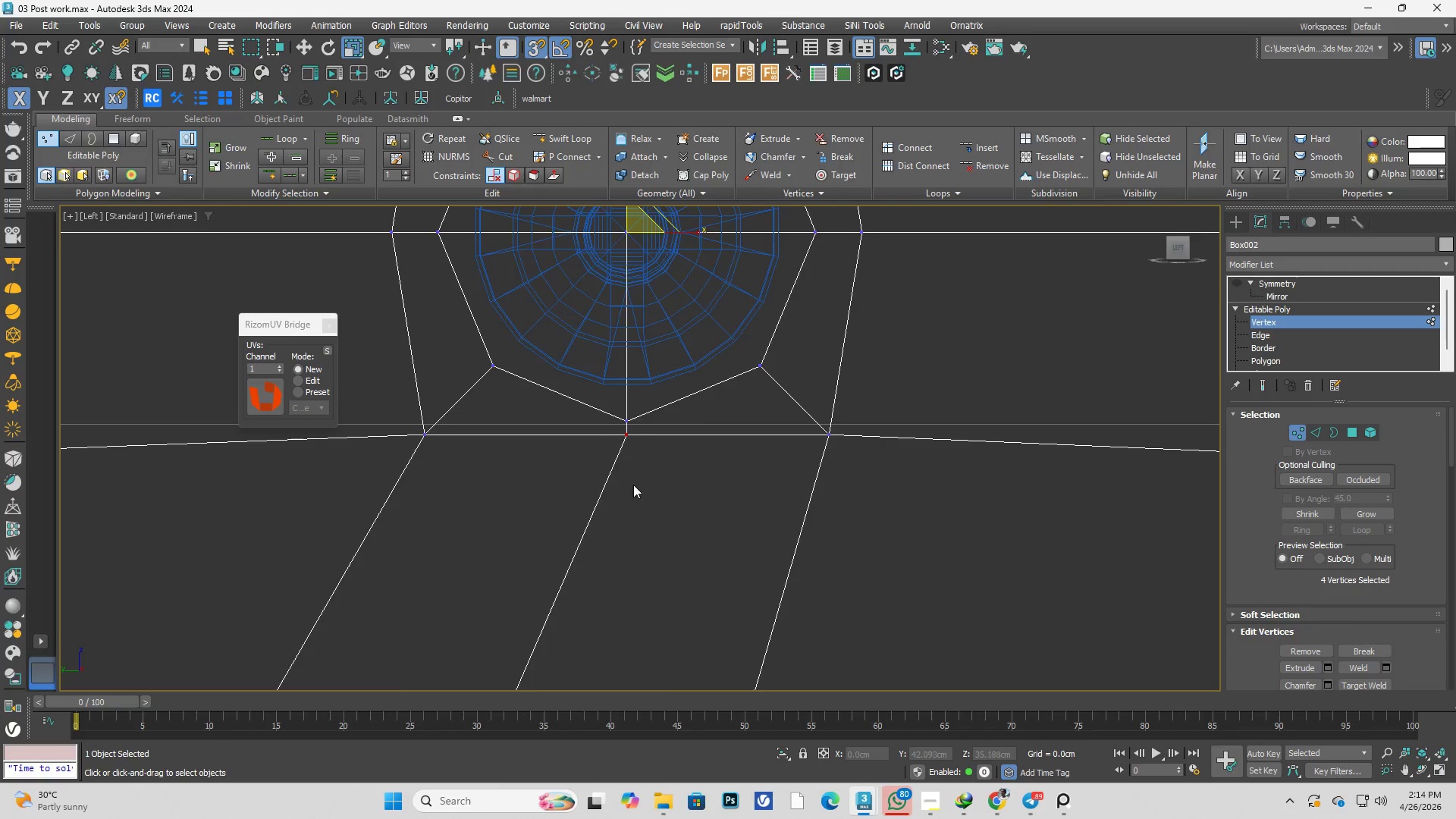 
scroll: coordinate [648, 498], scroll_direction: none, amount: 0.0
 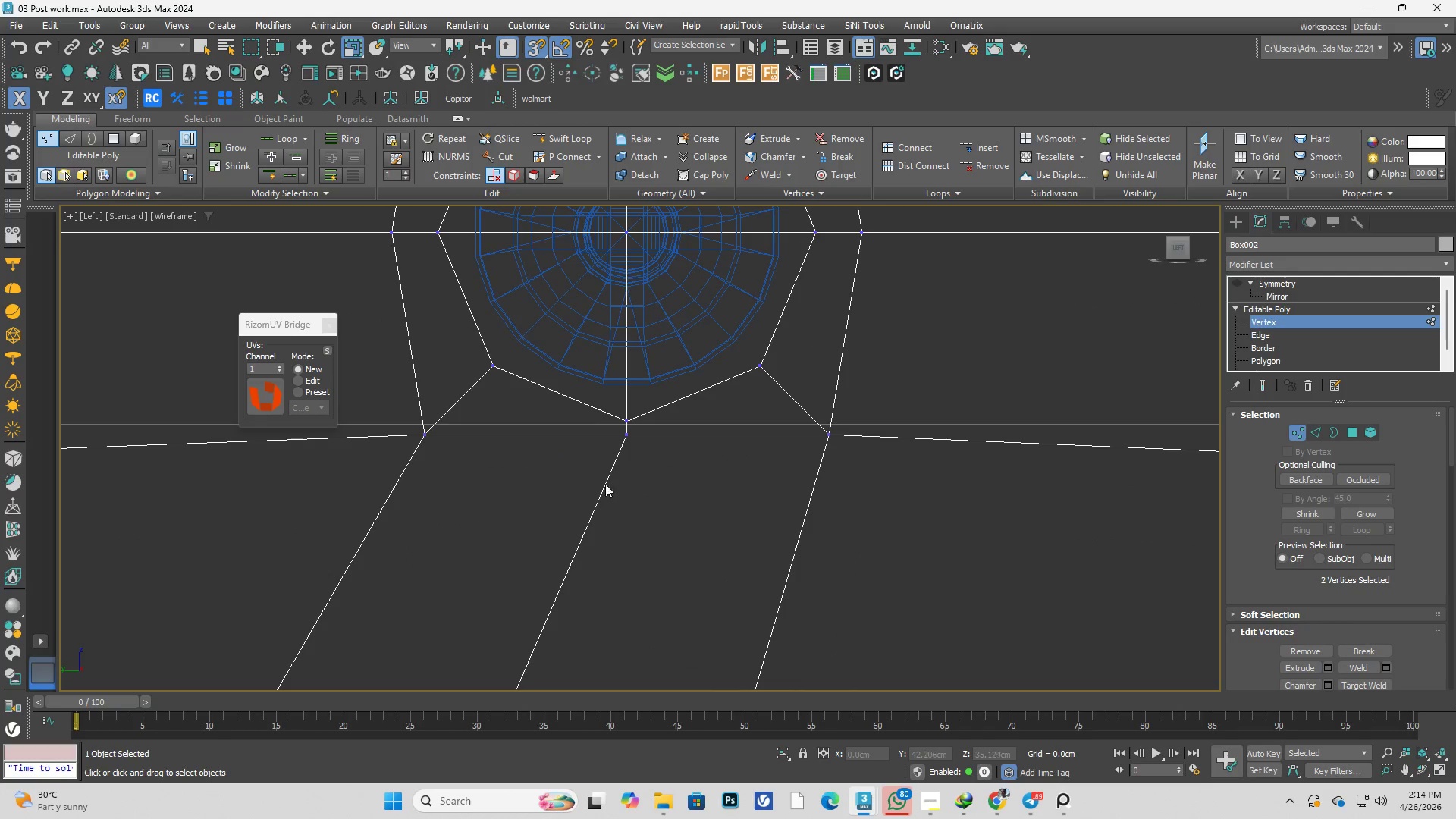 
scroll: coordinate [632, 497], scroll_direction: down, amount: 2.0
 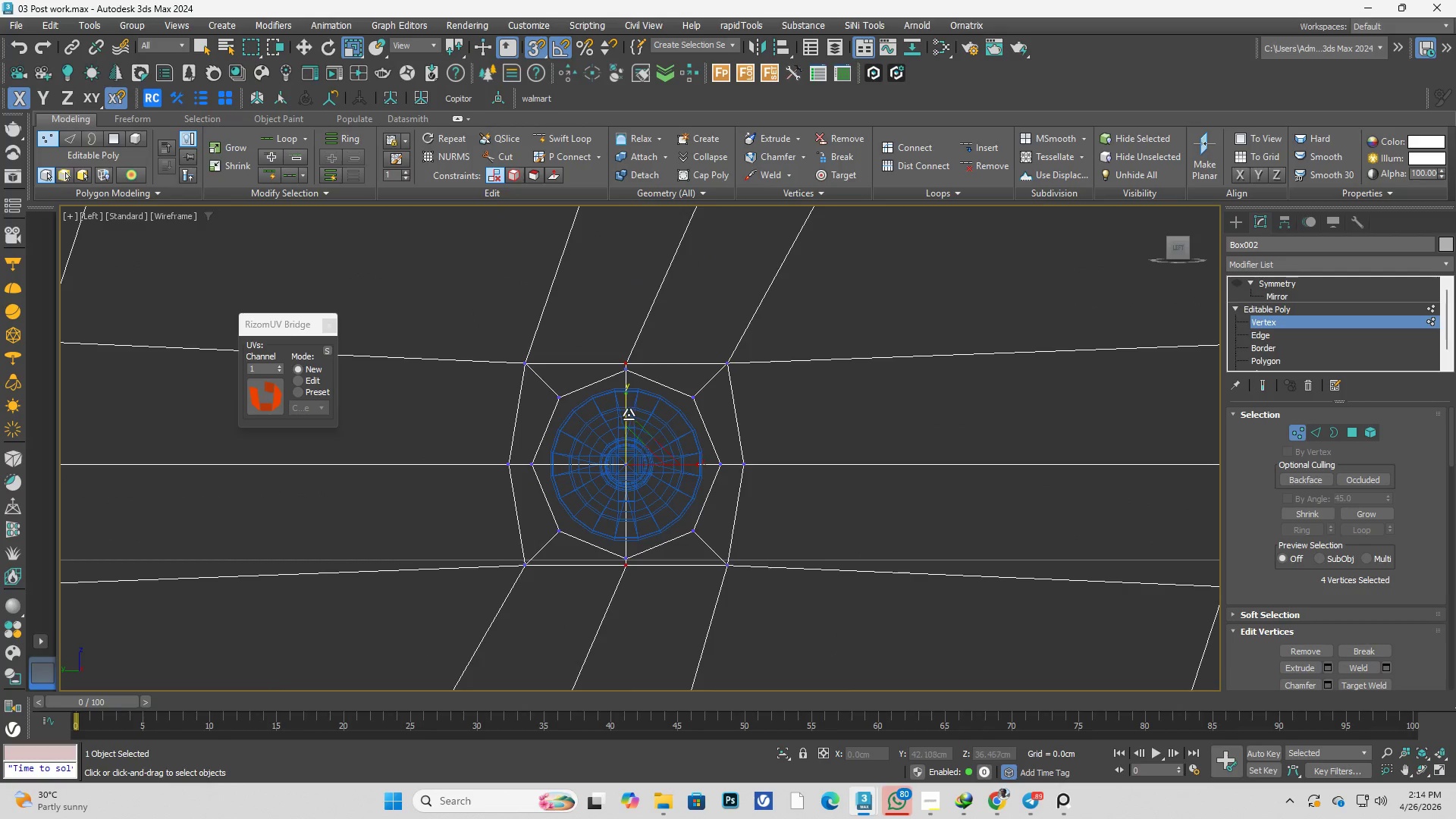 
left_click_drag(start_coordinate=[629, 412], to_coordinate=[624, 400])
 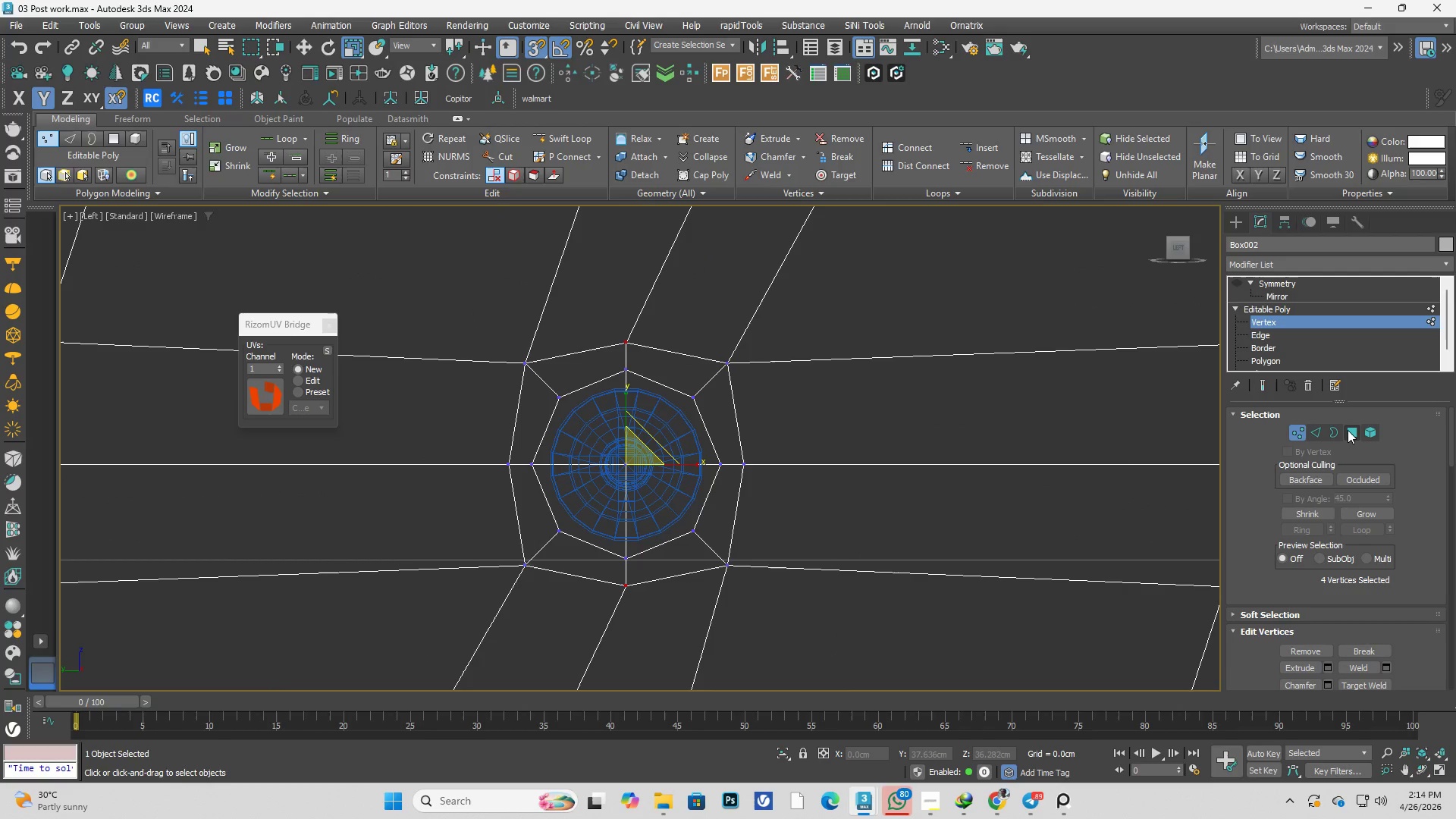 
left_click([1350, 433])
 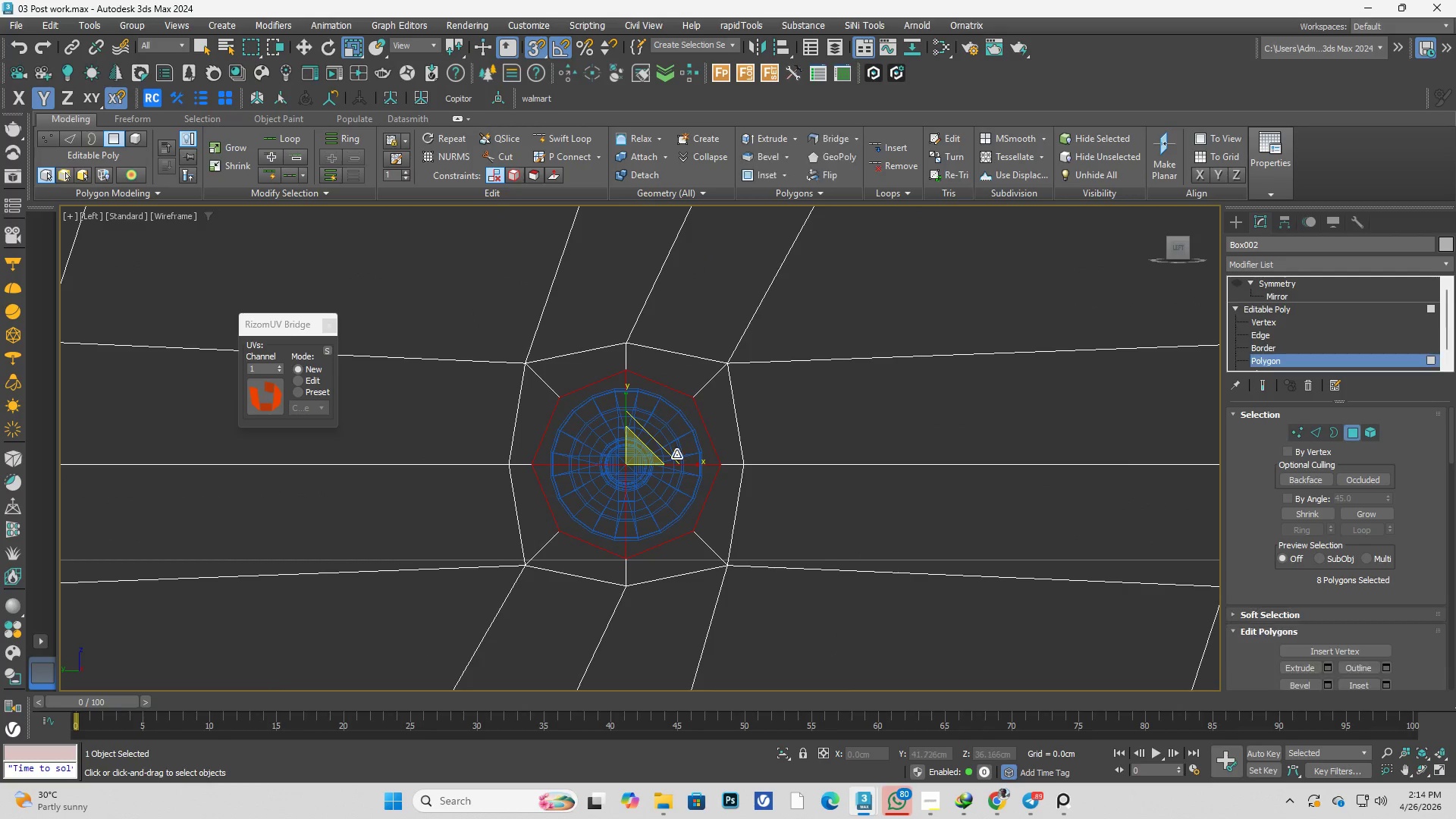 
key(Alt+AltLeft)
 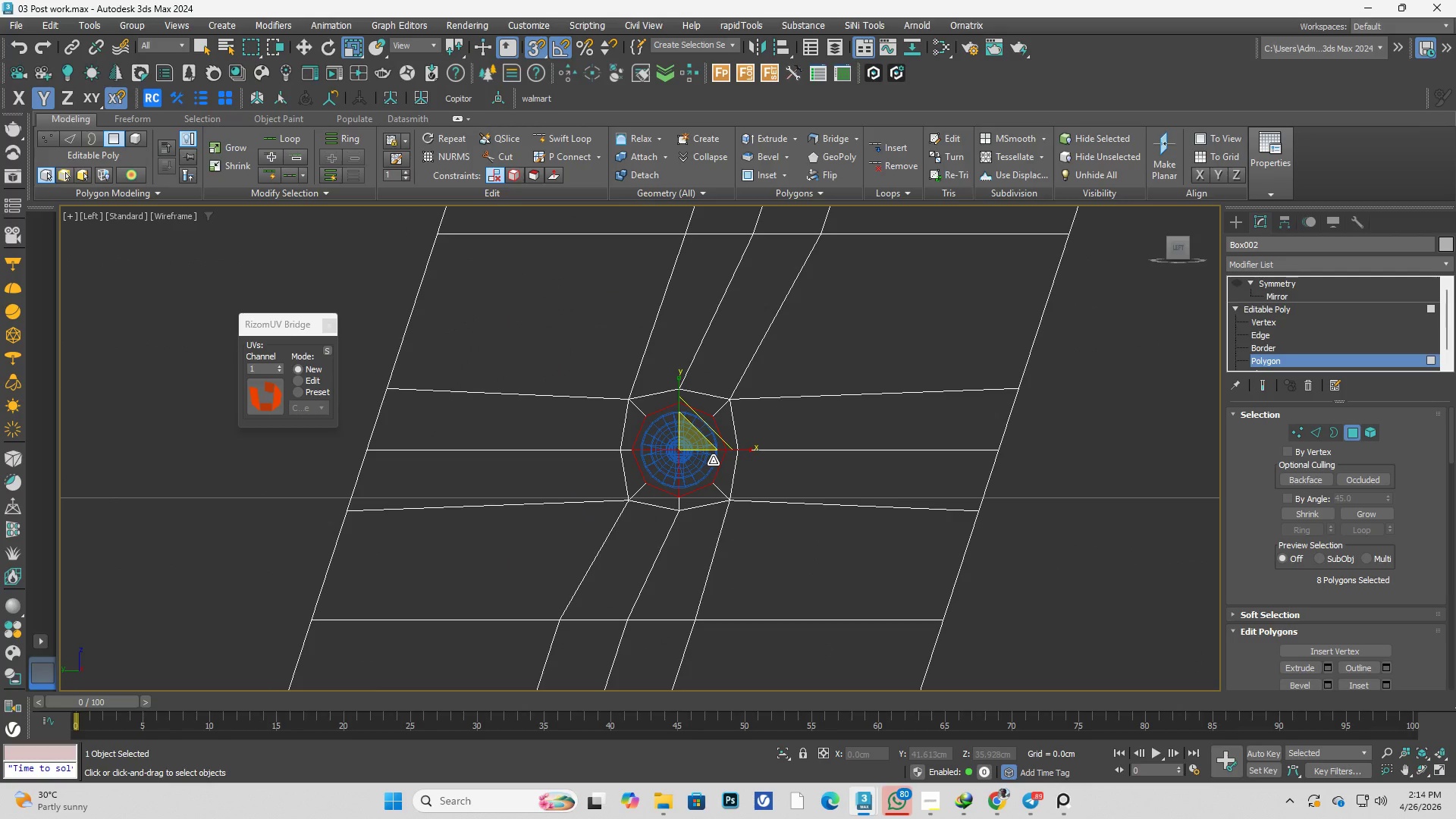 
scroll: coordinate [710, 444], scroll_direction: down, amount: 2.0
 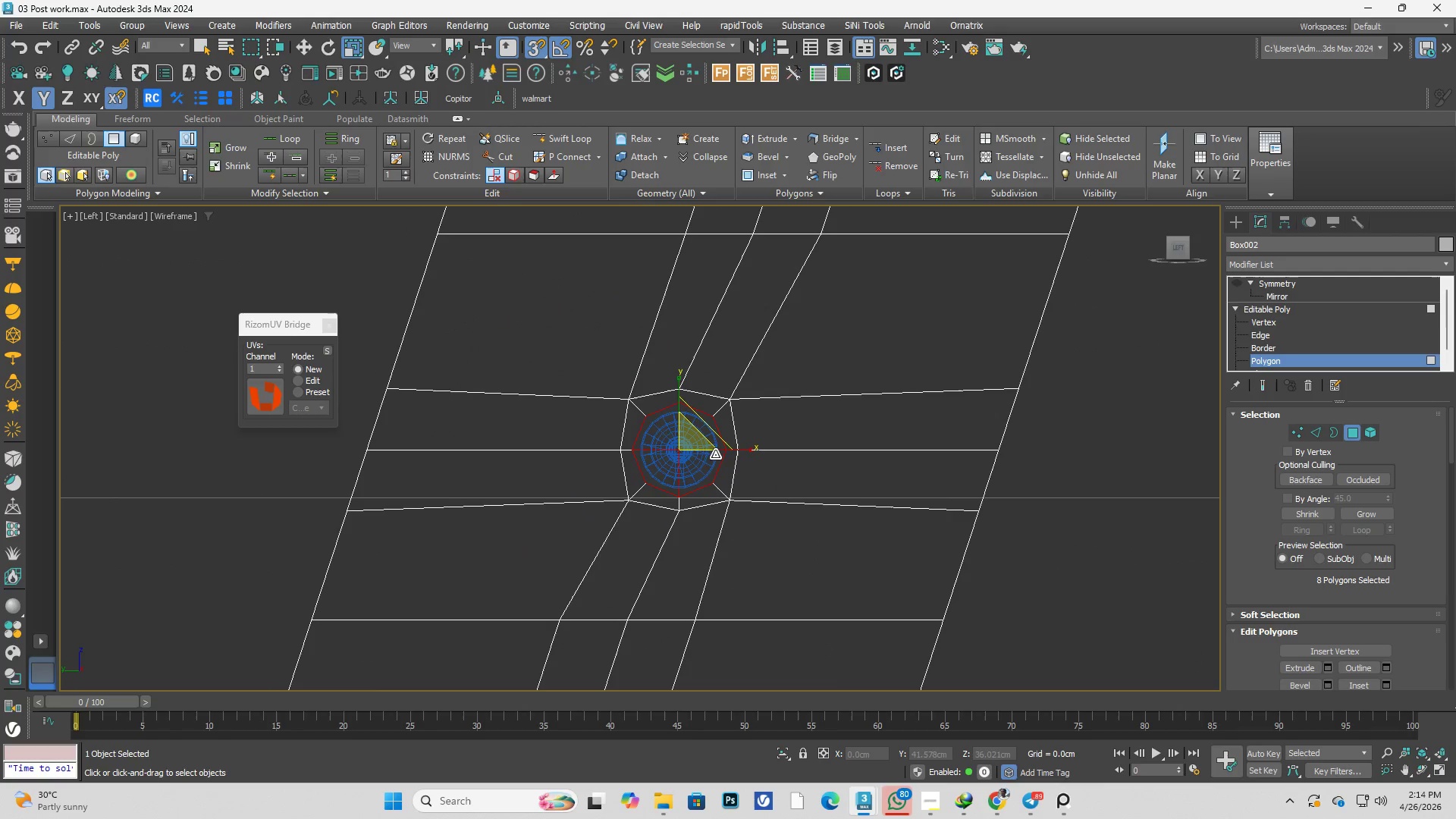 
hold_key(key=AltLeft, duration=0.41)
 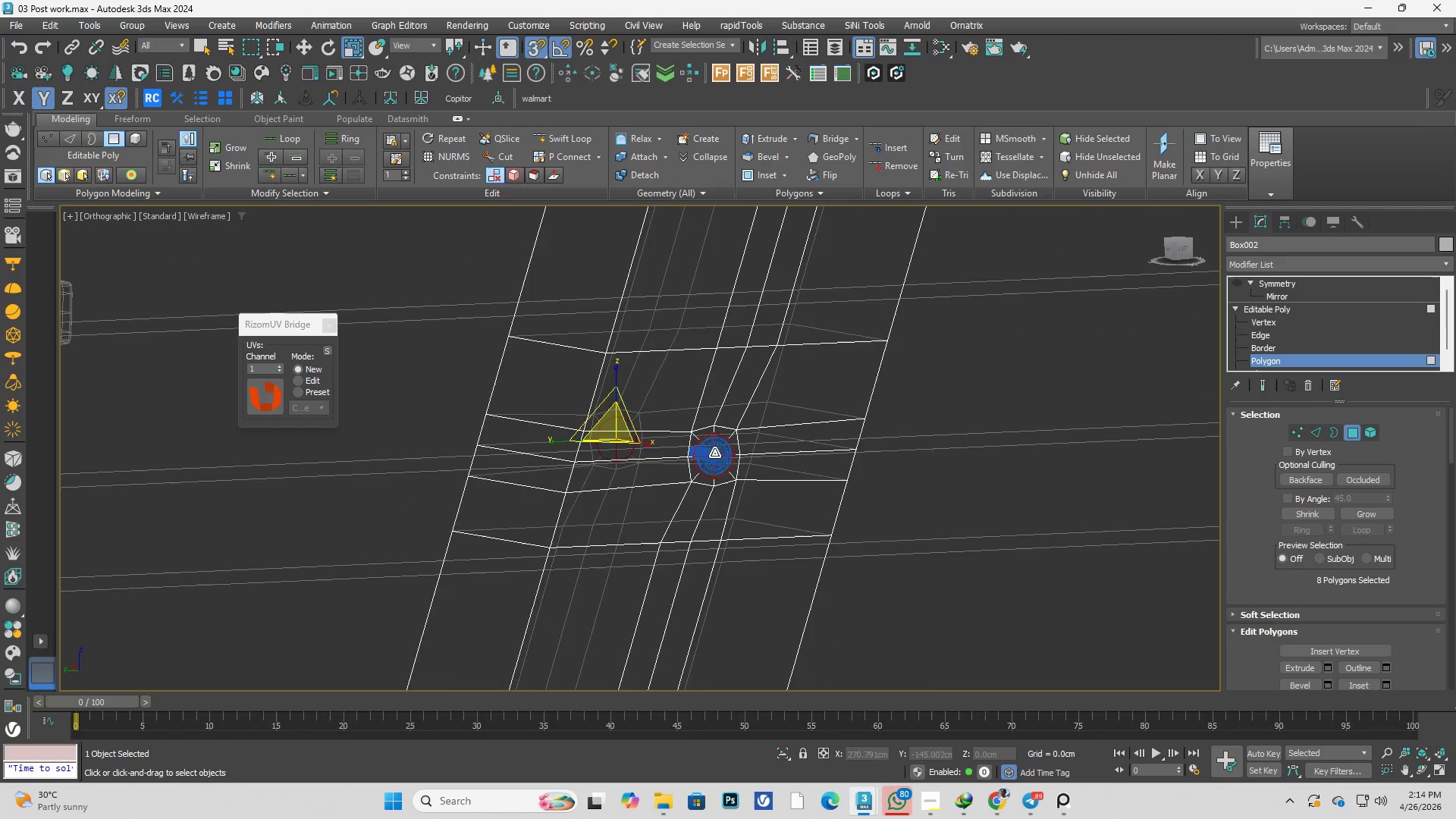 
scroll: coordinate [689, 458], scroll_direction: down, amount: 3.0
 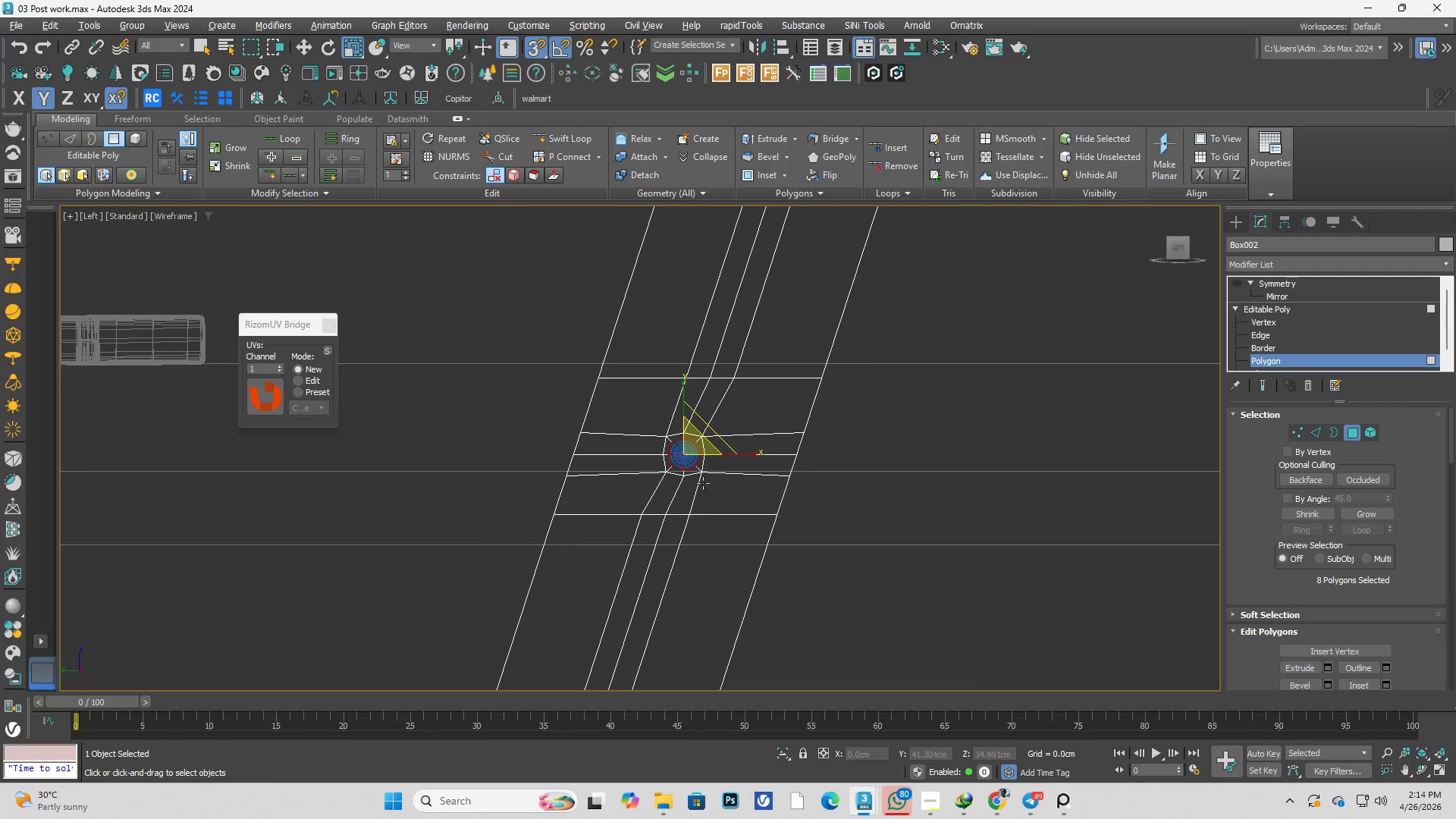 
scroll: coordinate [730, 431], scroll_direction: up, amount: 4.0
 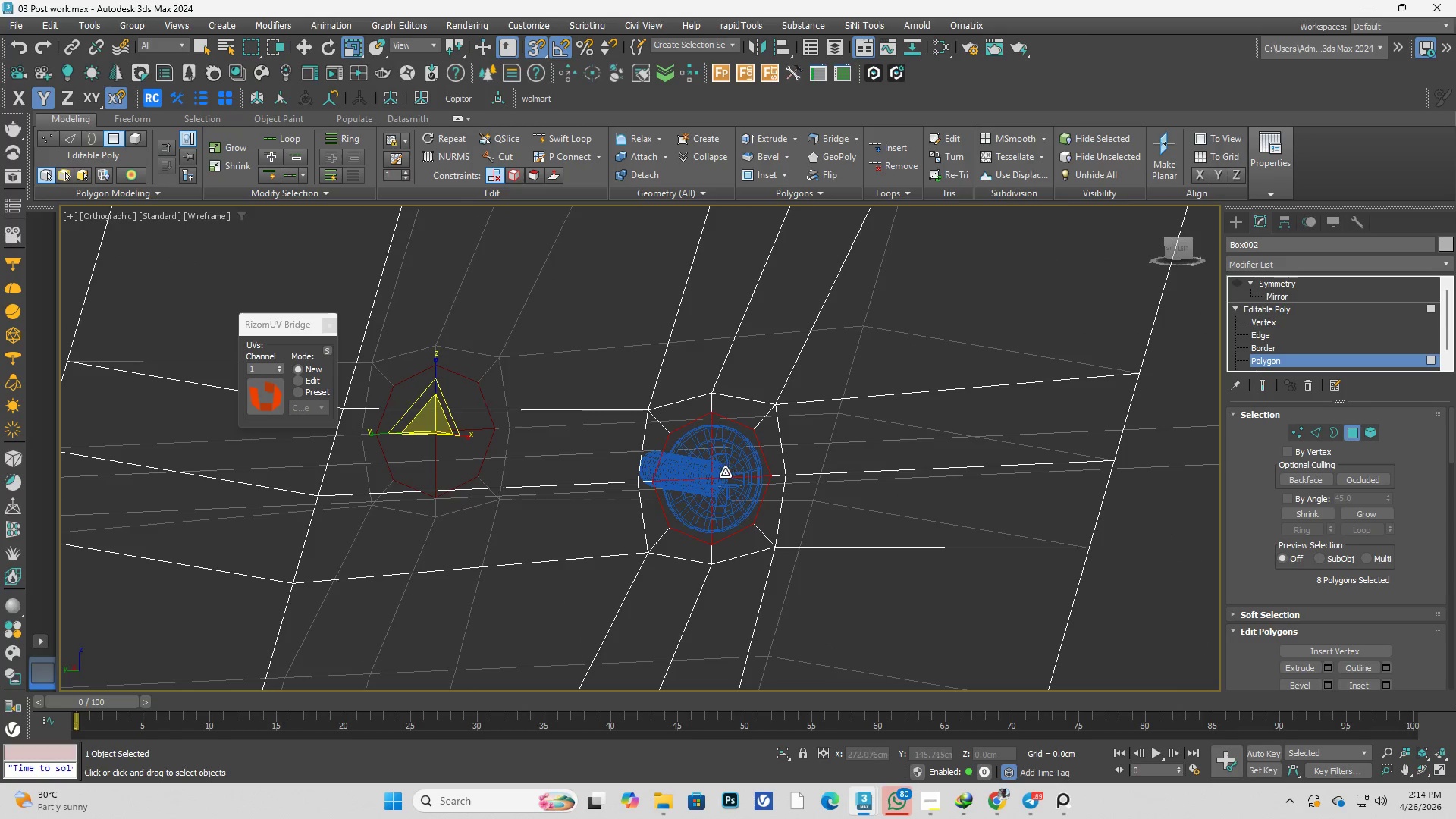 
key(F3)
 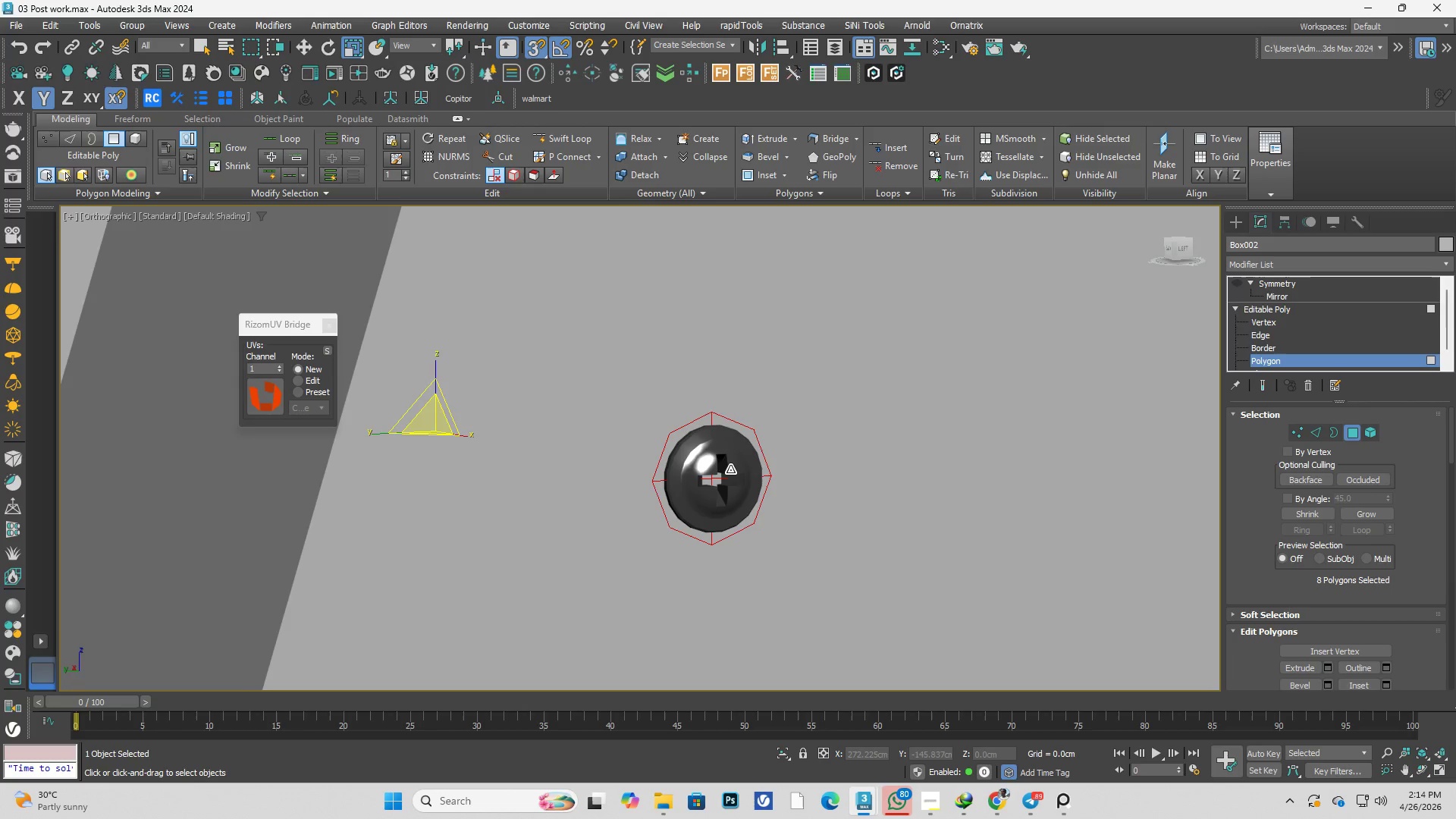 
scroll: coordinate [730, 469], scroll_direction: up, amount: 1.0
 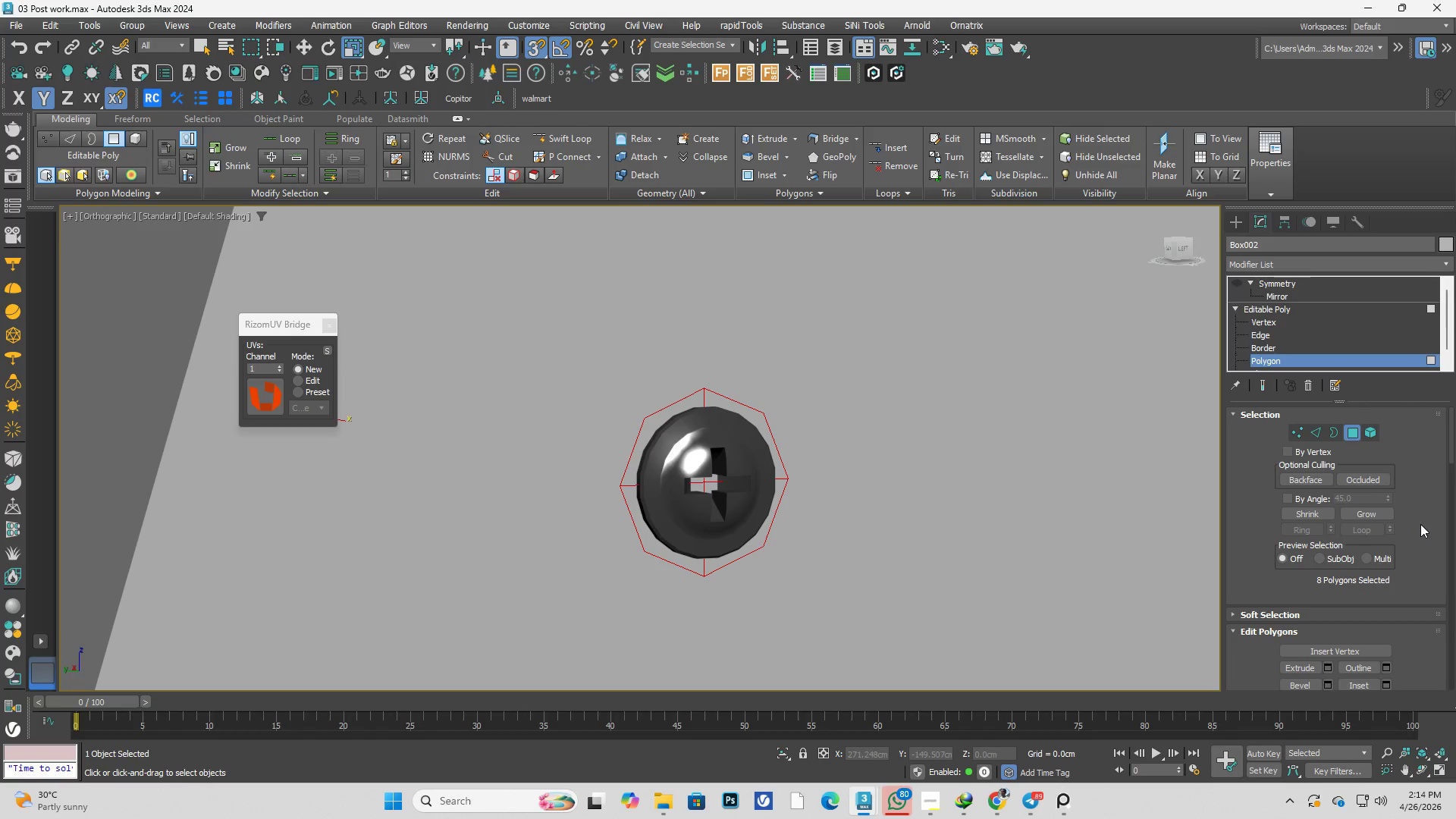 
scroll: coordinate [1420, 544], scroll_direction: down, amount: 4.0
 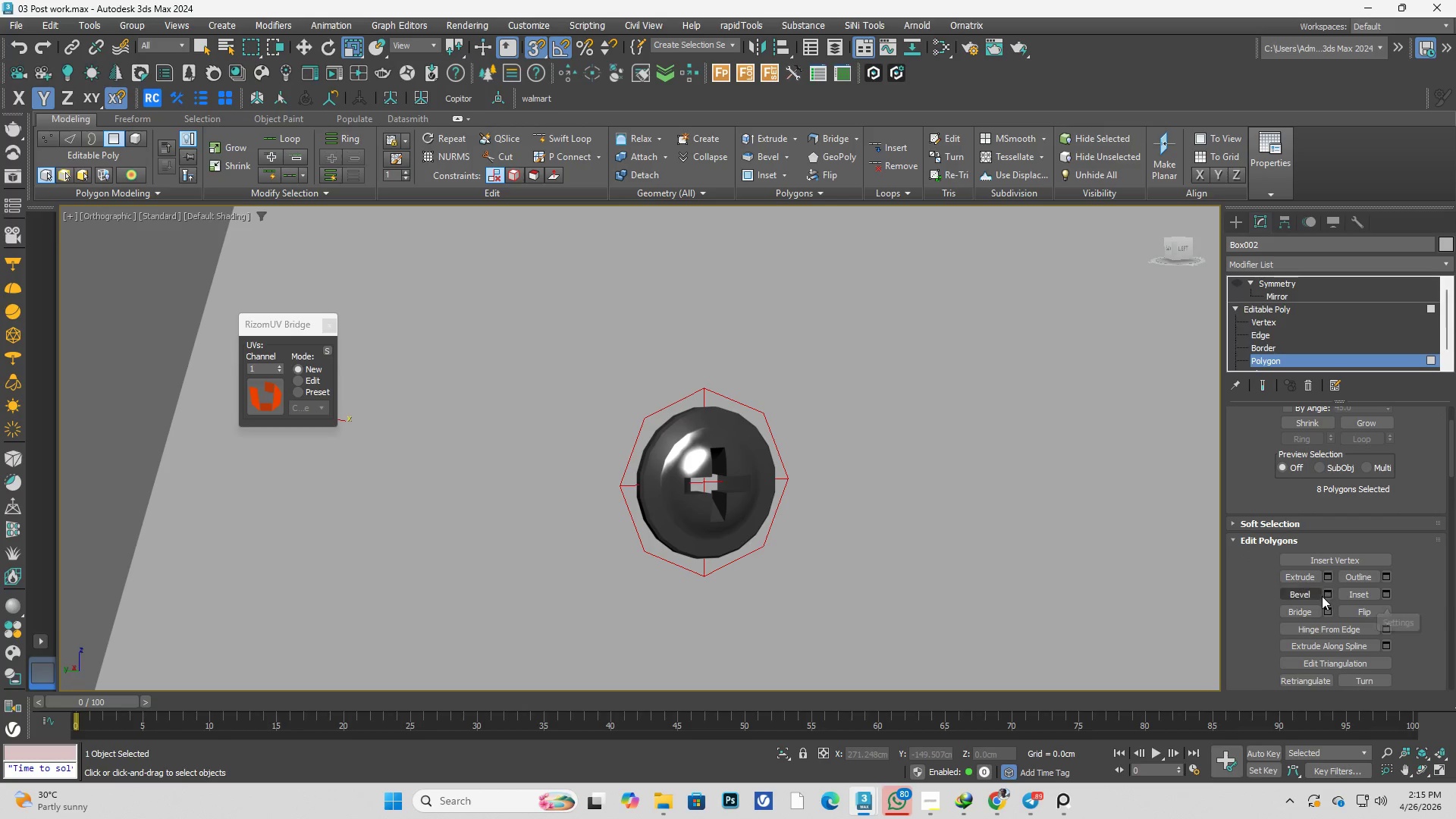 
left_click([1294, 611])
 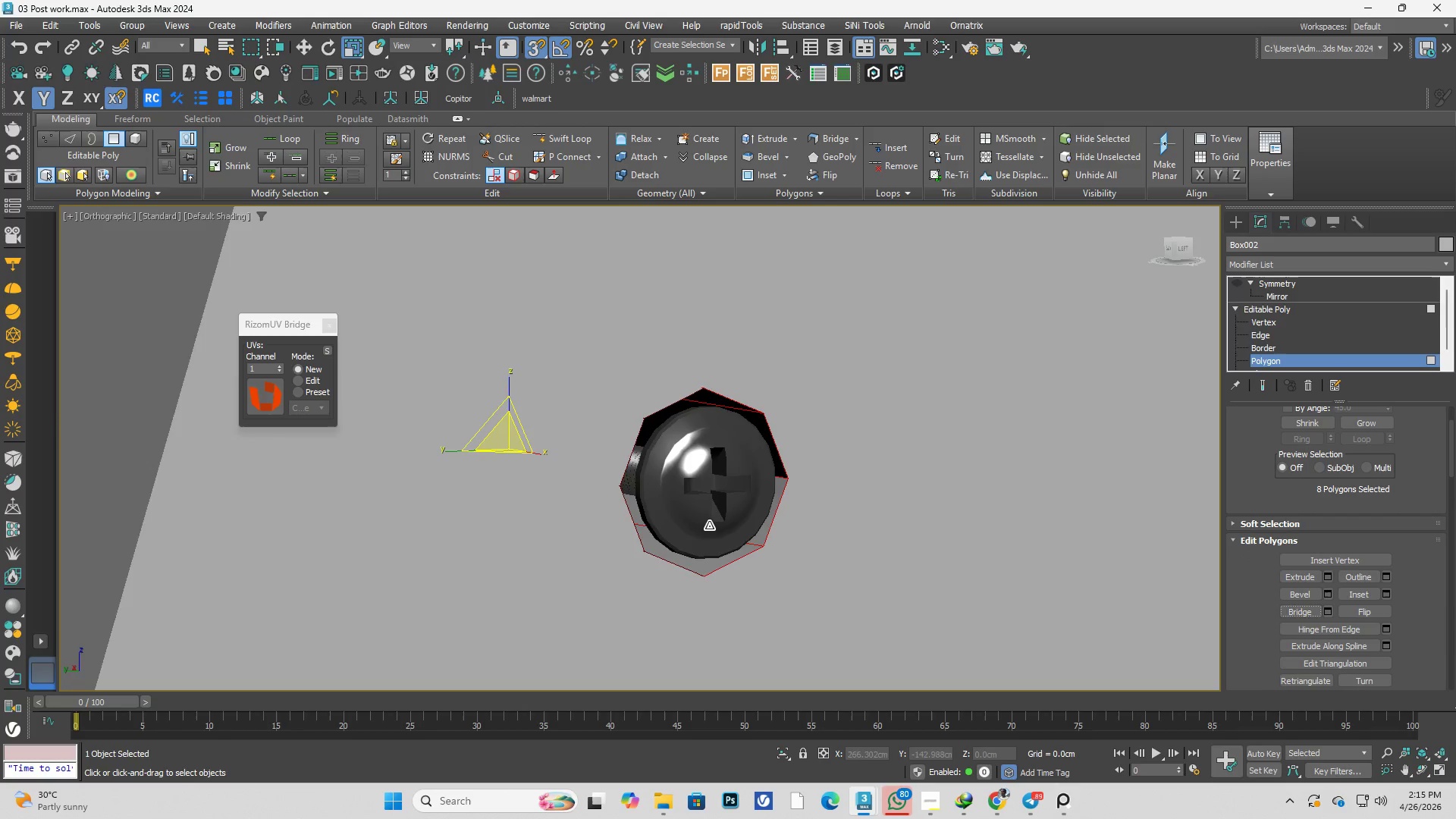 
hold_key(key=AltLeft, duration=1.66)
 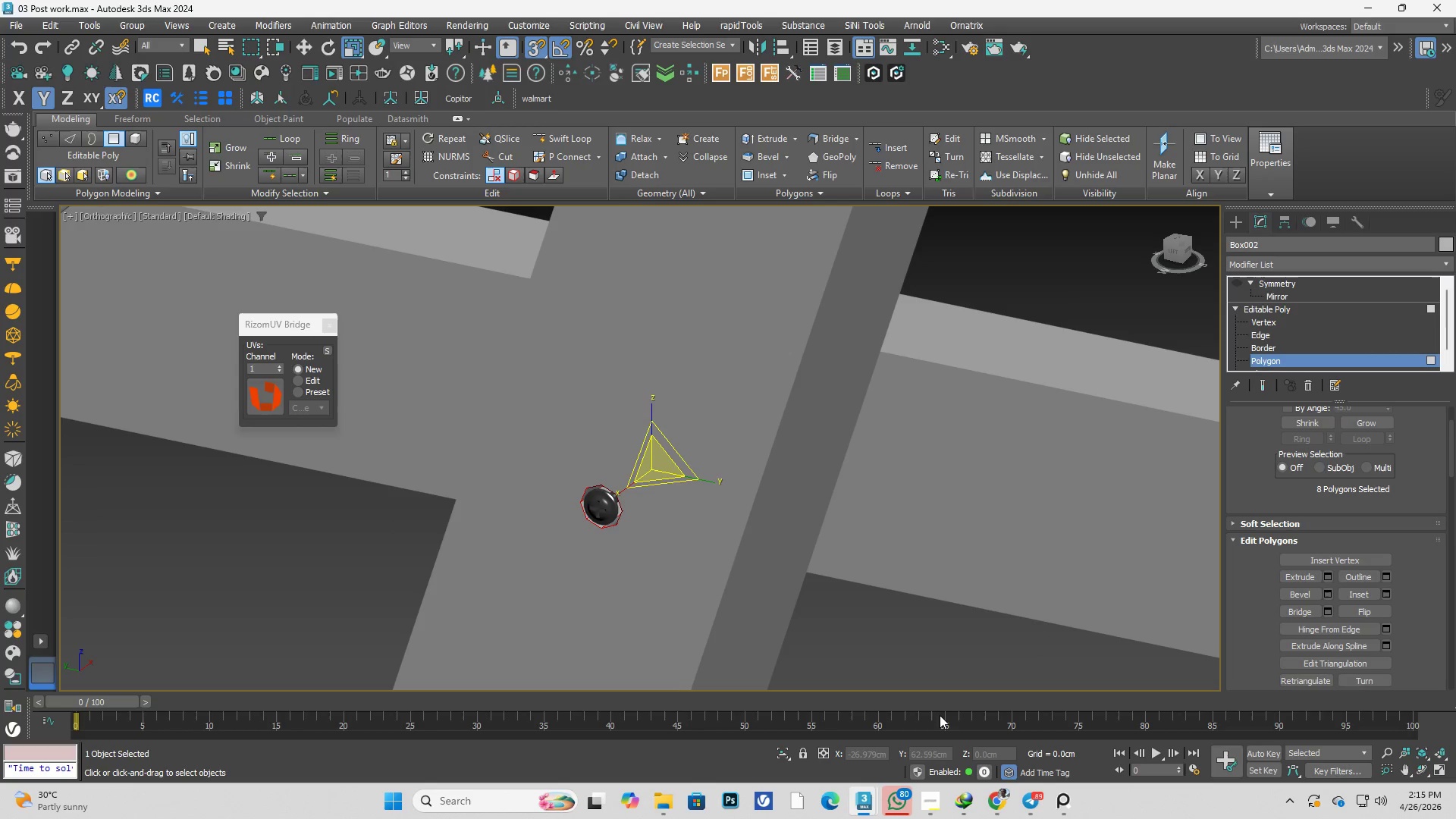 
scroll: coordinate [724, 475], scroll_direction: down, amount: 4.0
 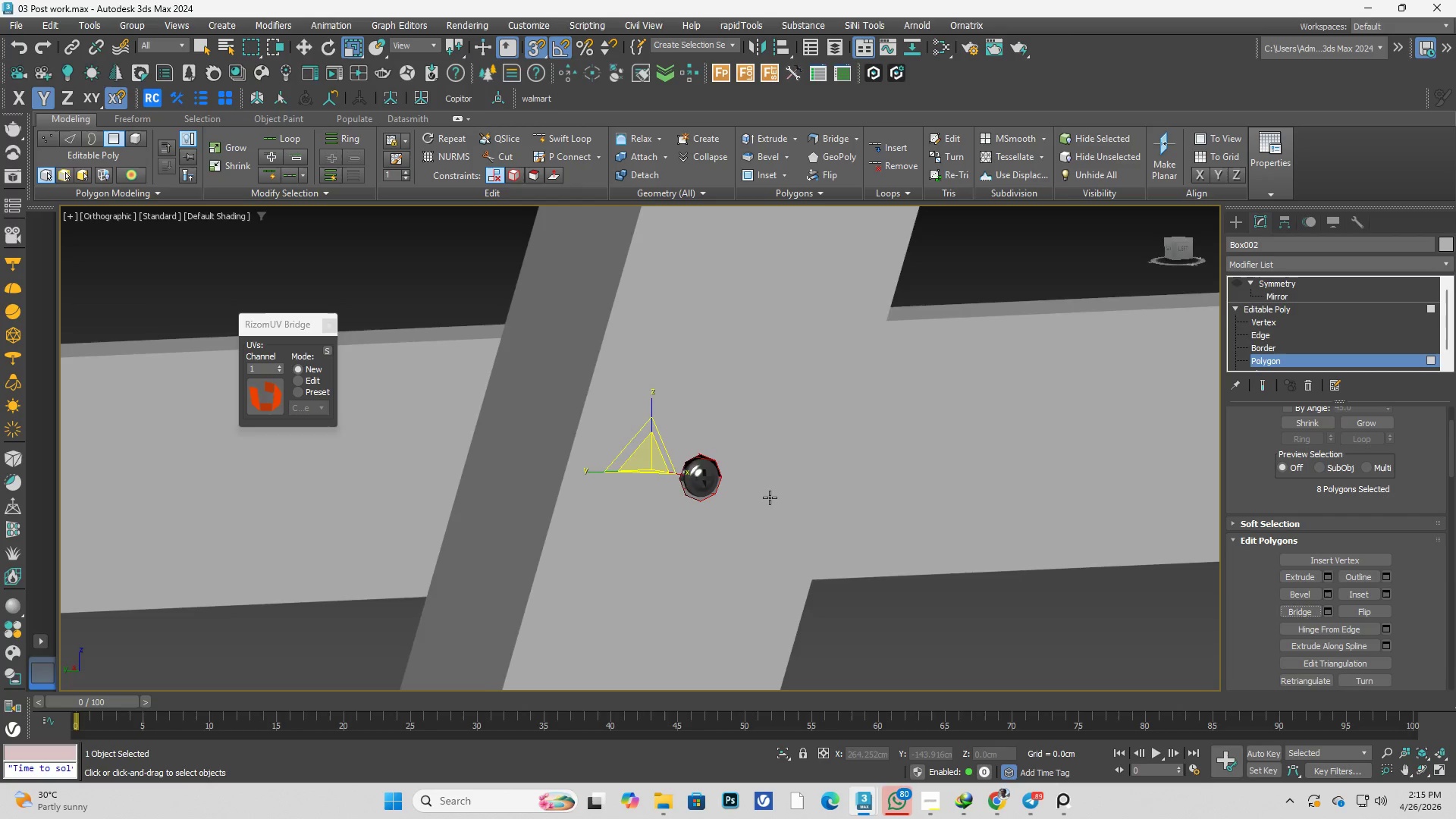 
left_click([897, 804])
 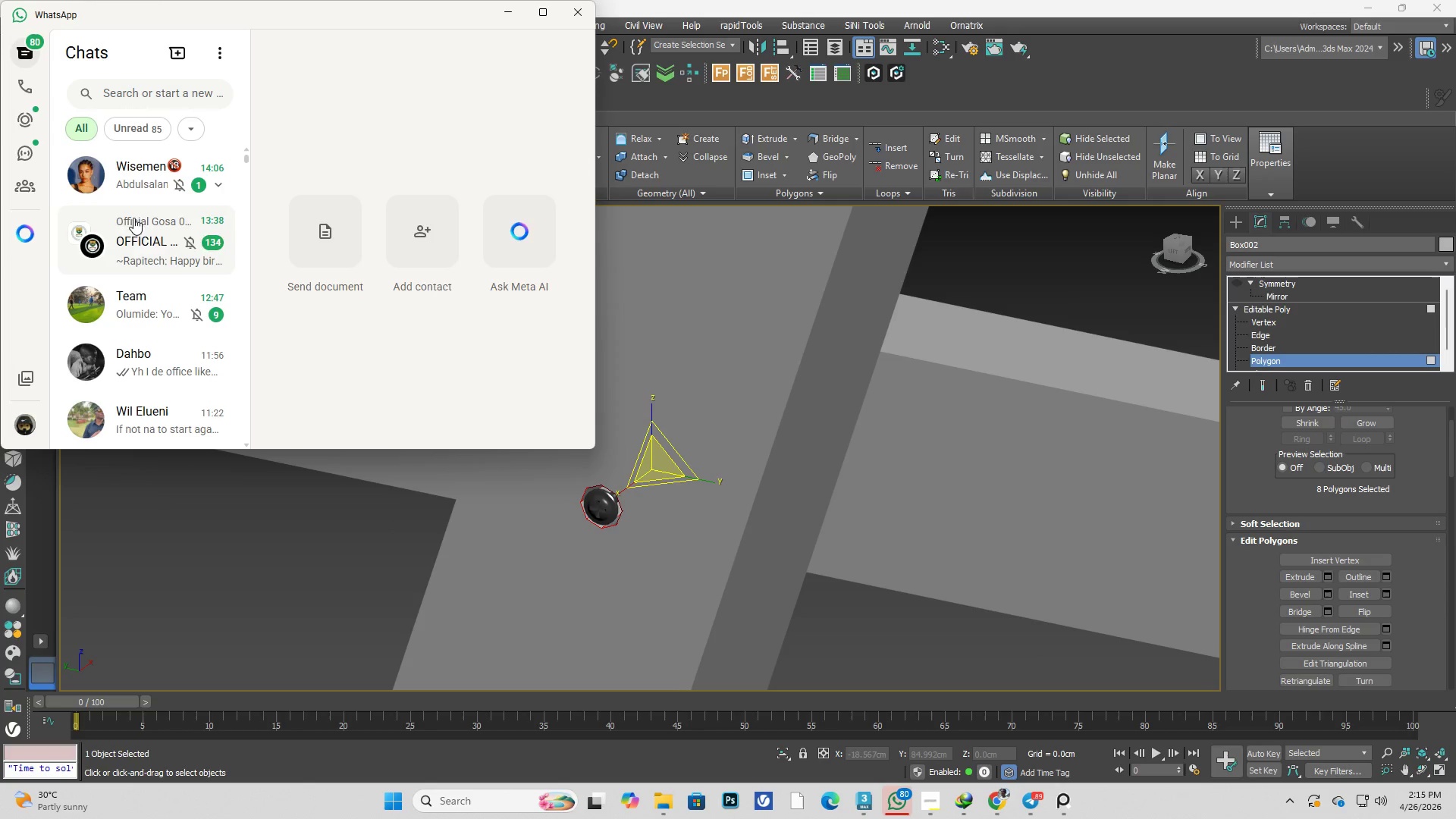 
scroll: coordinate [141, 332], scroll_direction: down, amount: 2.0
 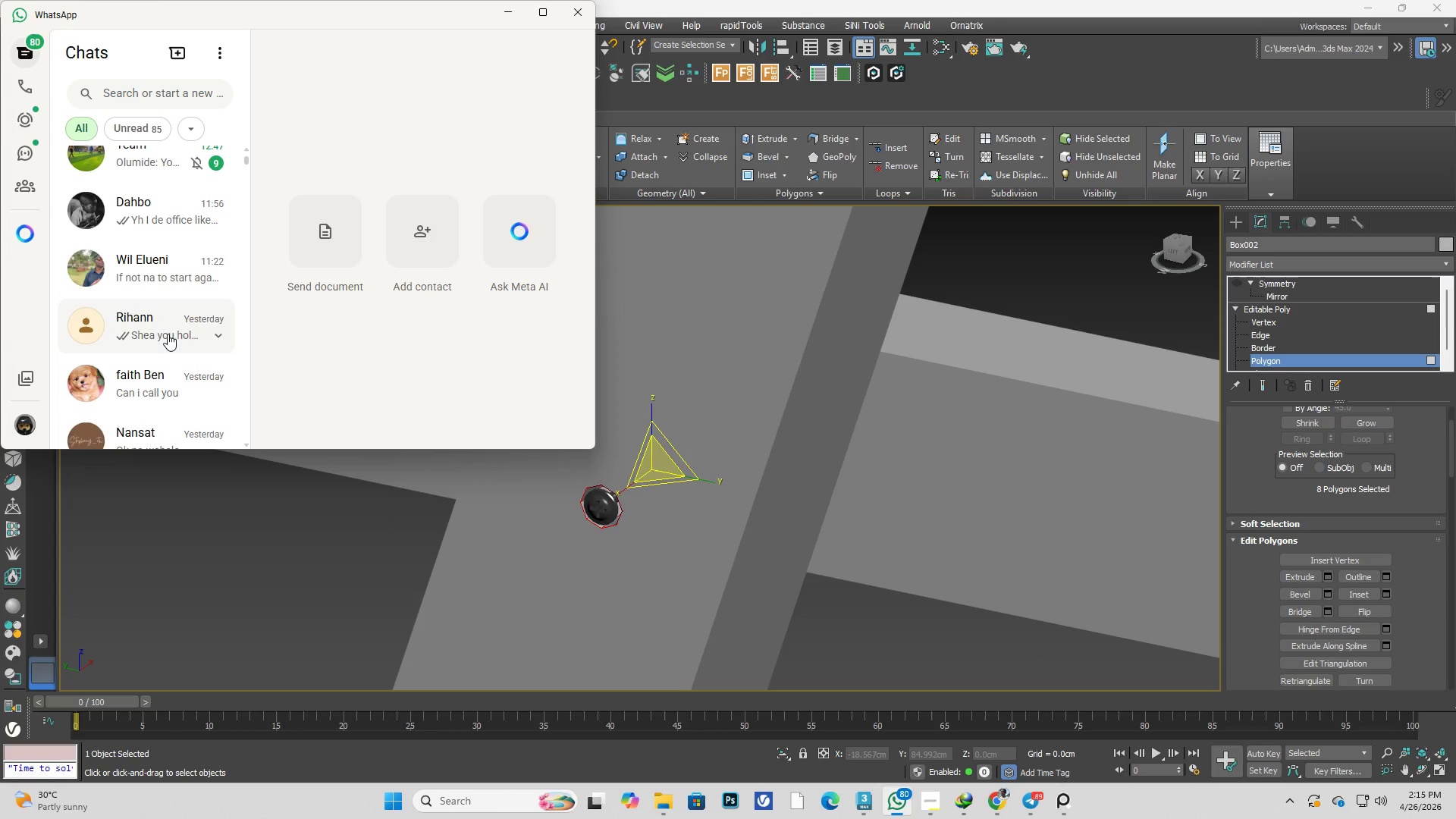 
left_click([169, 331])
 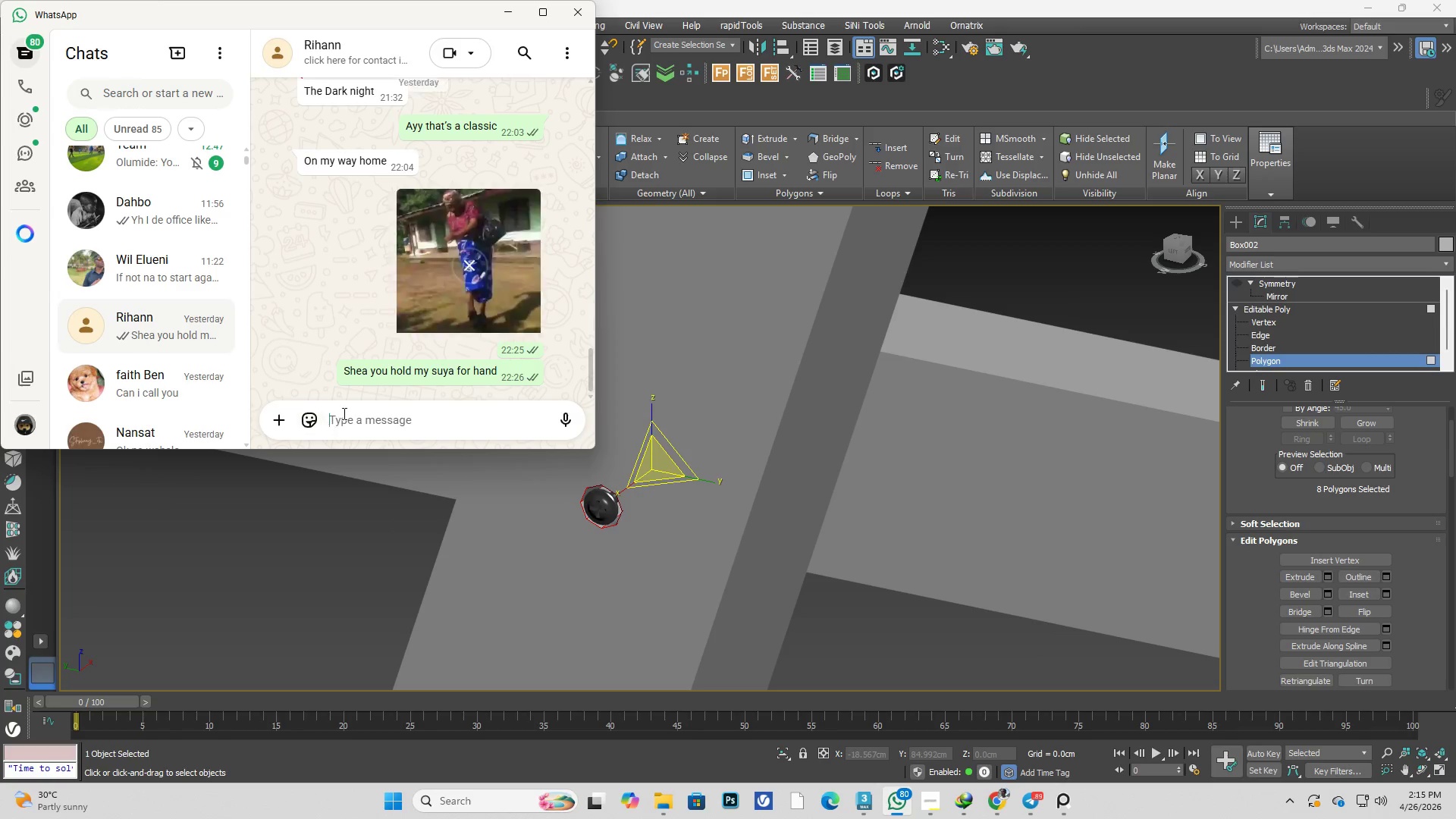 
left_click([347, 413])
 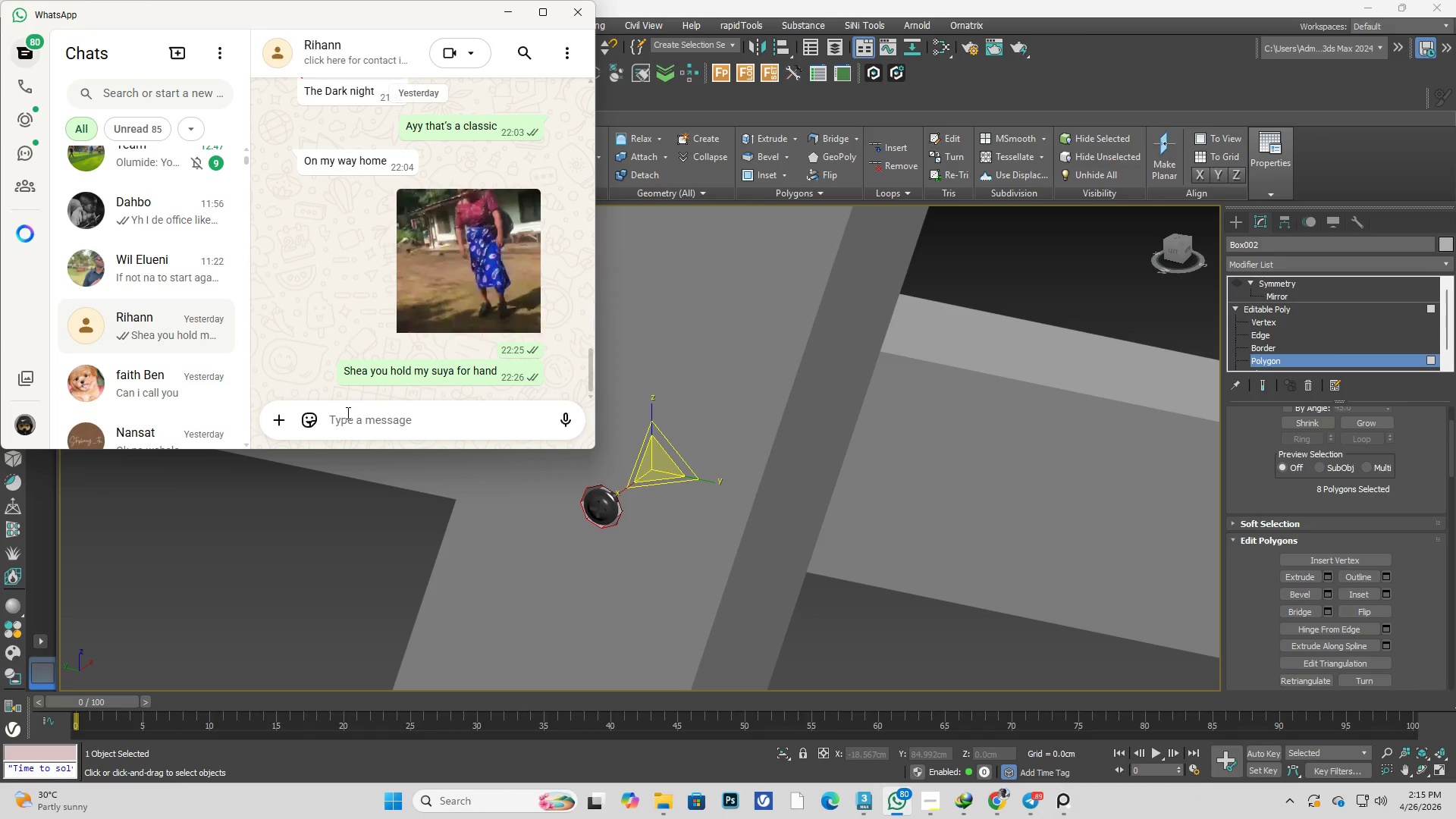 
type(hey have you had something to et)
key(Backspace)
key(Backspace)
key(Backspace)
type(st)
key(Backspace)
key(Backspace)
type(at)
 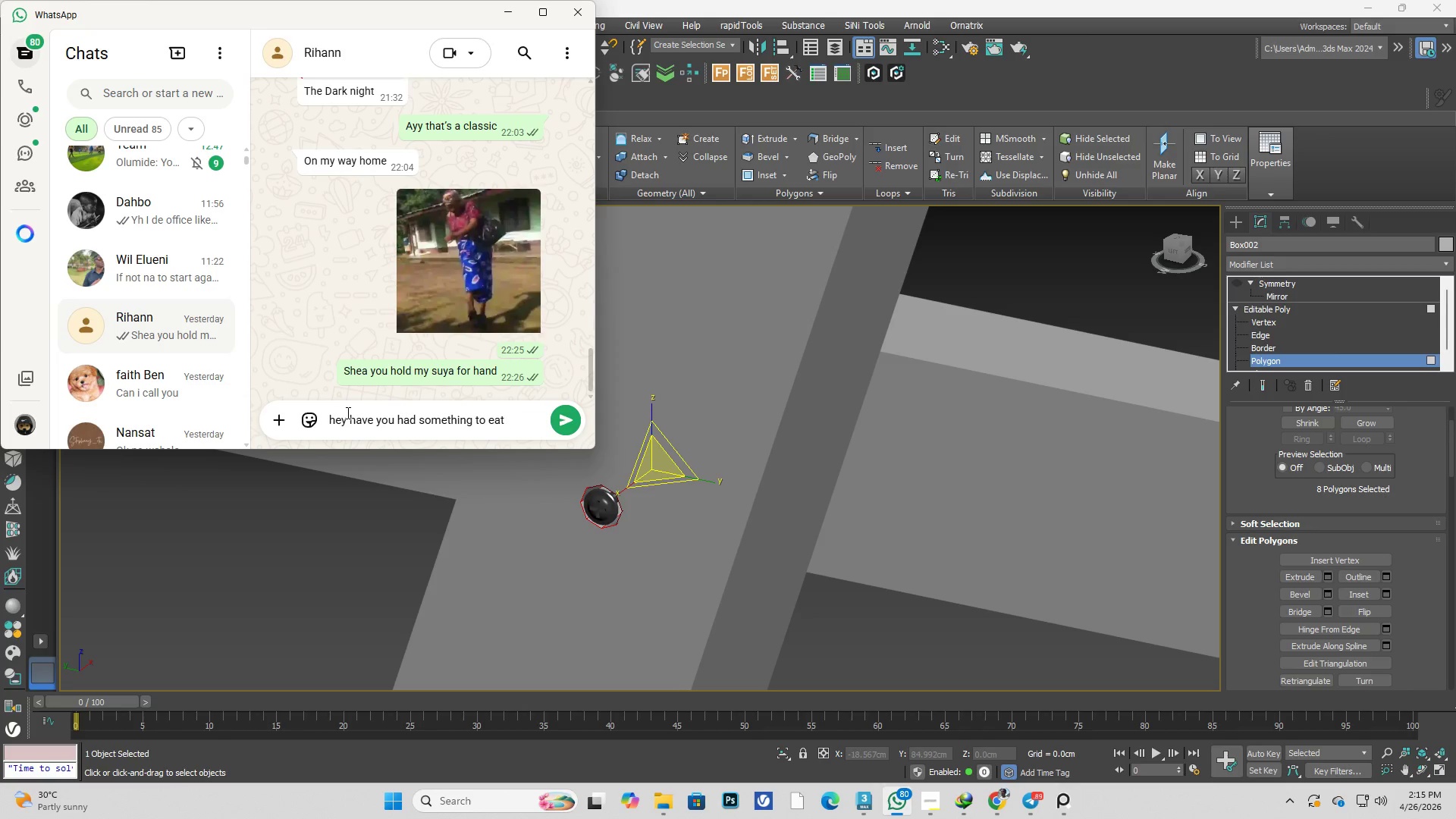 
left_click([562, 425])
 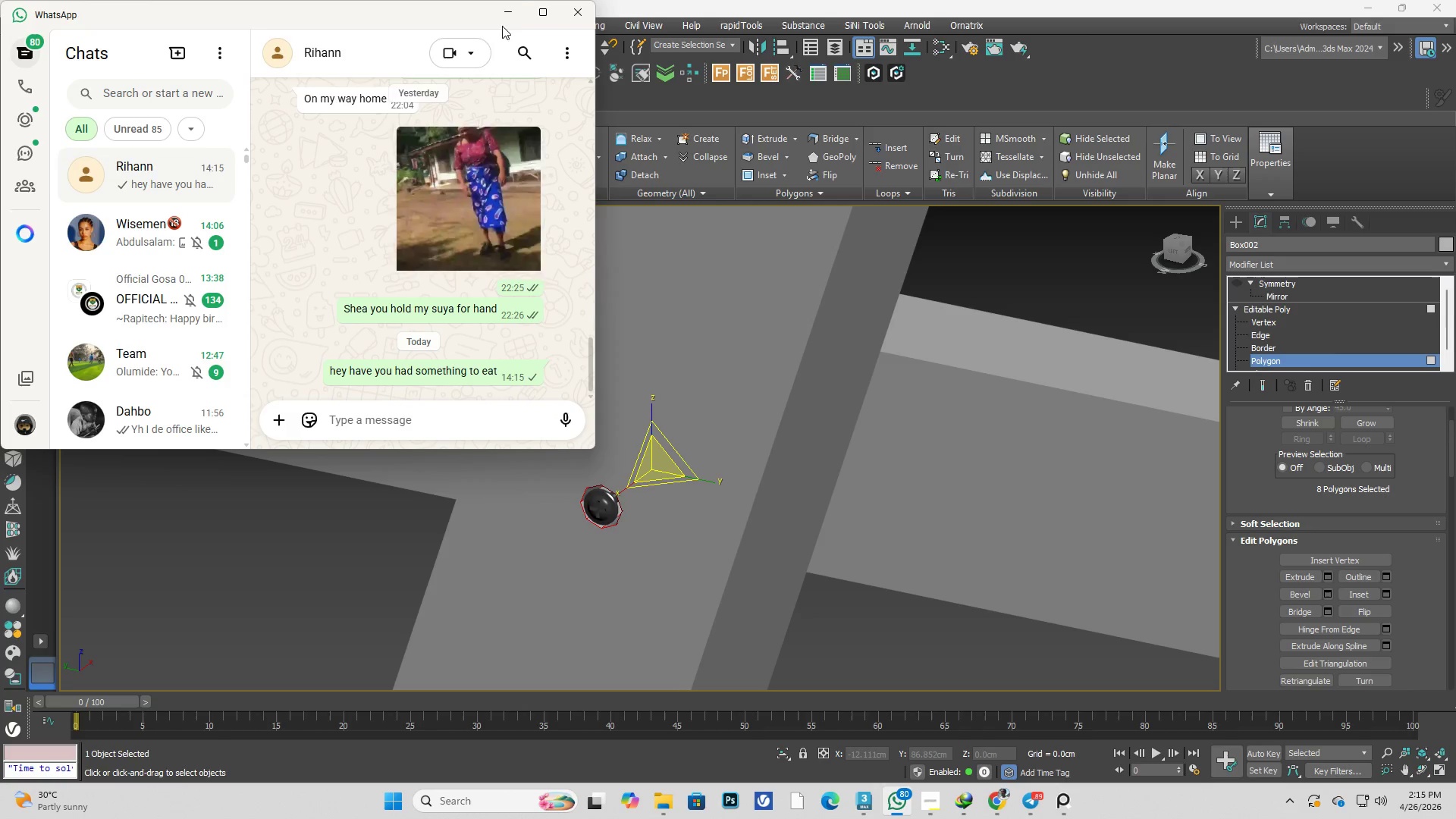 
left_click([508, 8])
 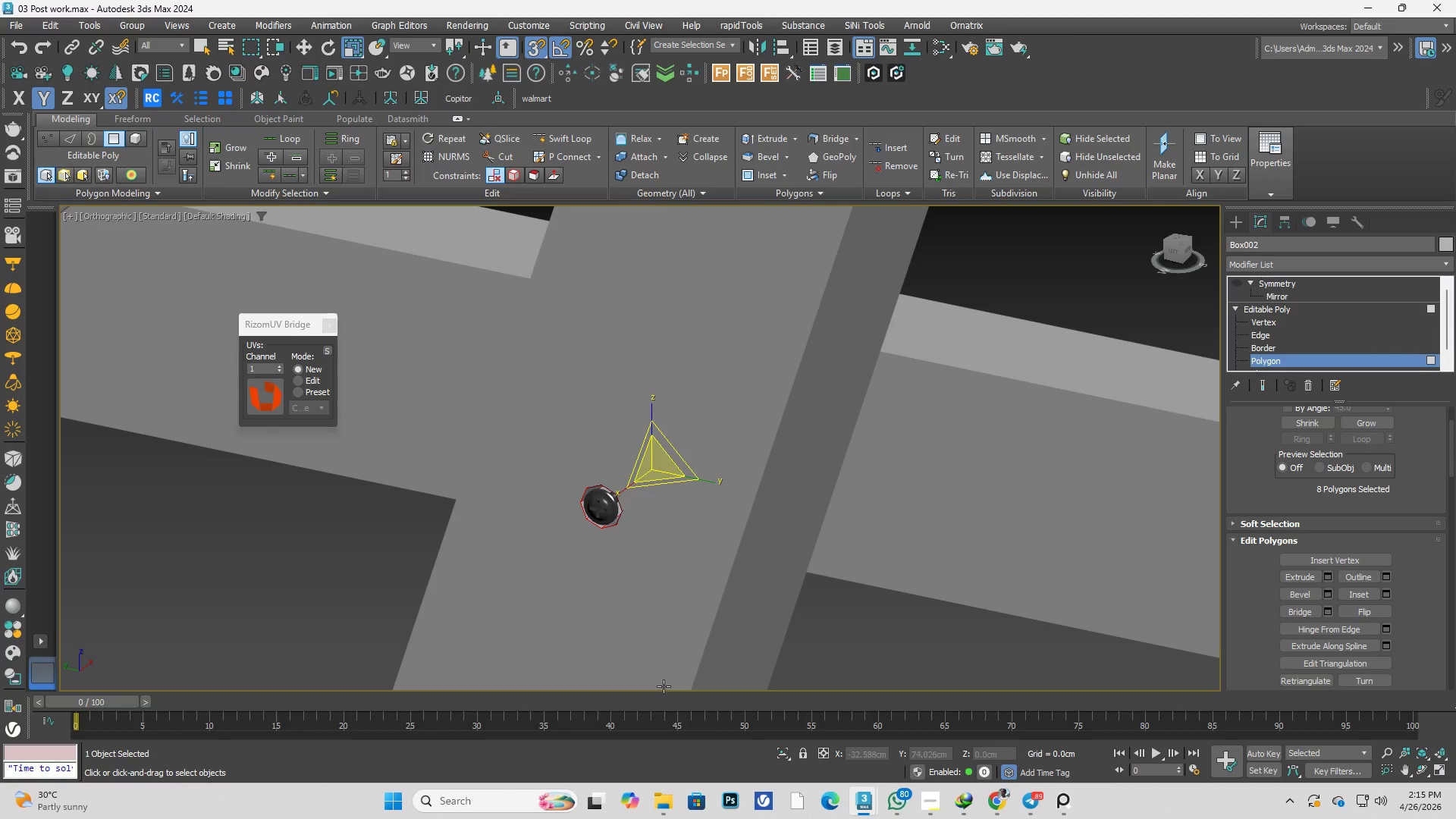 
hold_key(key=AltLeft, duration=0.67)
 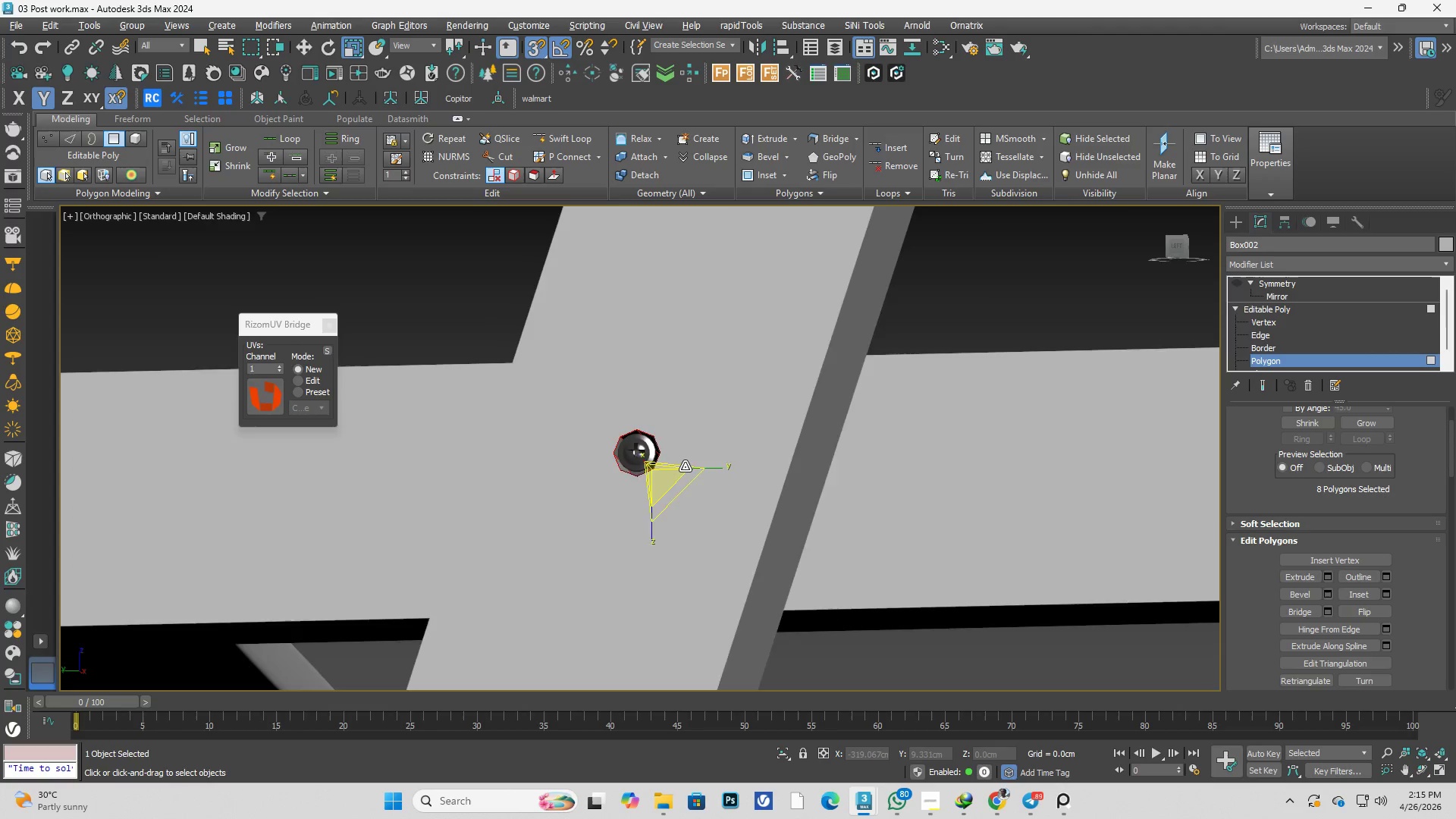 
hold_key(key=AltLeft, duration=0.34)
 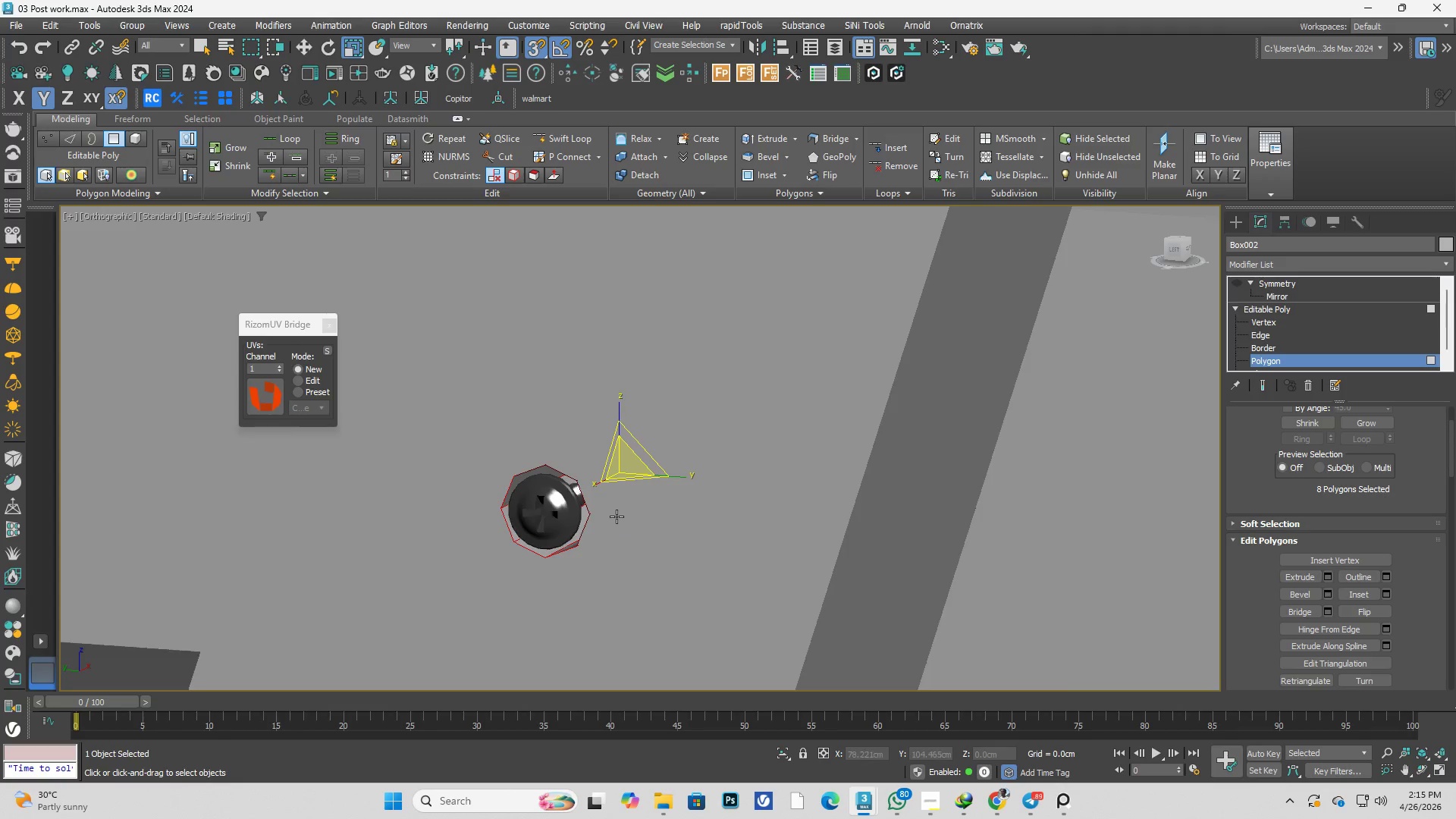 
scroll: coordinate [685, 466], scroll_direction: up, amount: 2.0
 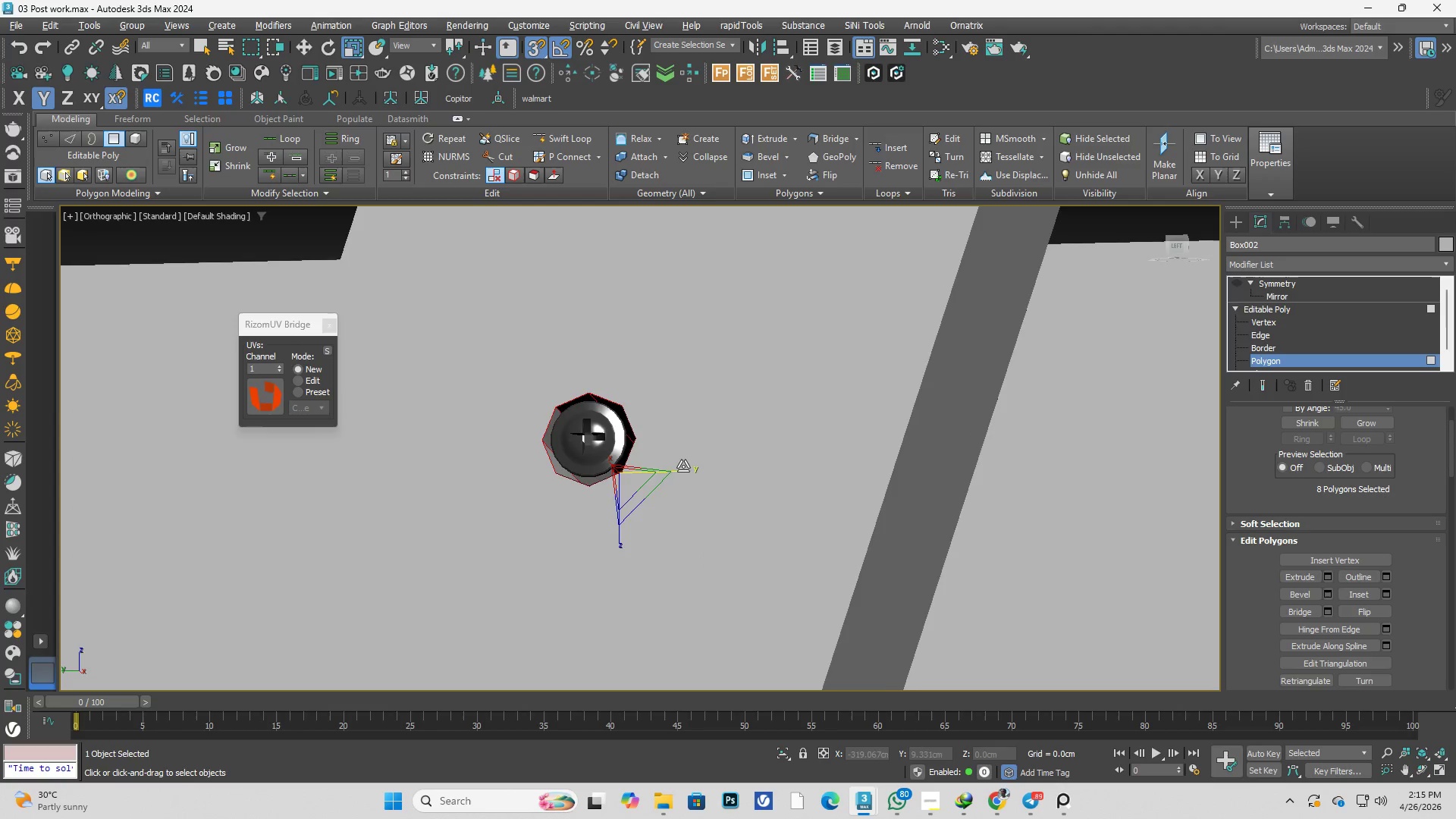 
key(F3)
 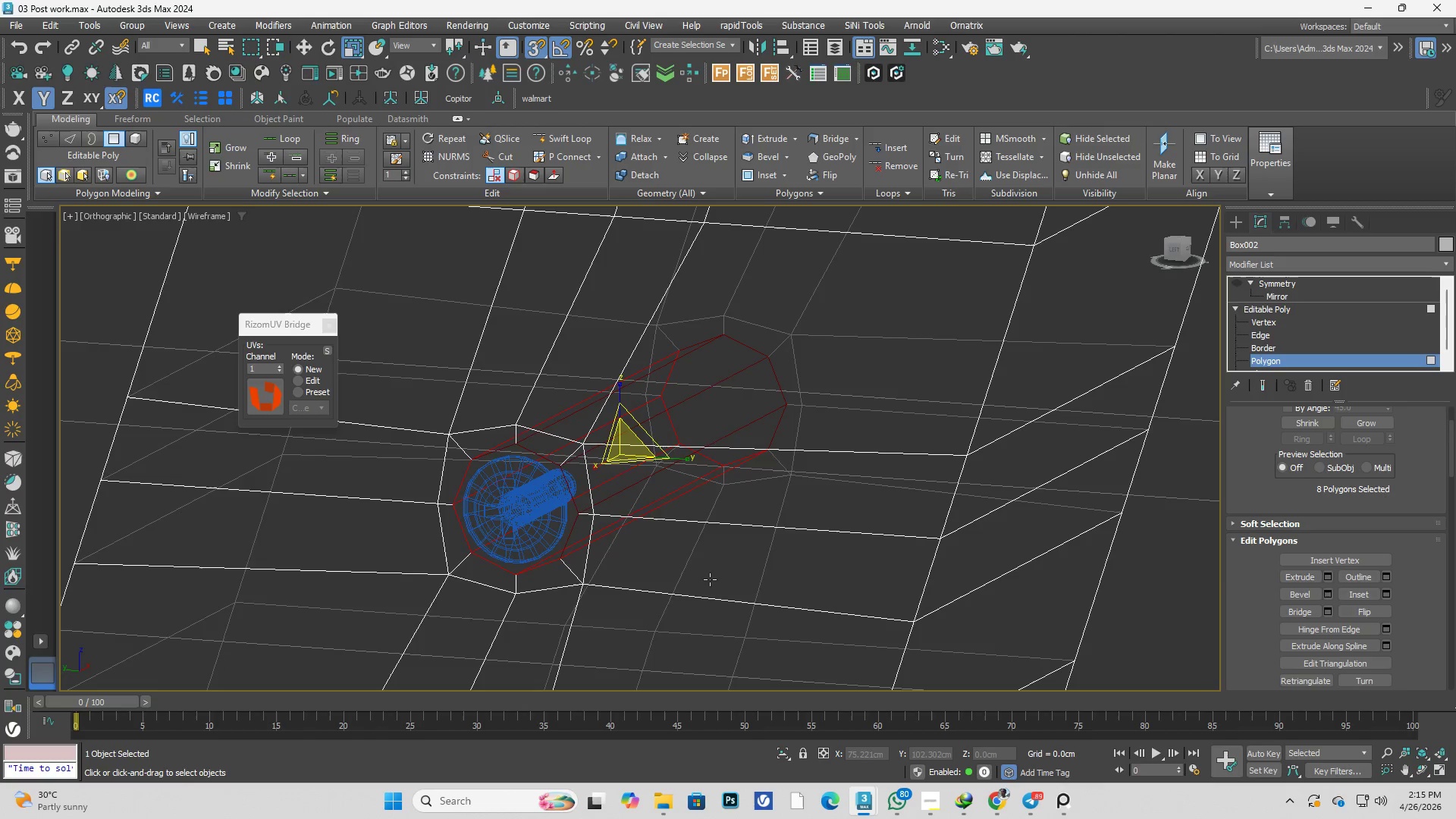 
scroll: coordinate [617, 516], scroll_direction: up, amount: 1.0
 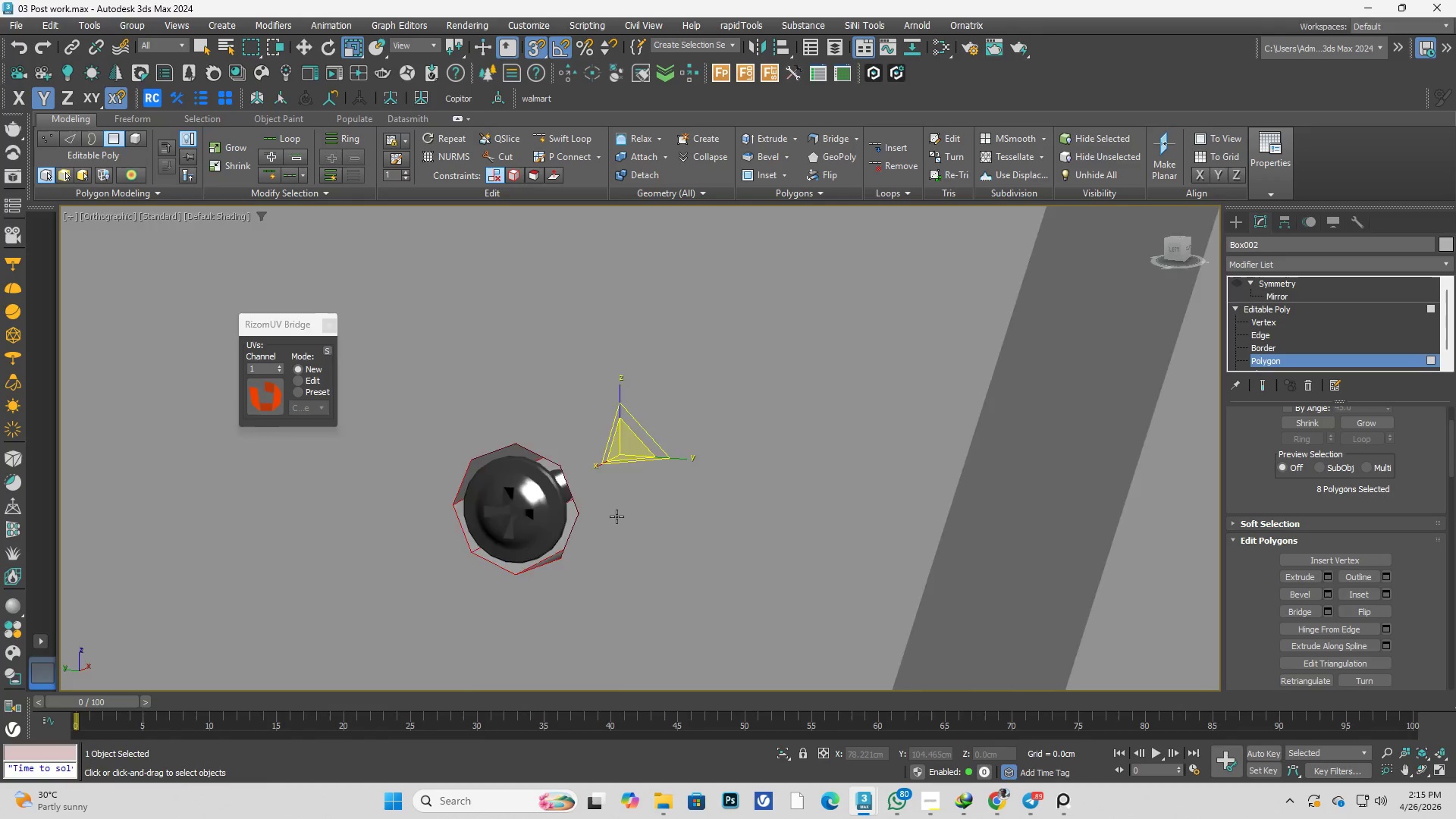 
key(F3)
 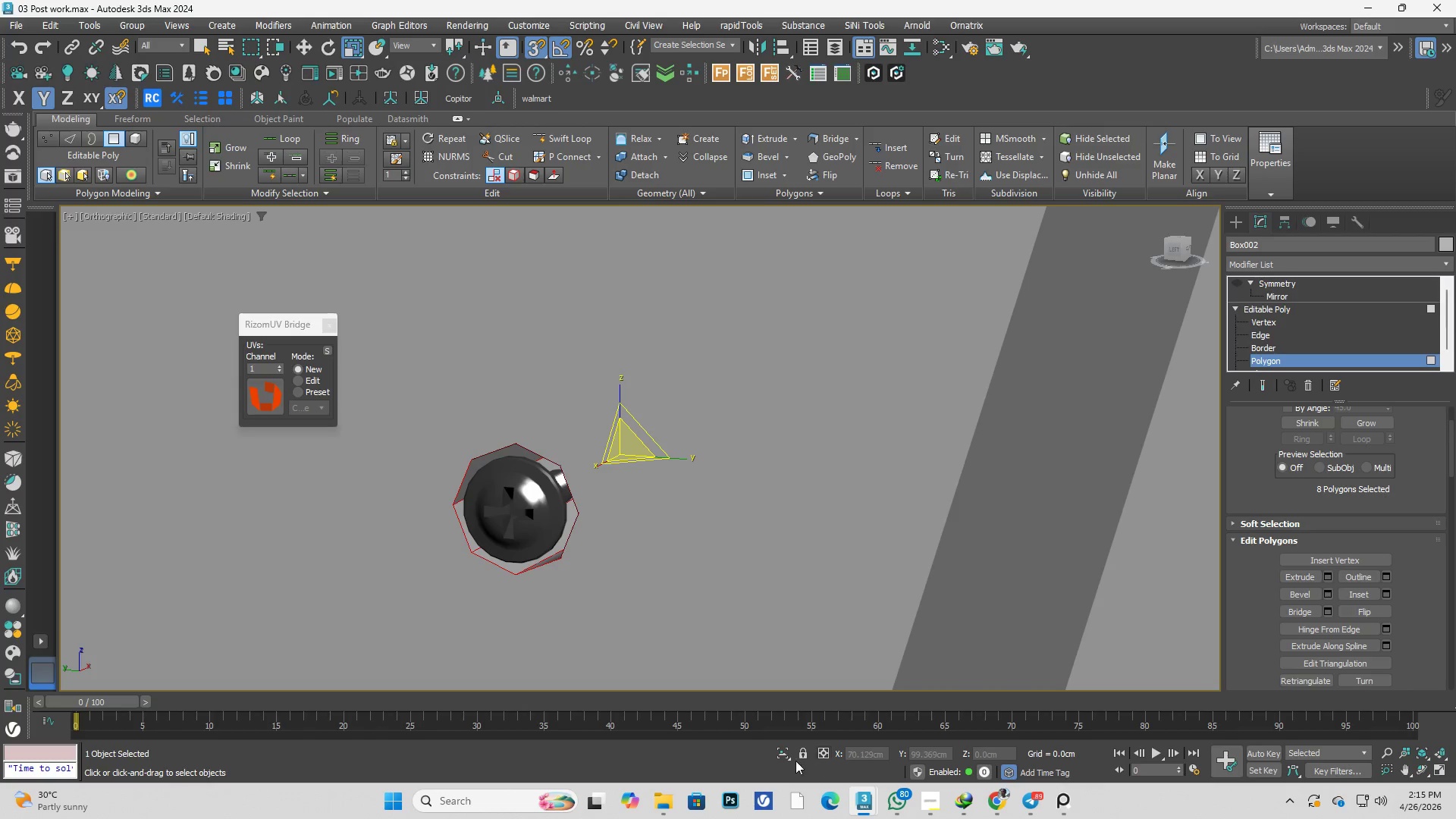 
left_click([789, 755])
 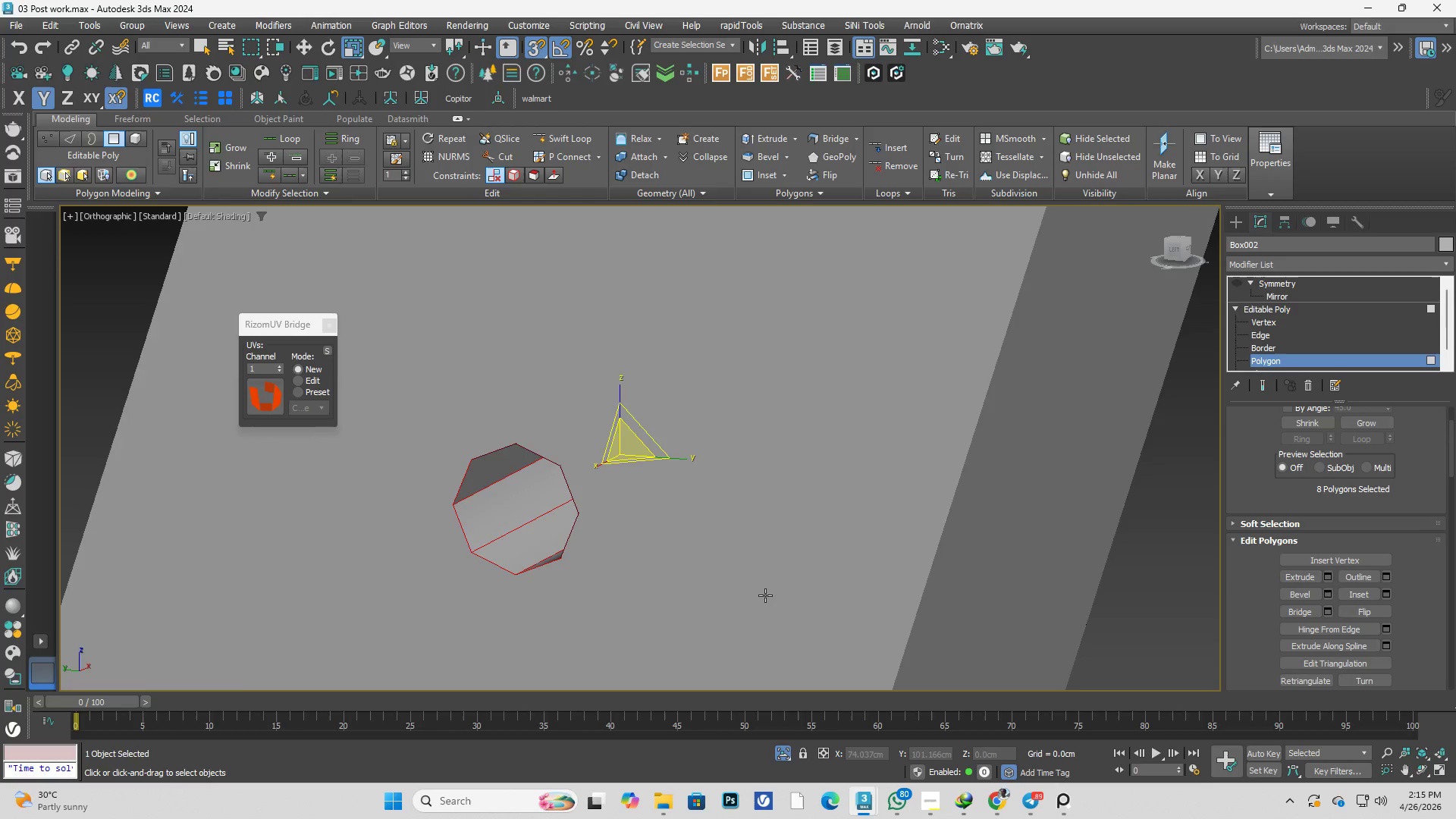 
key(Alt+AltLeft)
 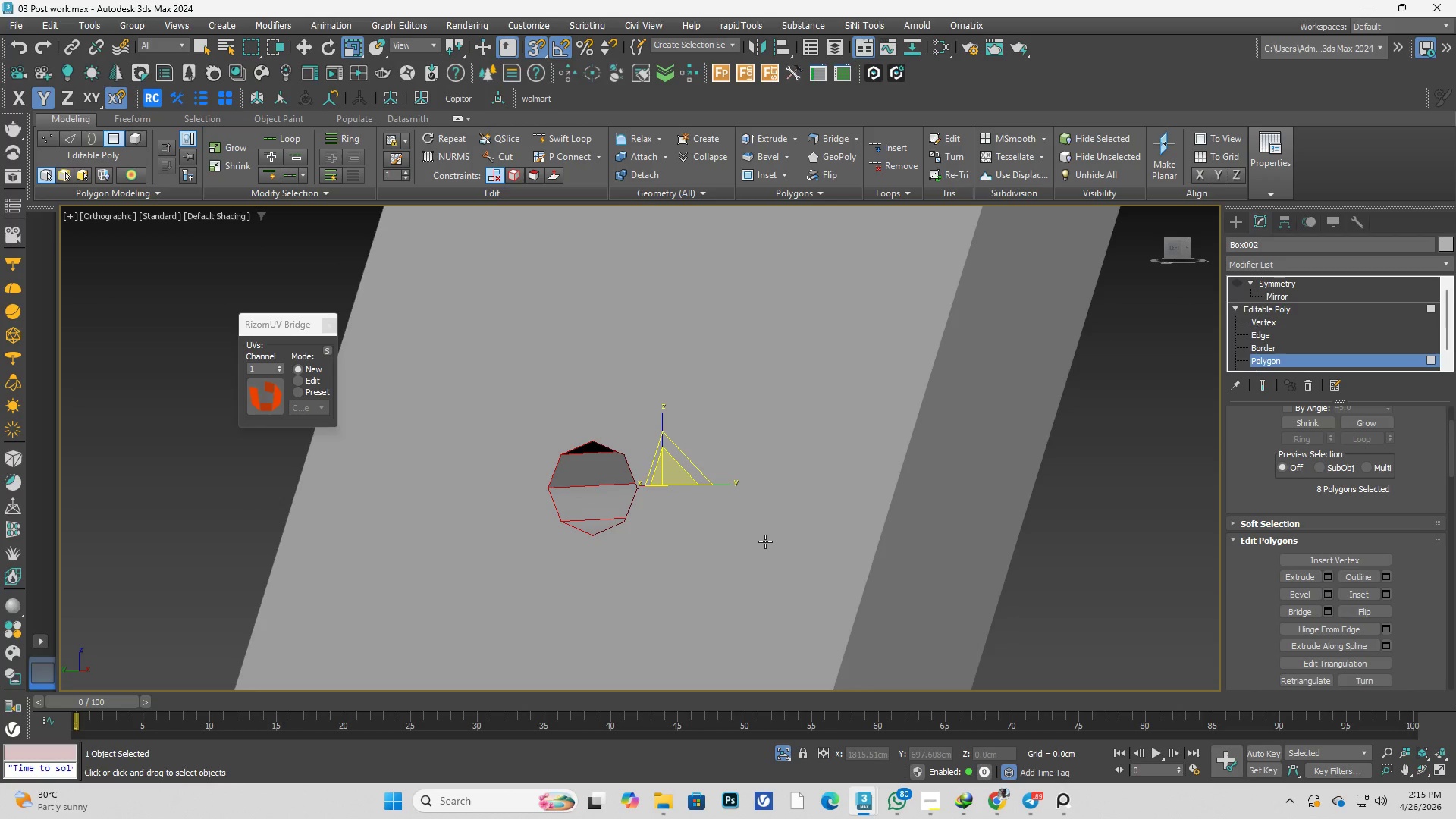 
scroll: coordinate [764, 591], scroll_direction: down, amount: 1.0
 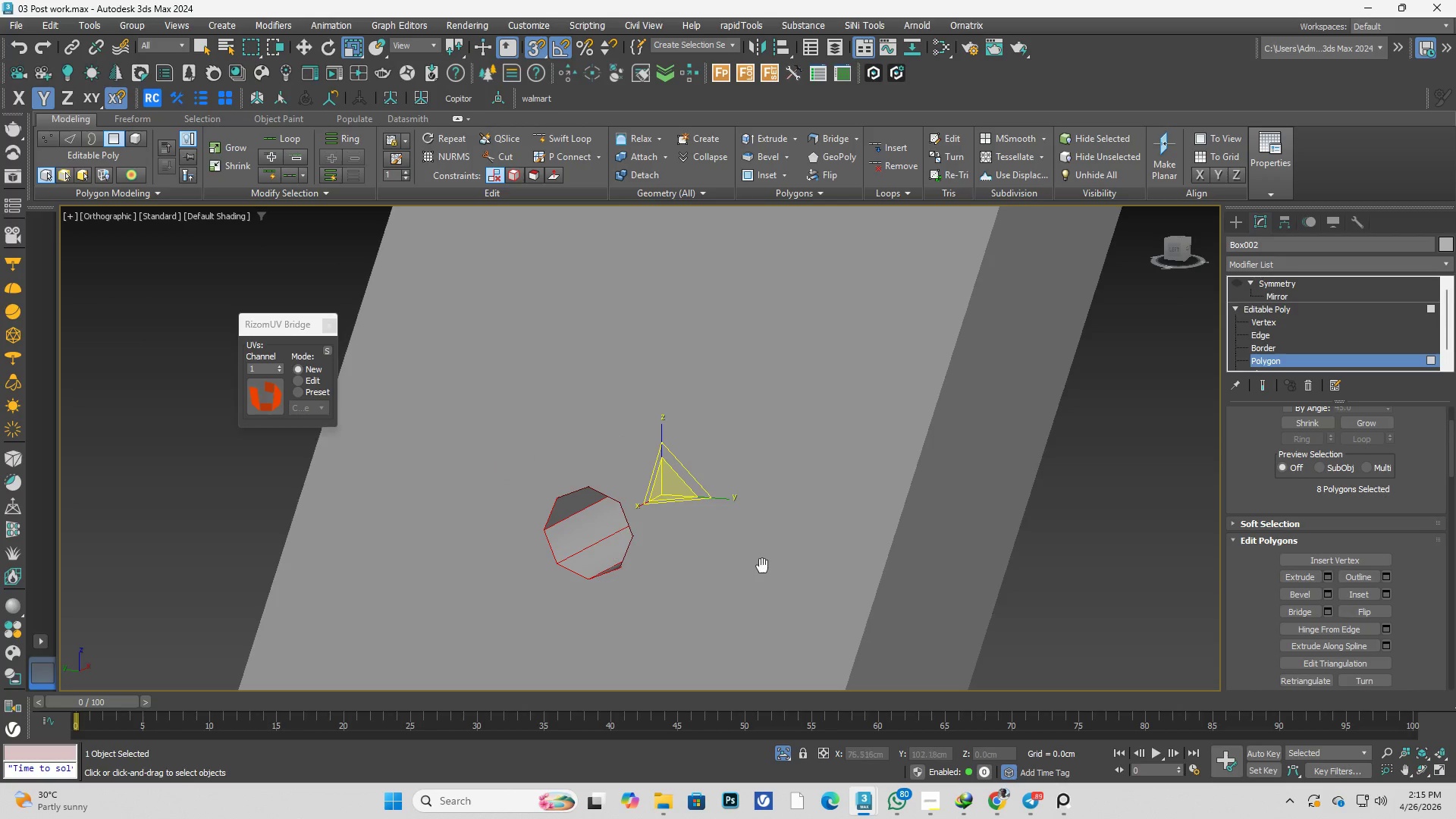 
key(Shift+J)
 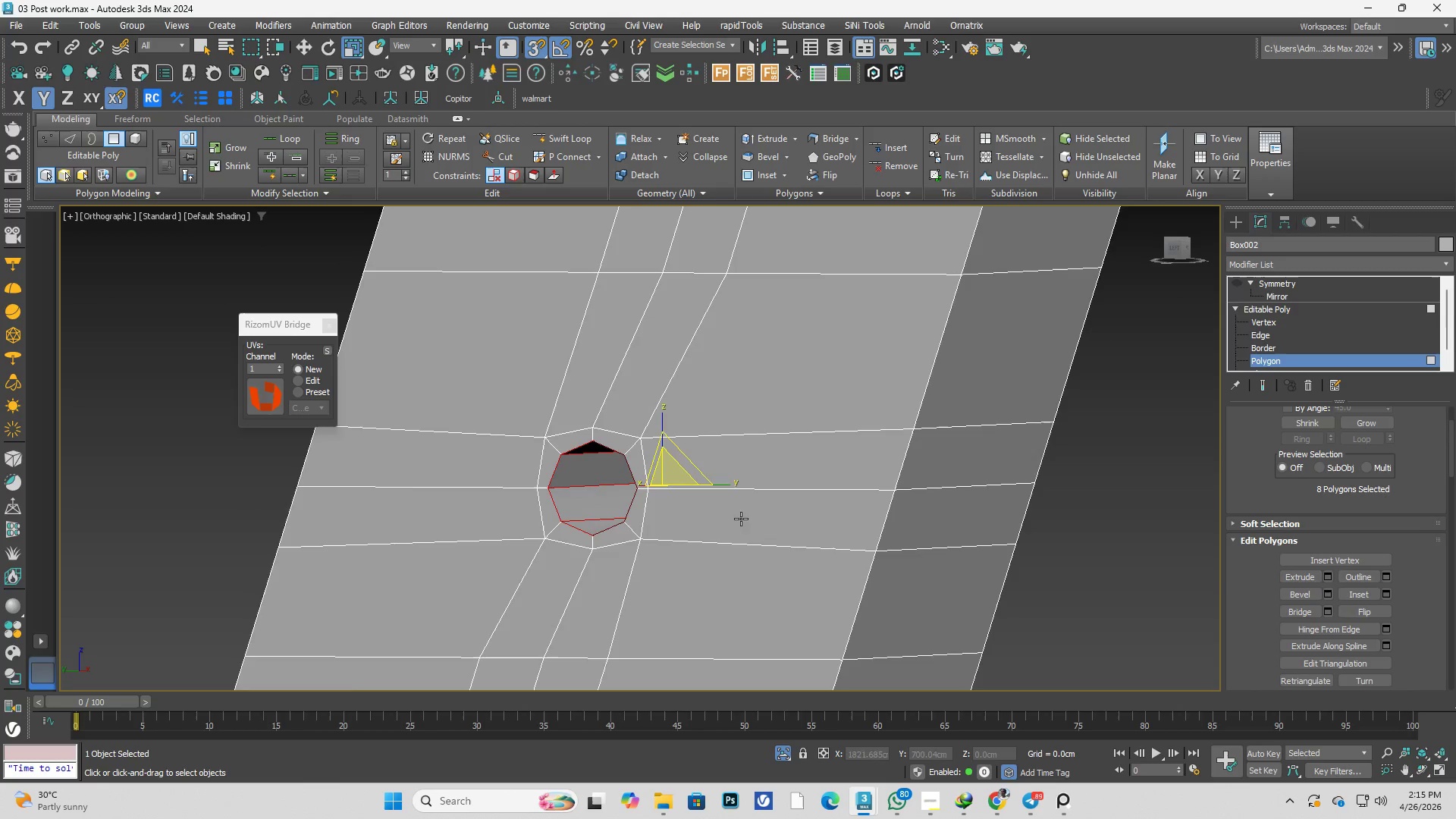 
hold_key(key=AltLeft, duration=0.47)
 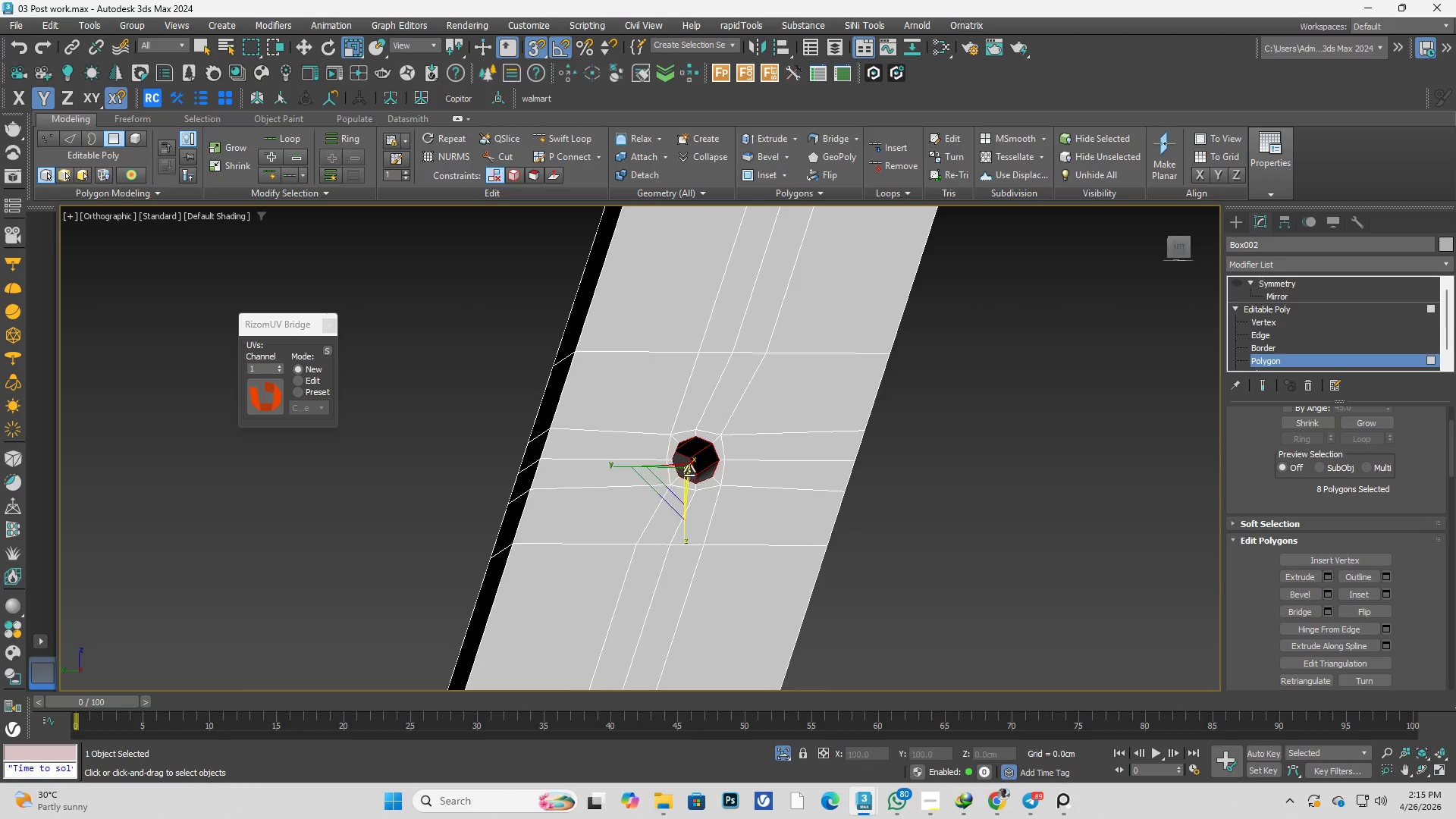 
scroll: coordinate [708, 450], scroll_direction: down, amount: 2.0
 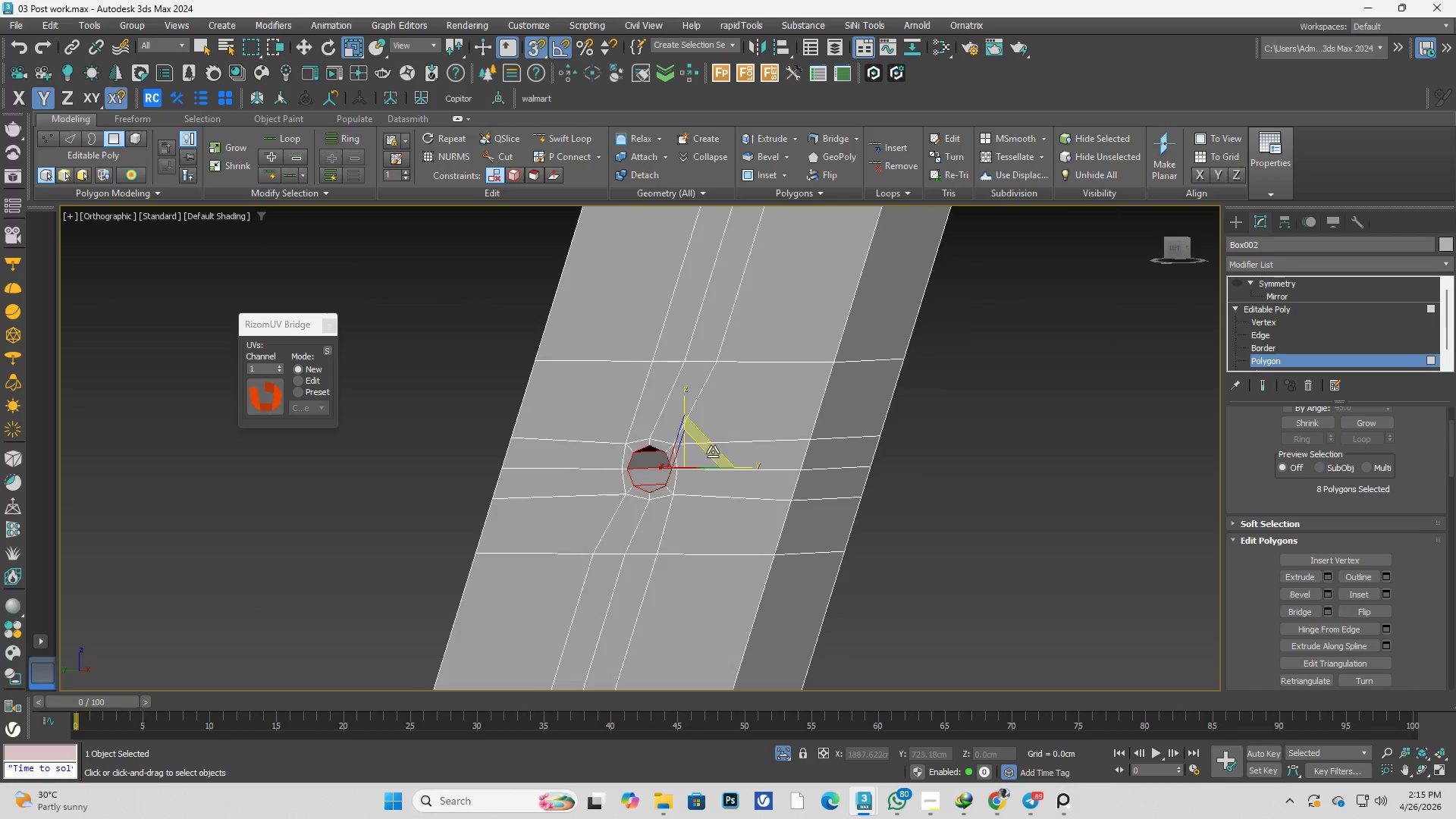 
hold_key(key=AltLeft, duration=0.66)
 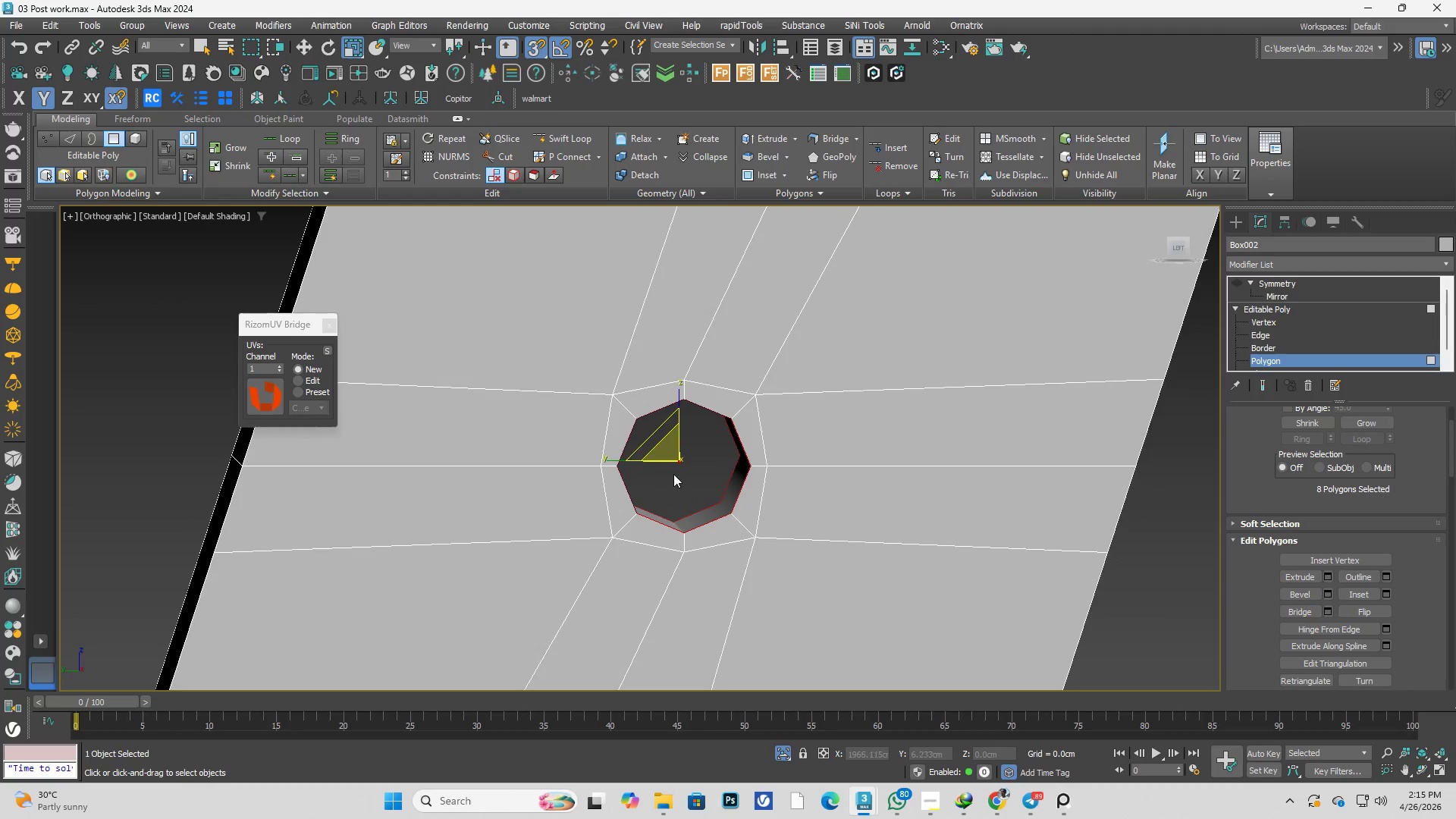 
scroll: coordinate [688, 471], scroll_direction: up, amount: 3.0
 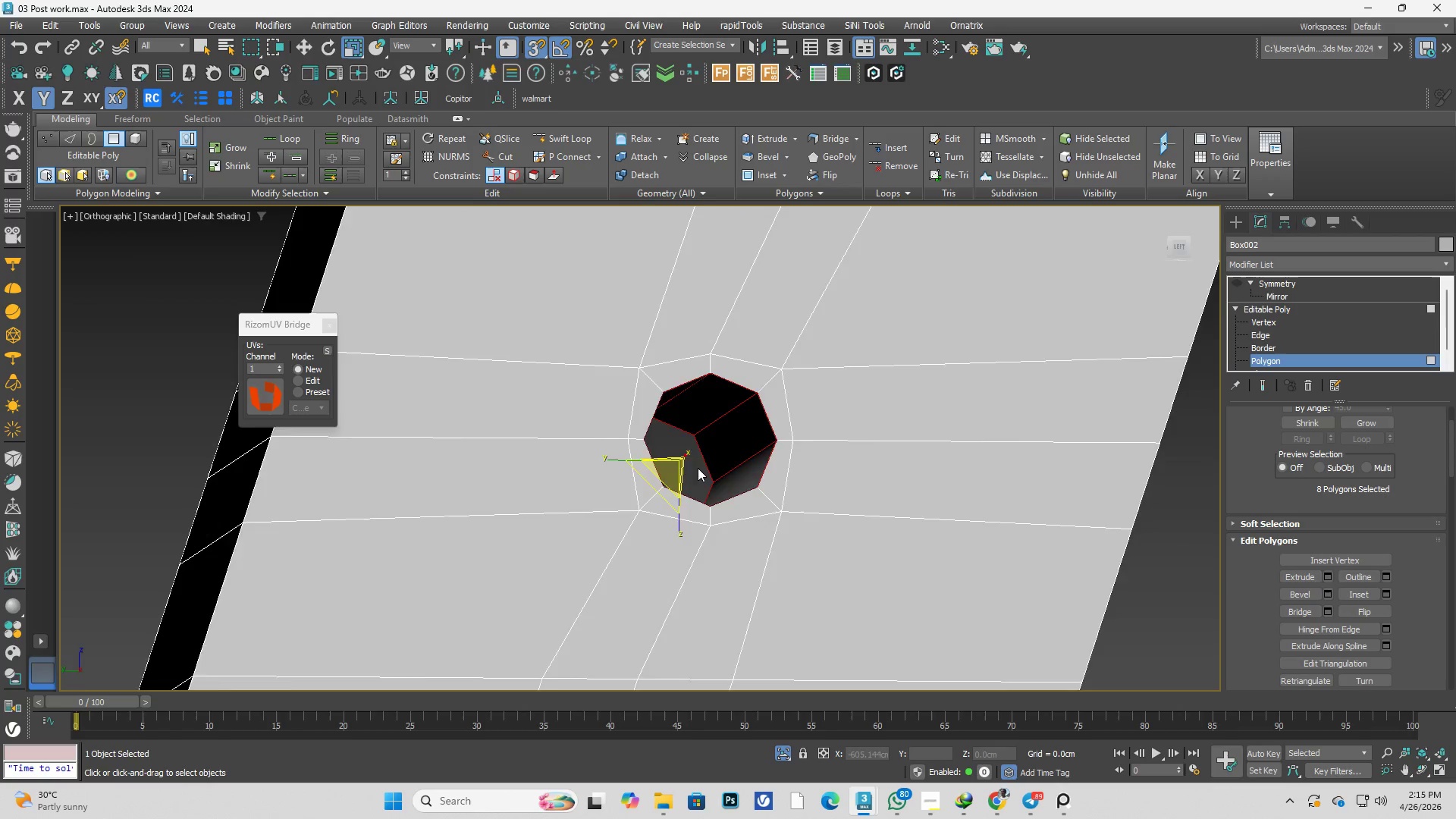 
hold_key(key=AltLeft, duration=0.41)
scroll: coordinate [610, 485], scroll_direction: none, amount: 0.0
 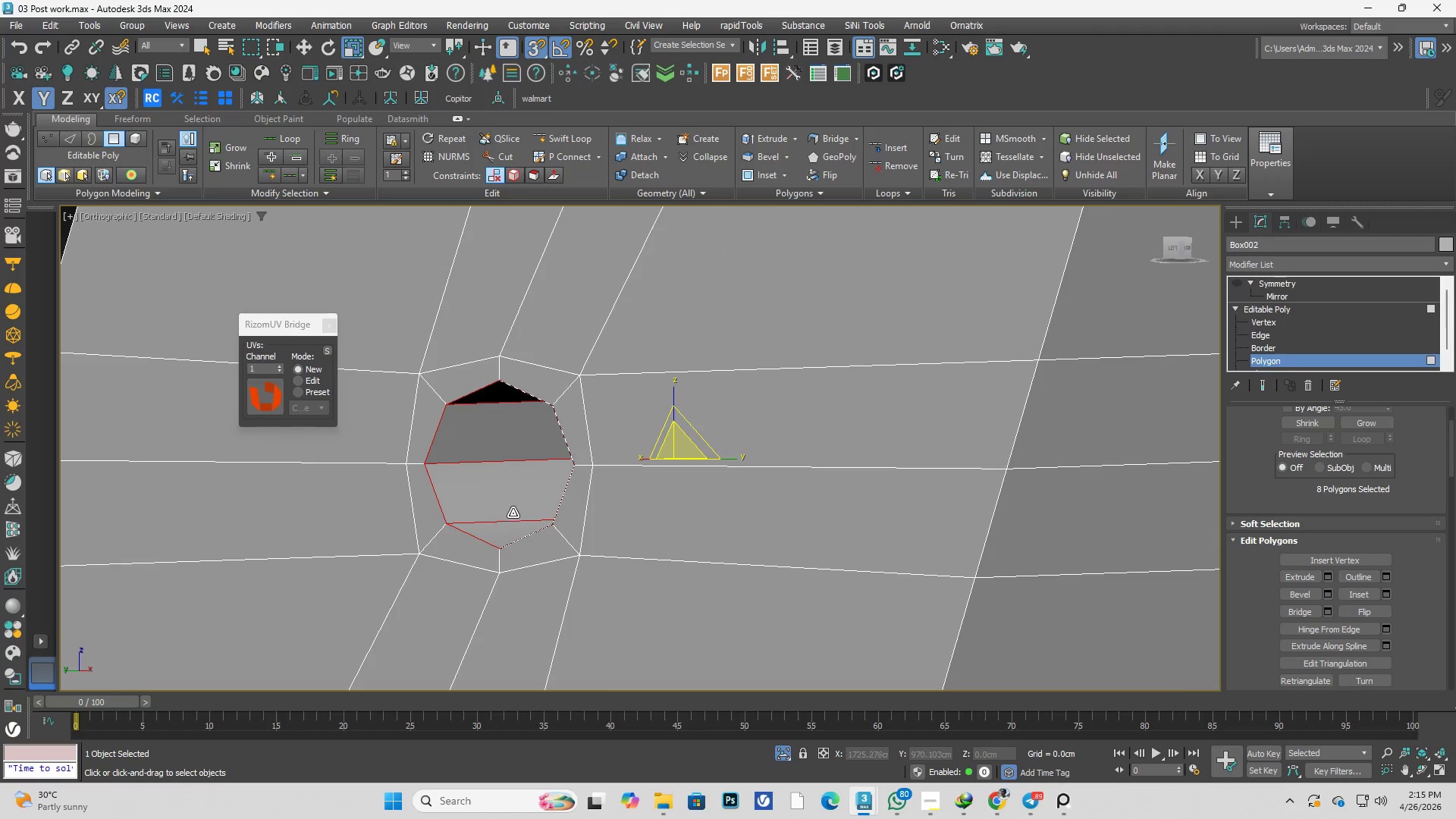 
left_click([513, 519])
 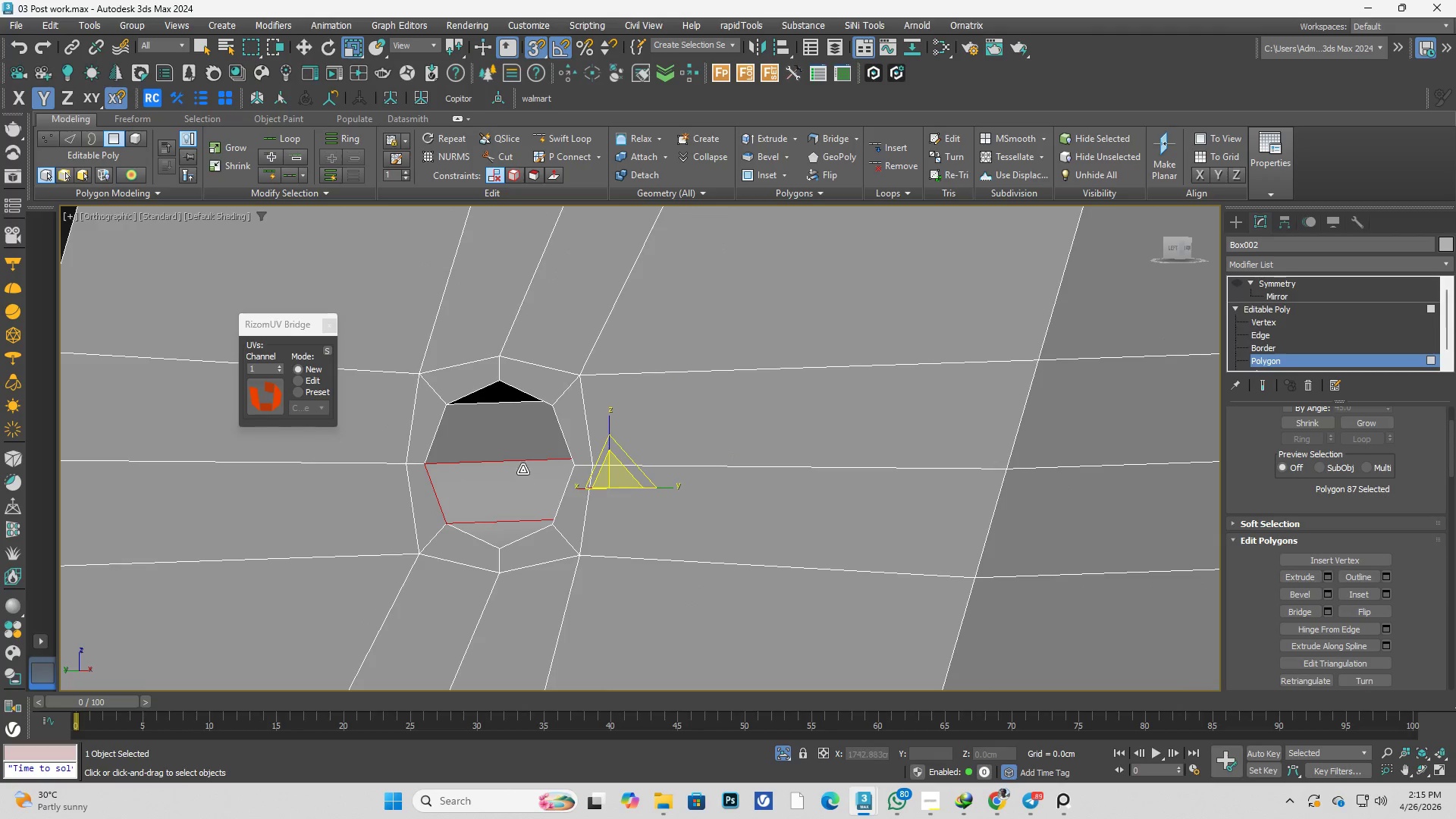 
hold_key(key=ControlLeft, duration=0.56)
double_click([522, 457])
 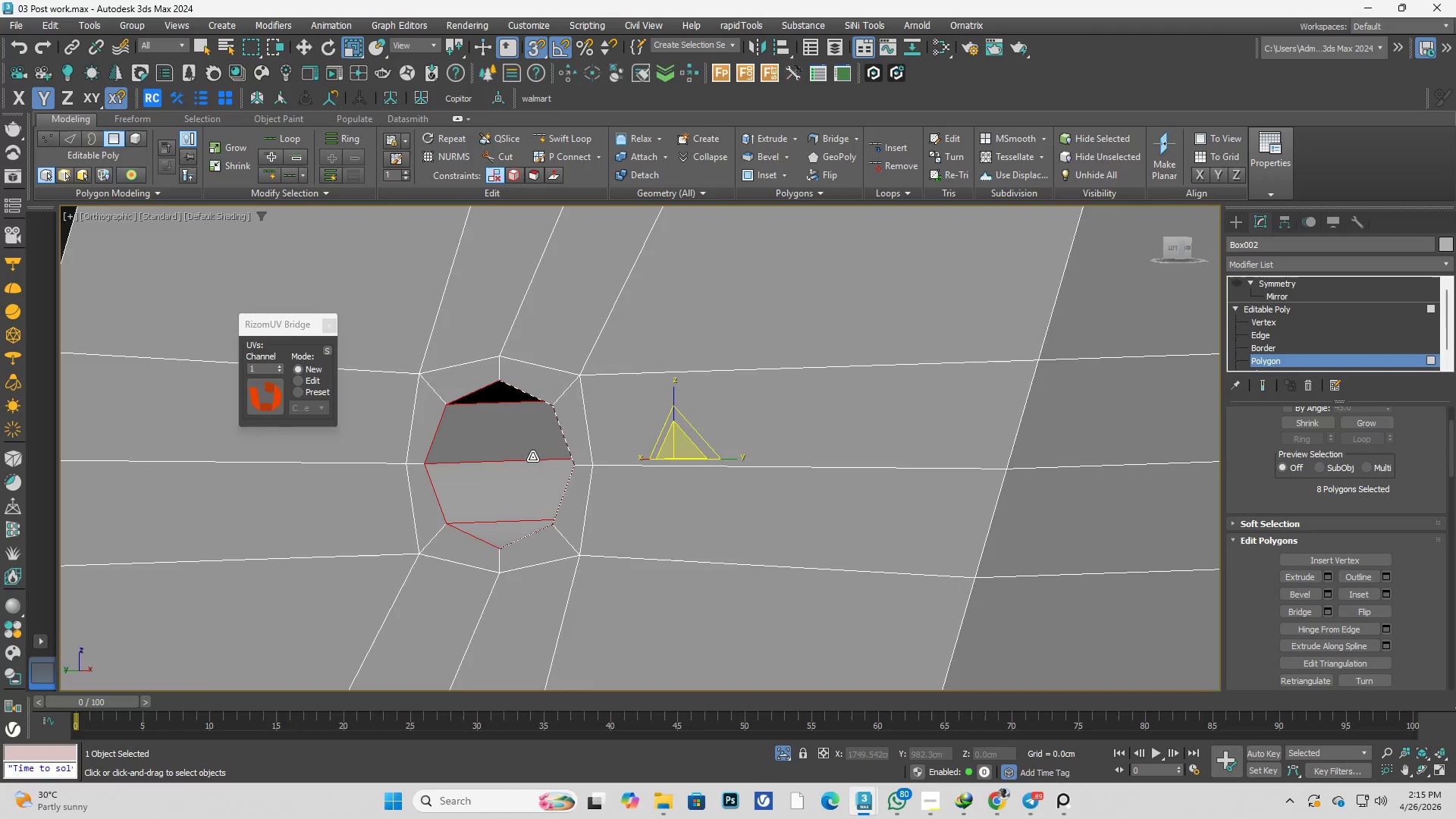 
hold_key(key=AltLeft, duration=0.36)
 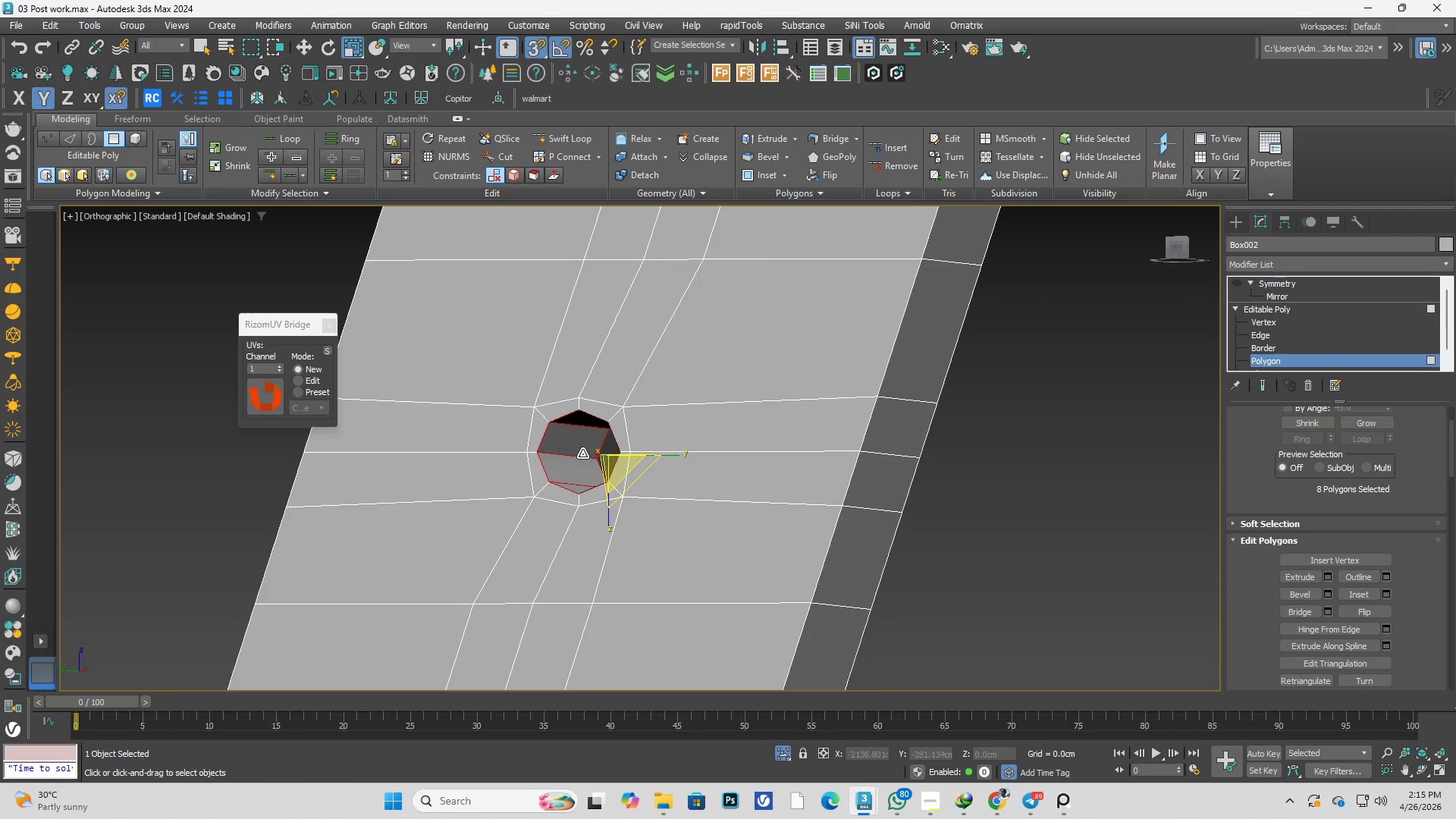 
scroll: coordinate [548, 452], scroll_direction: down, amount: 2.0
 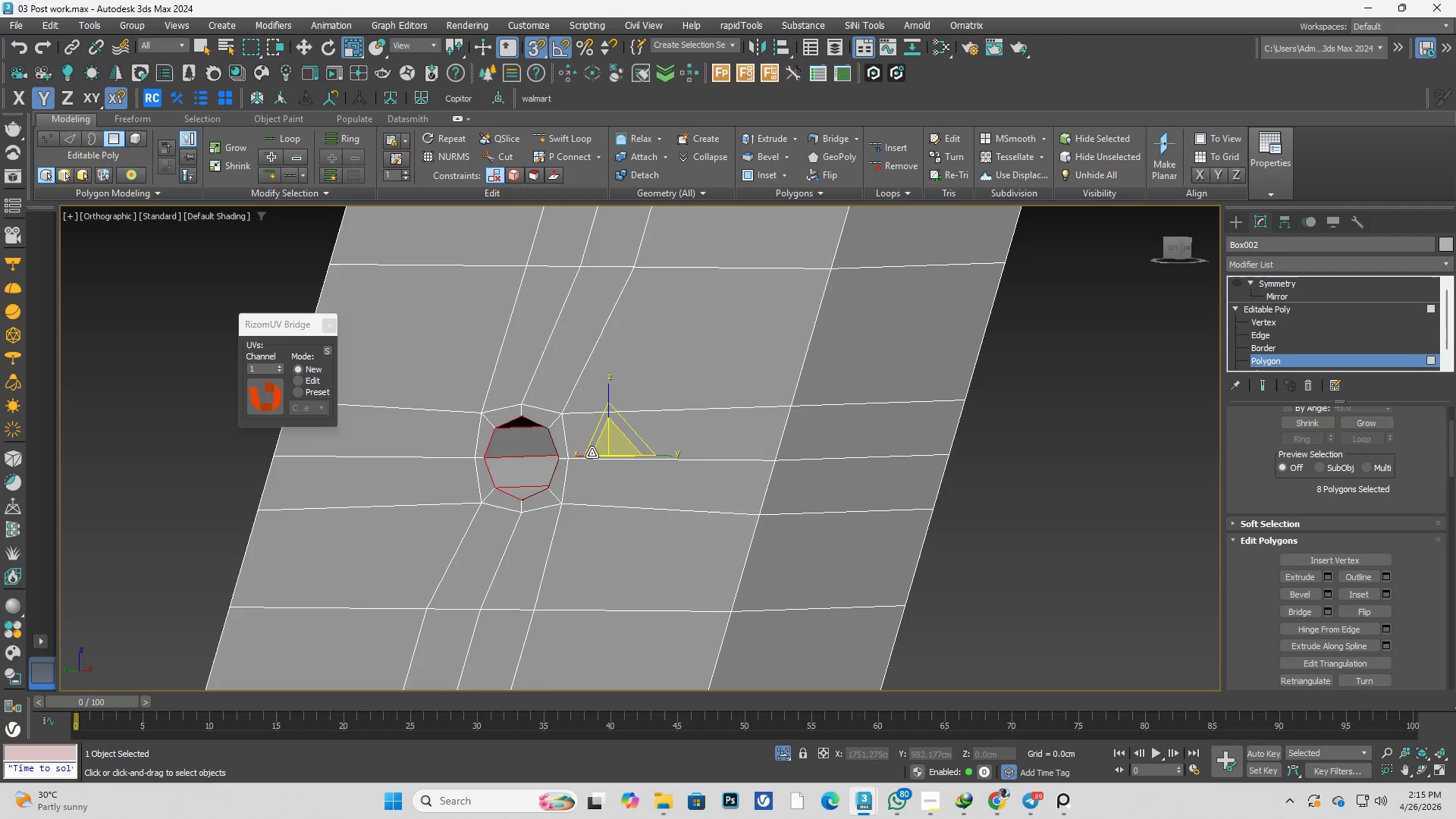 
scroll: coordinate [582, 453], scroll_direction: up, amount: 3.0
 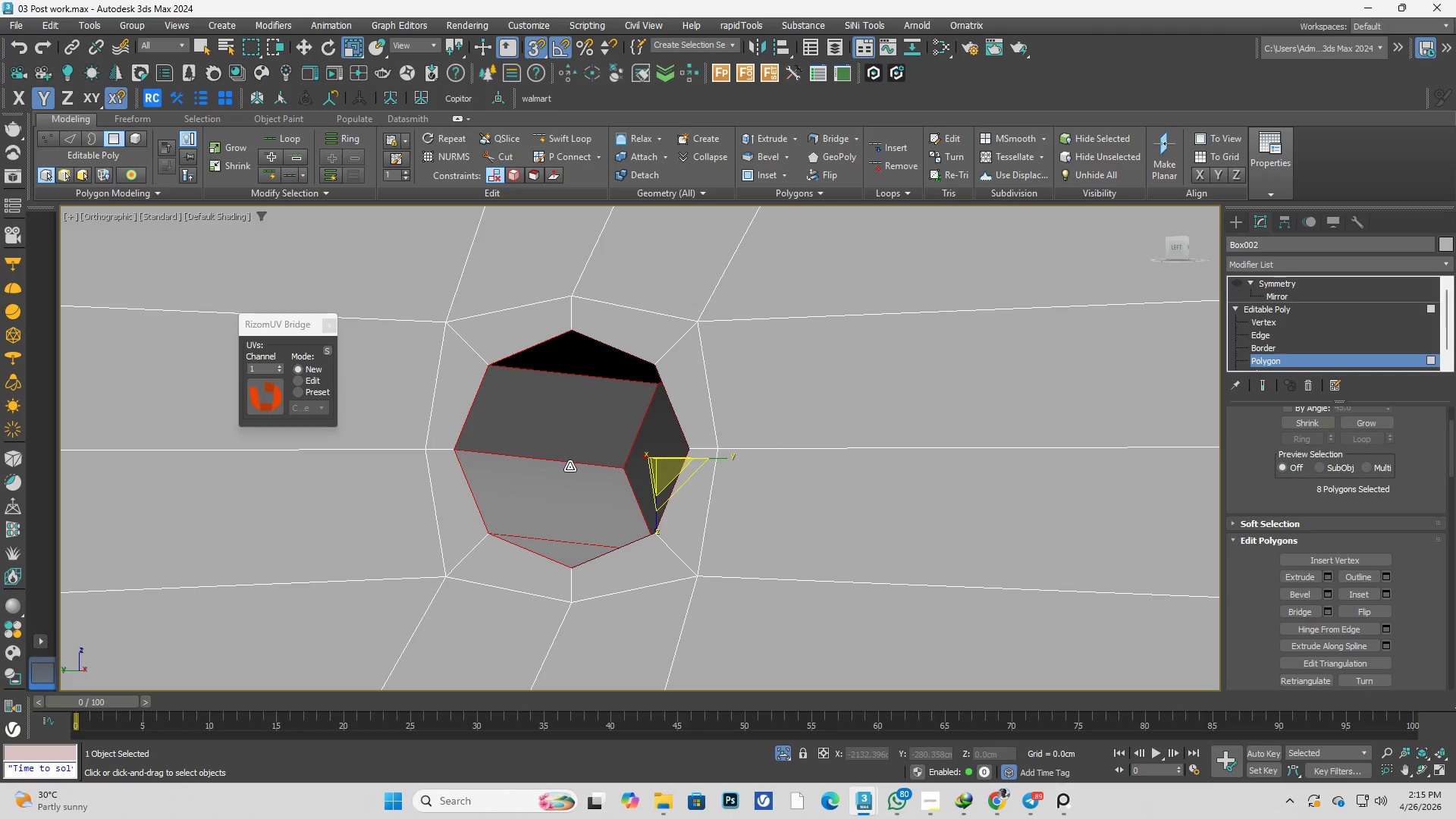 
key(2)
 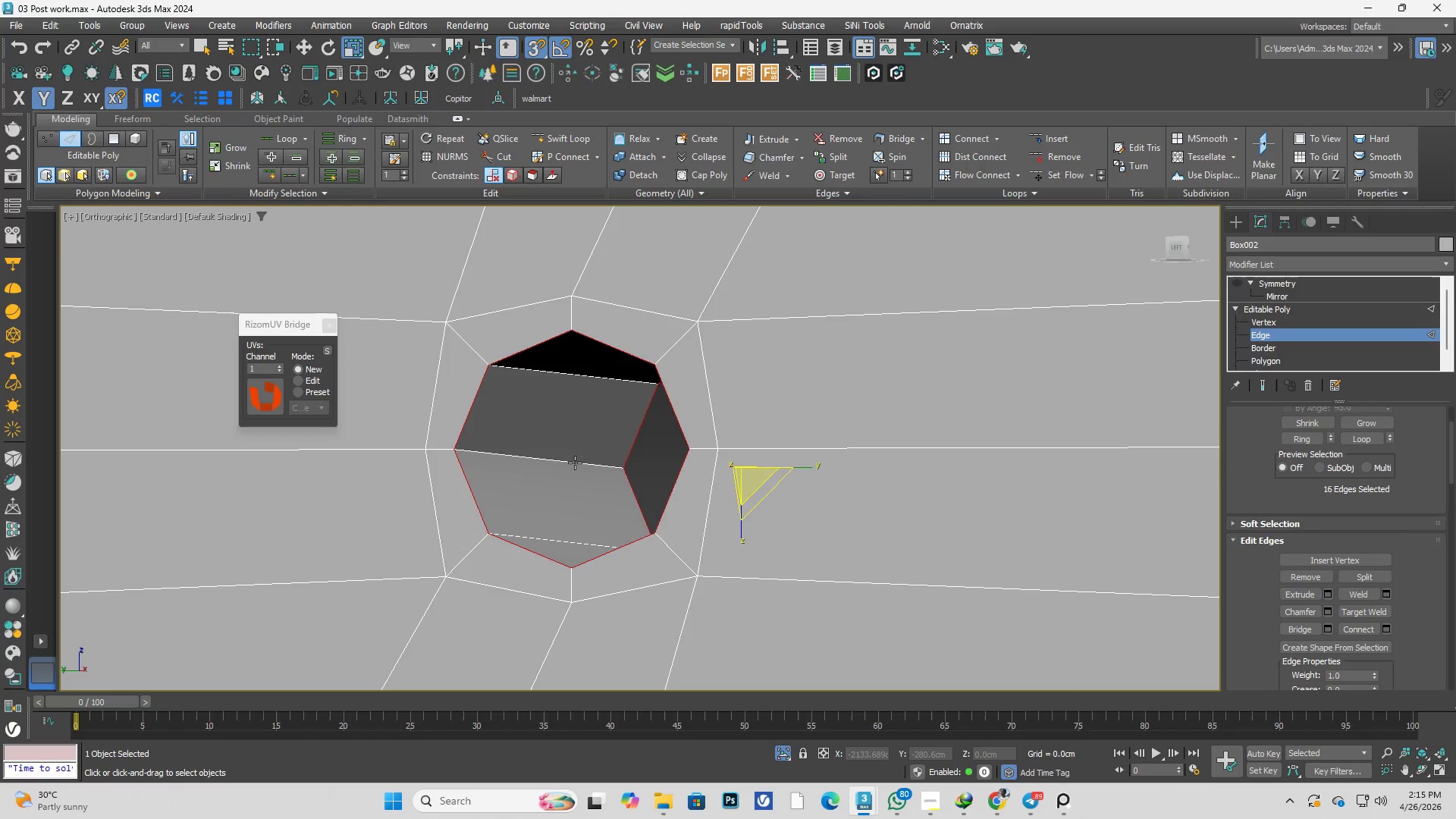 
left_click([575, 463])
 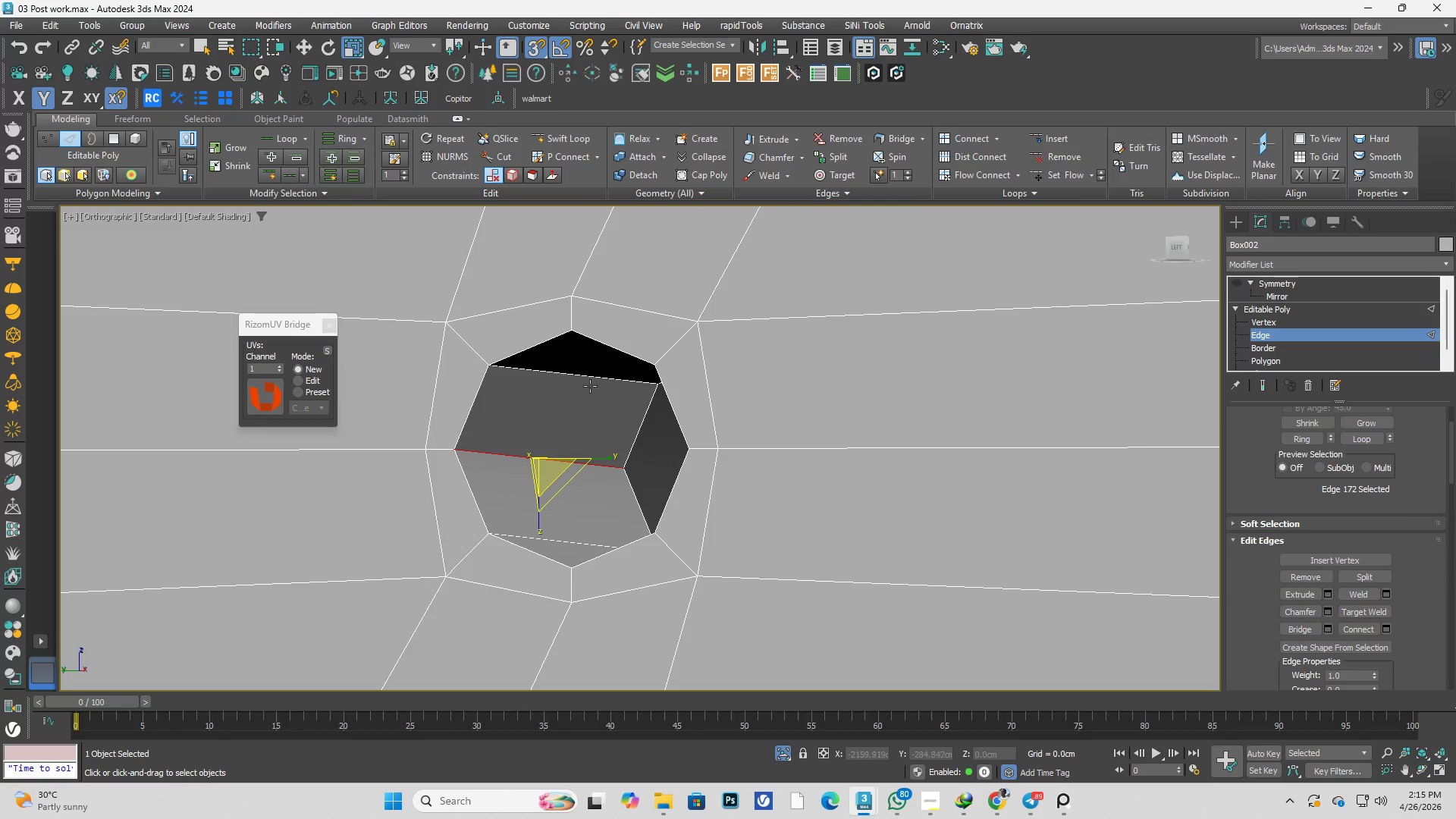 
hold_key(key=ControlLeft, duration=0.59)
double_click([588, 378])
 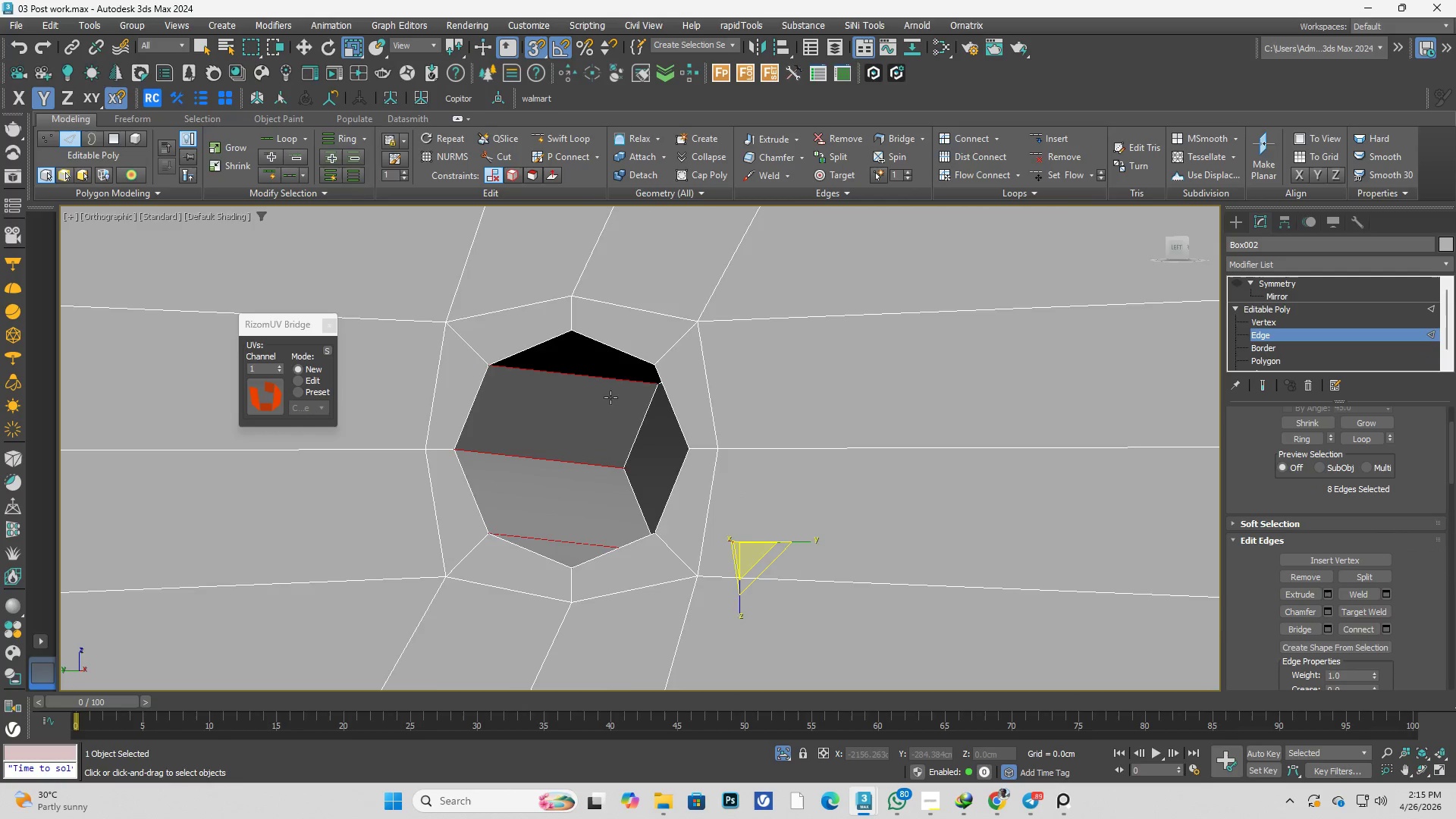 
hold_key(key=AltLeft, duration=0.69)
 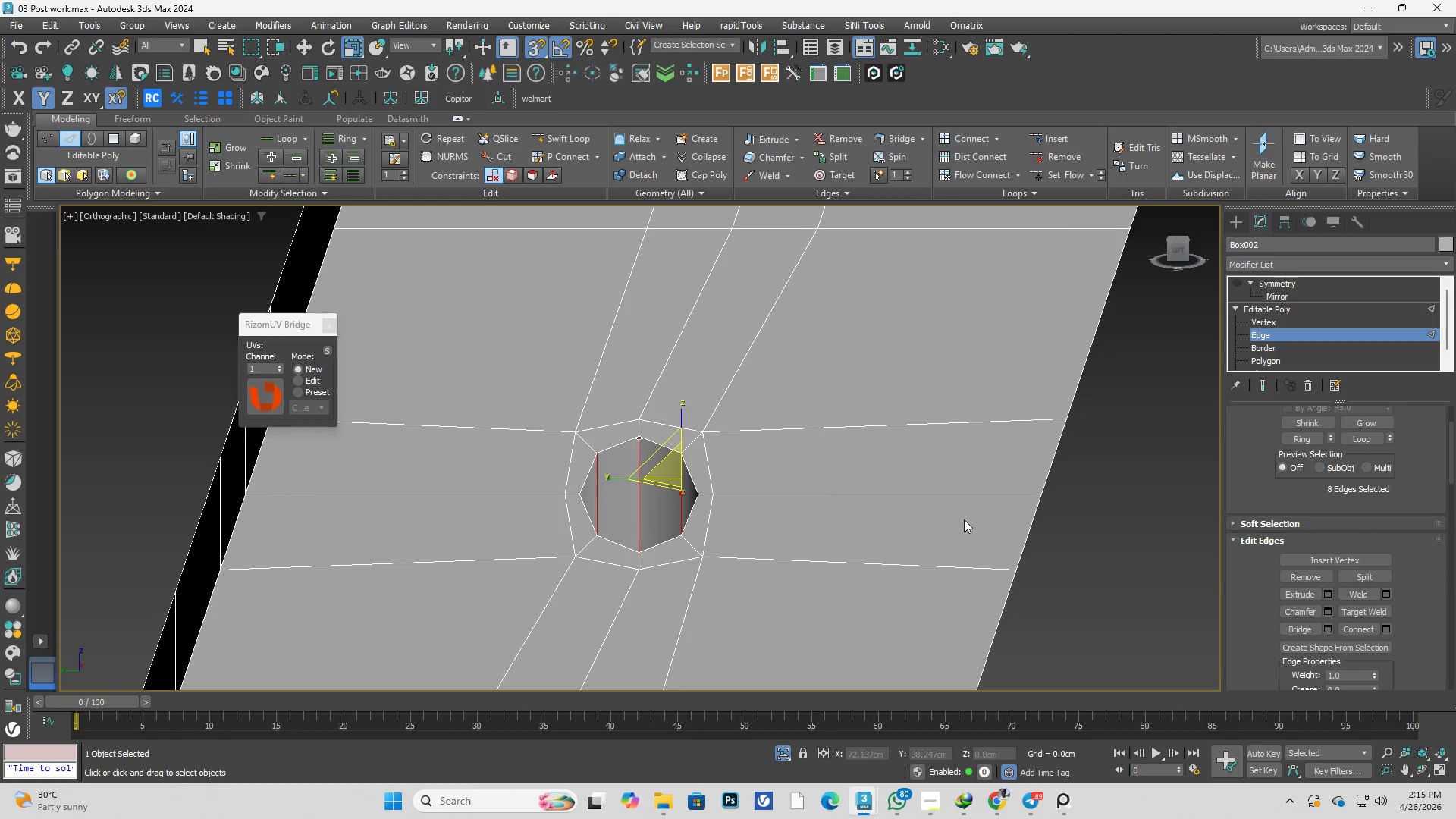 
scroll: coordinate [623, 419], scroll_direction: down, amount: 2.0
 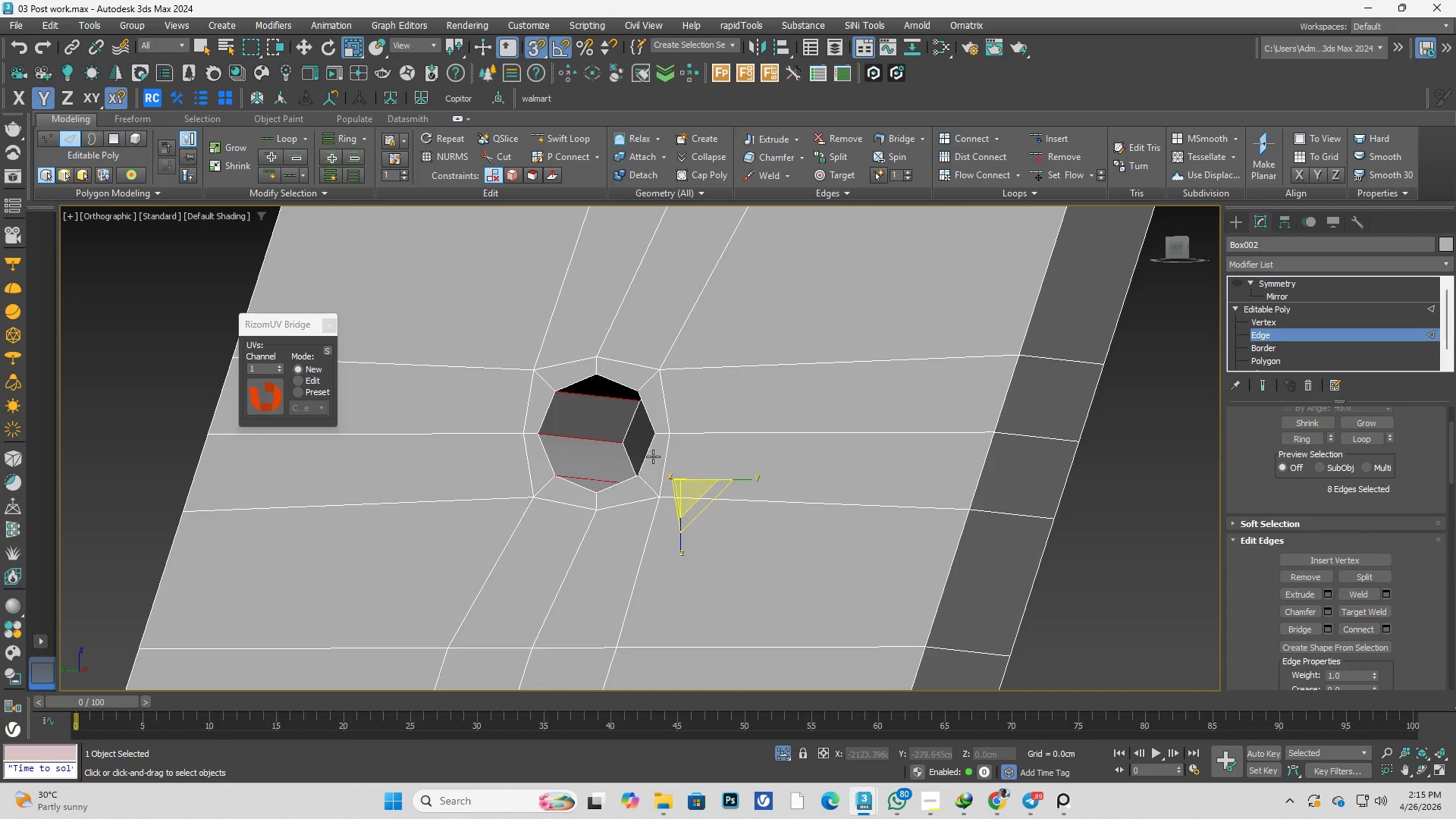 
key(Alt+AltLeft)
 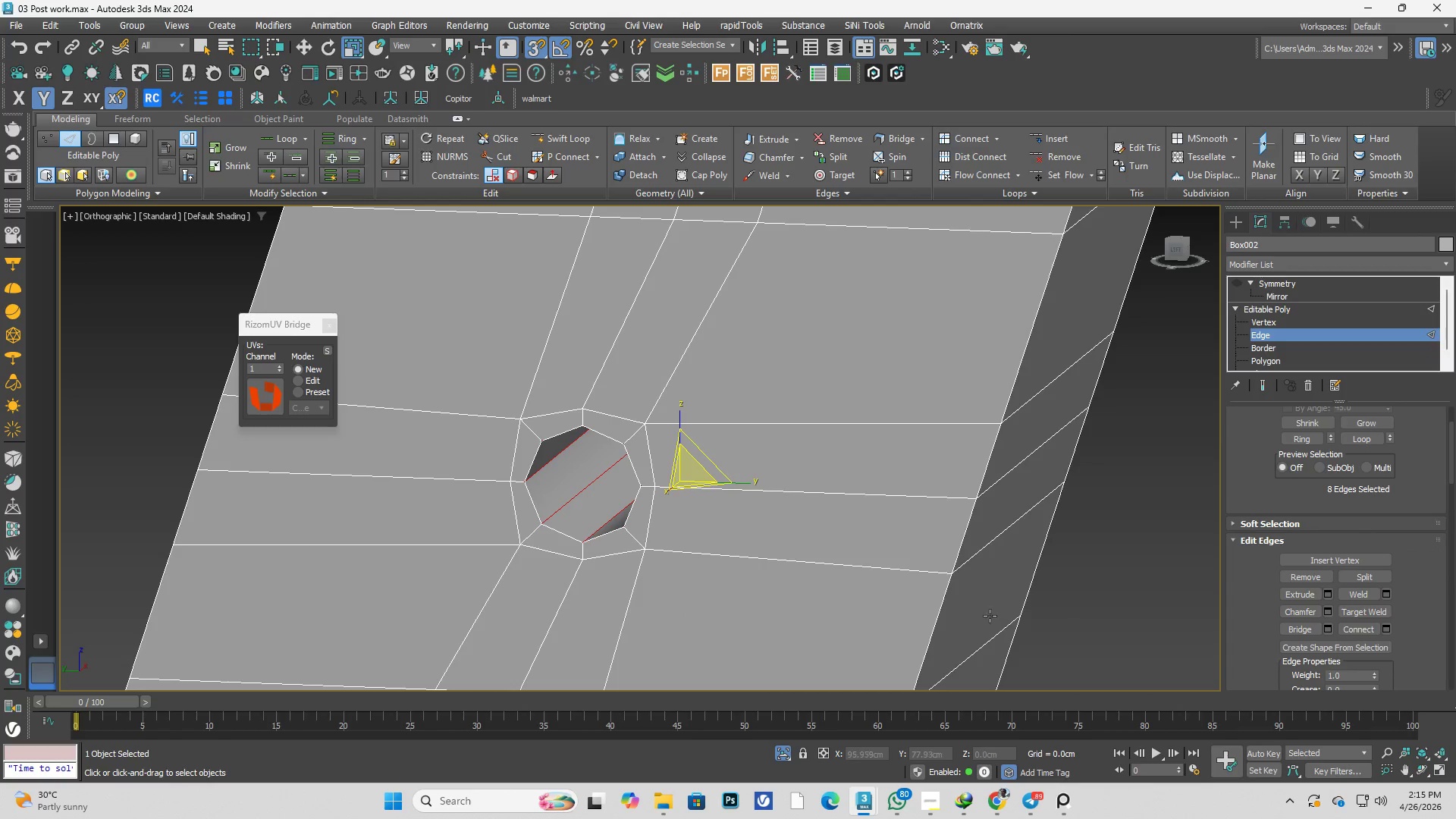 
key(Control+Shift+E)
 